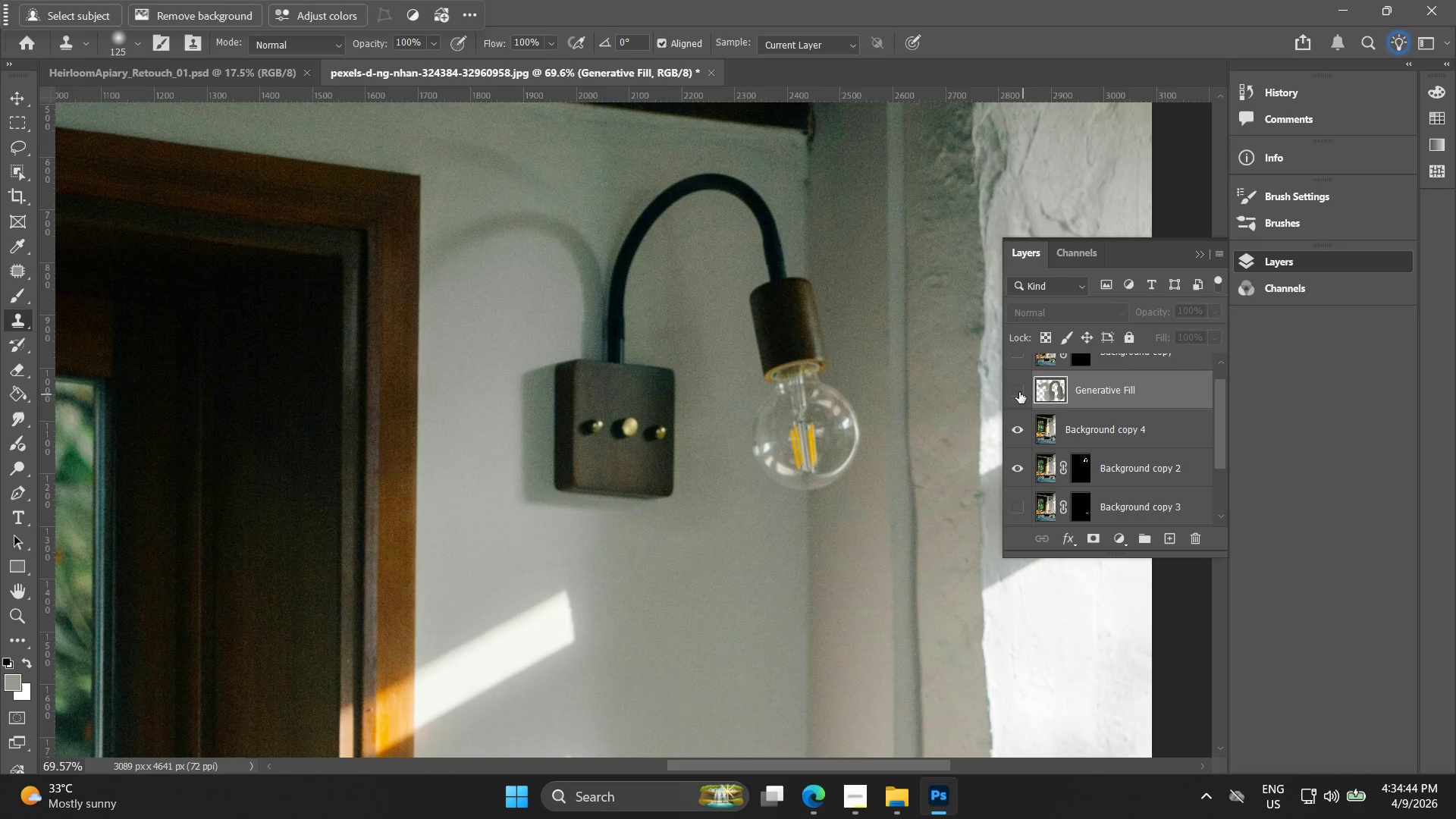 
left_click([1019, 392])
 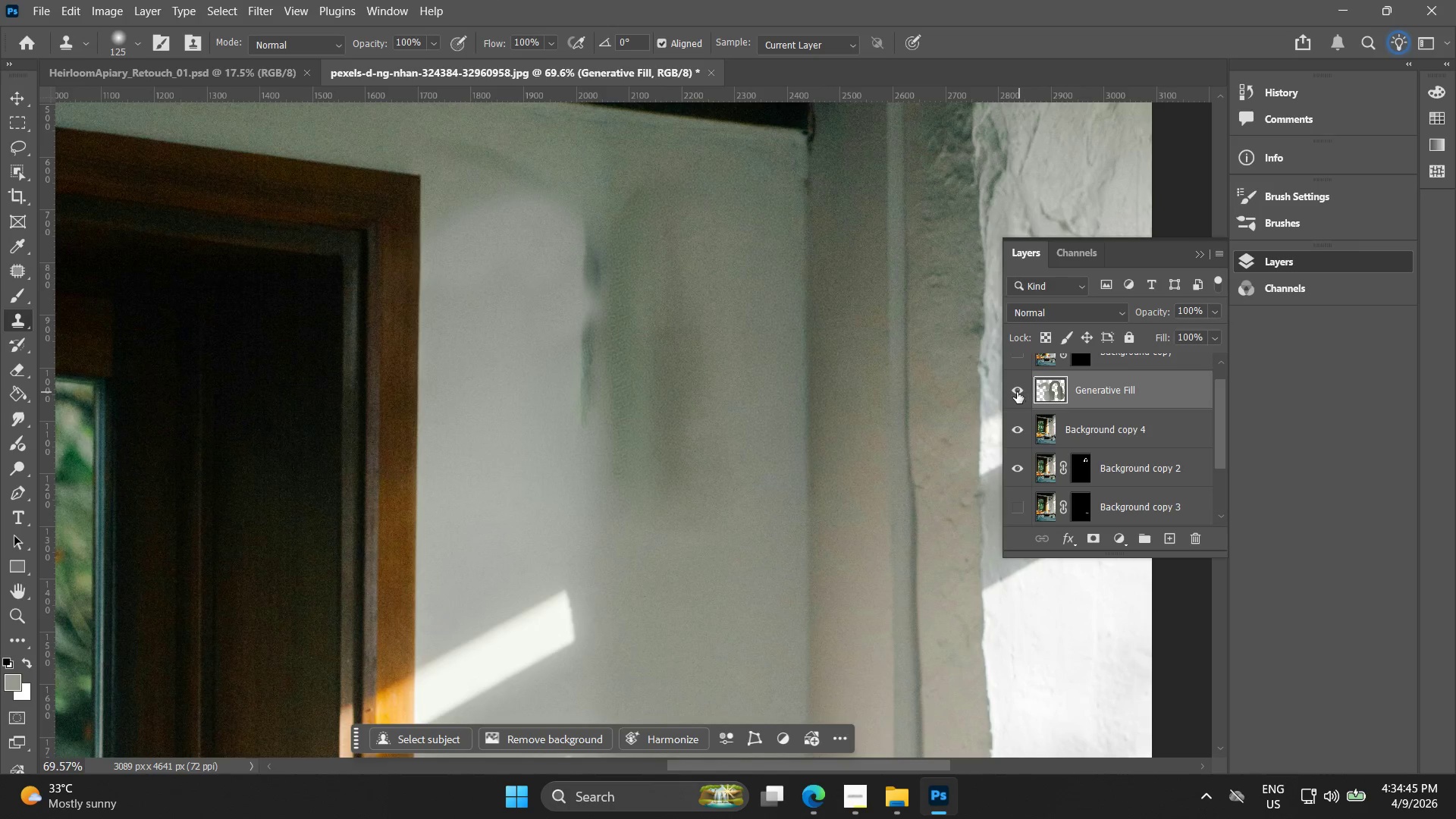 
hold_key(key=AltLeft, duration=1.08)
 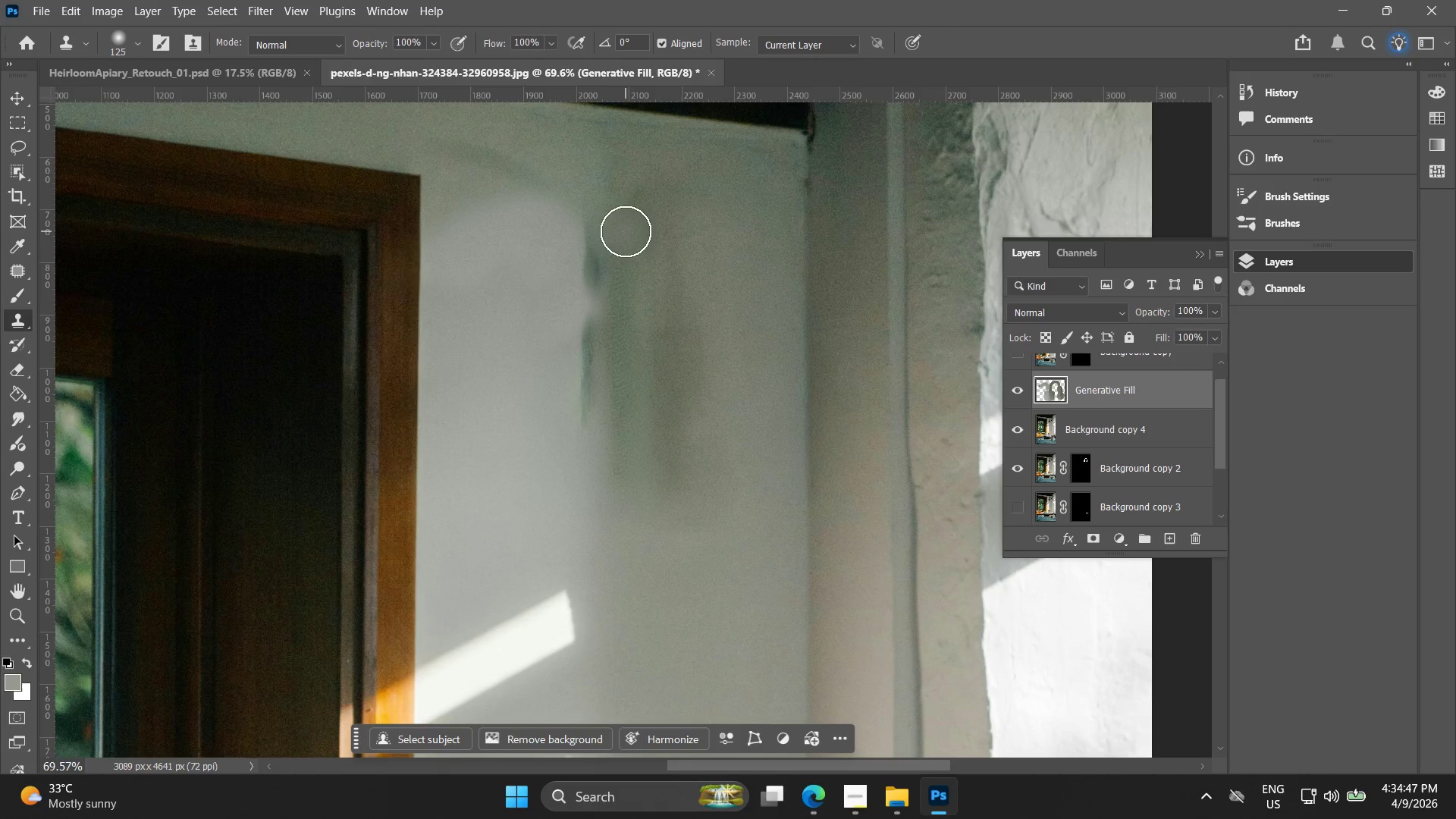 
left_click_drag(start_coordinate=[627, 231], to_coordinate=[650, 262])
 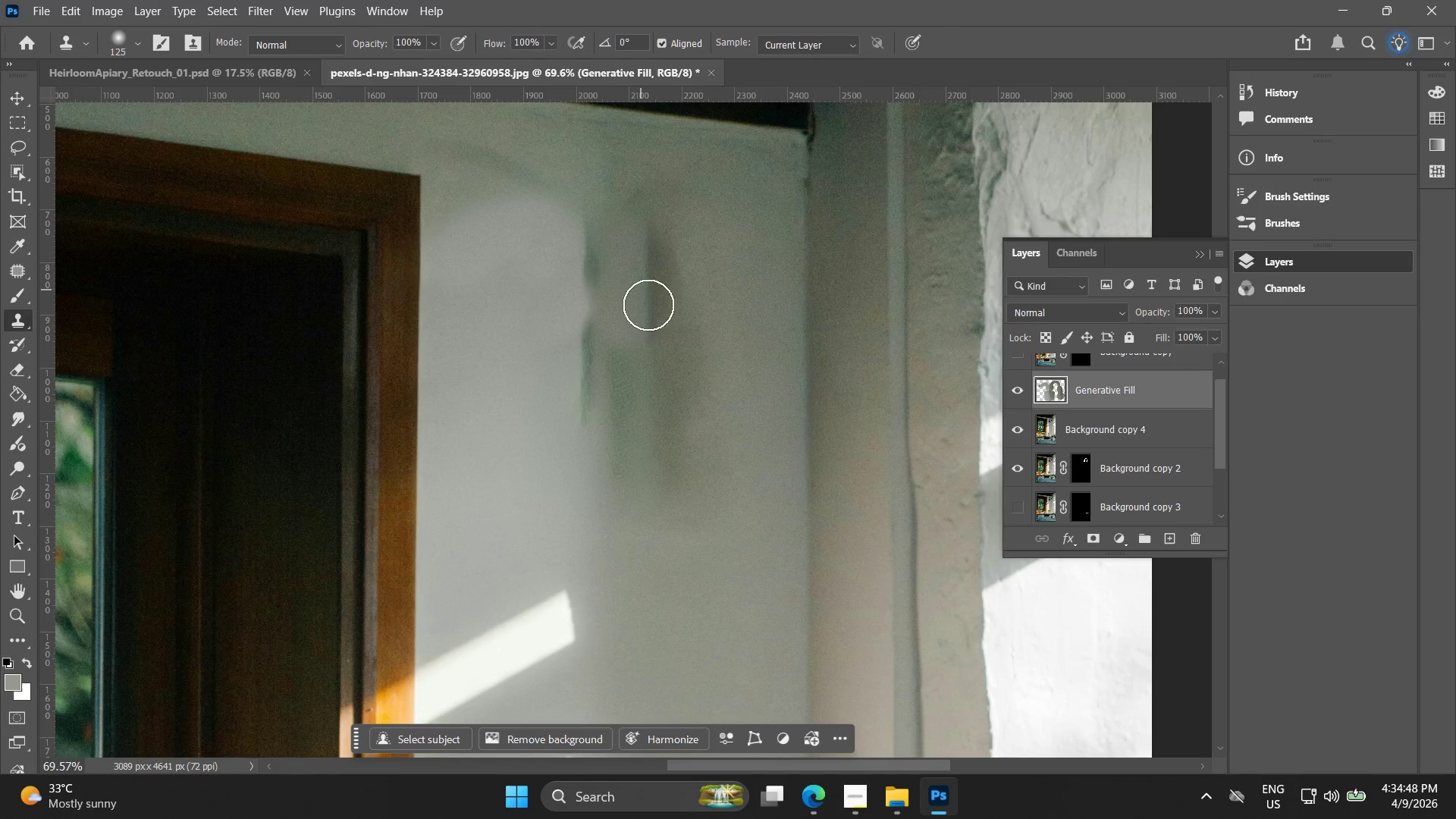 
key(Control+ControlLeft)
 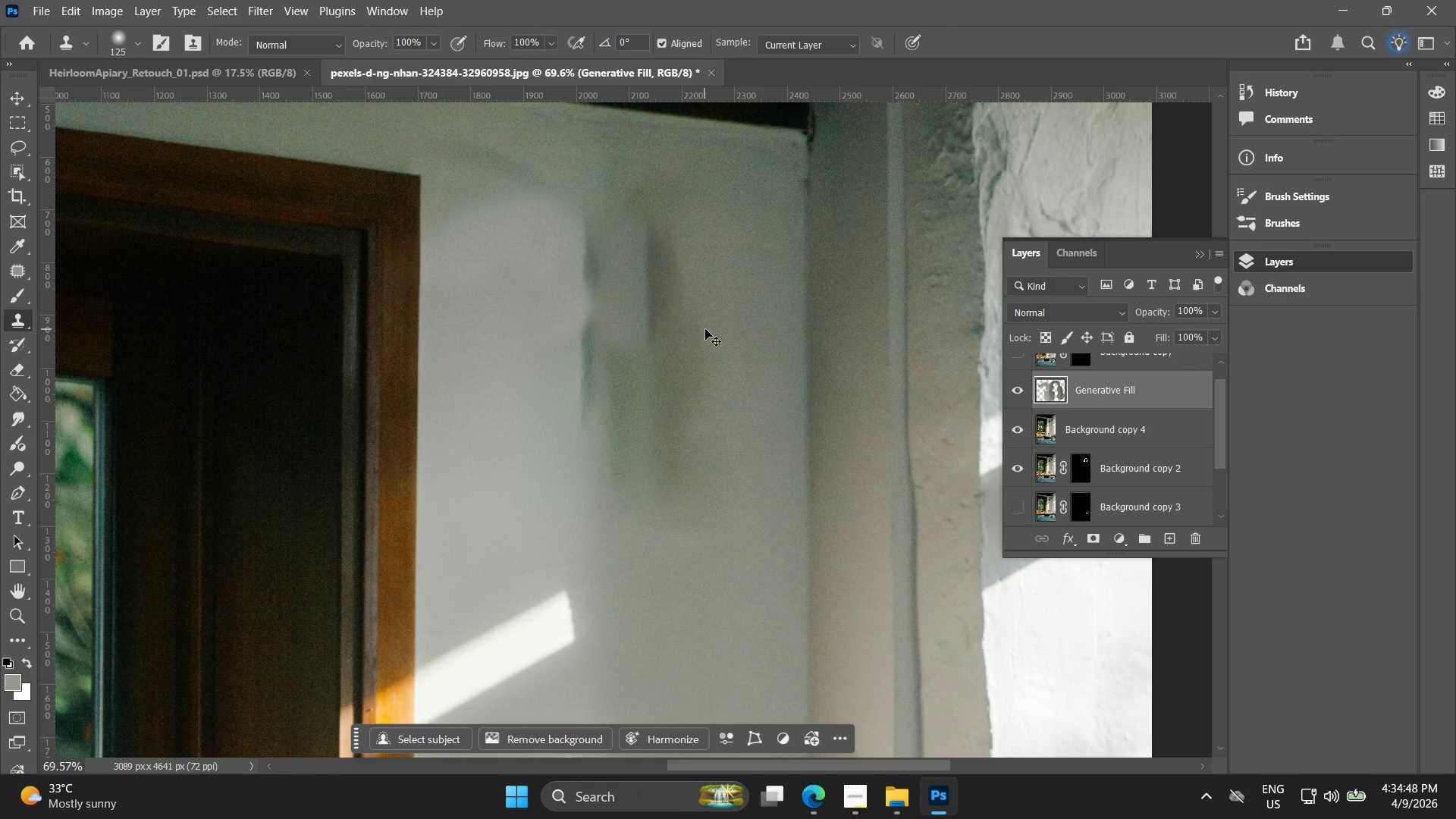 
key(Control+Z)
 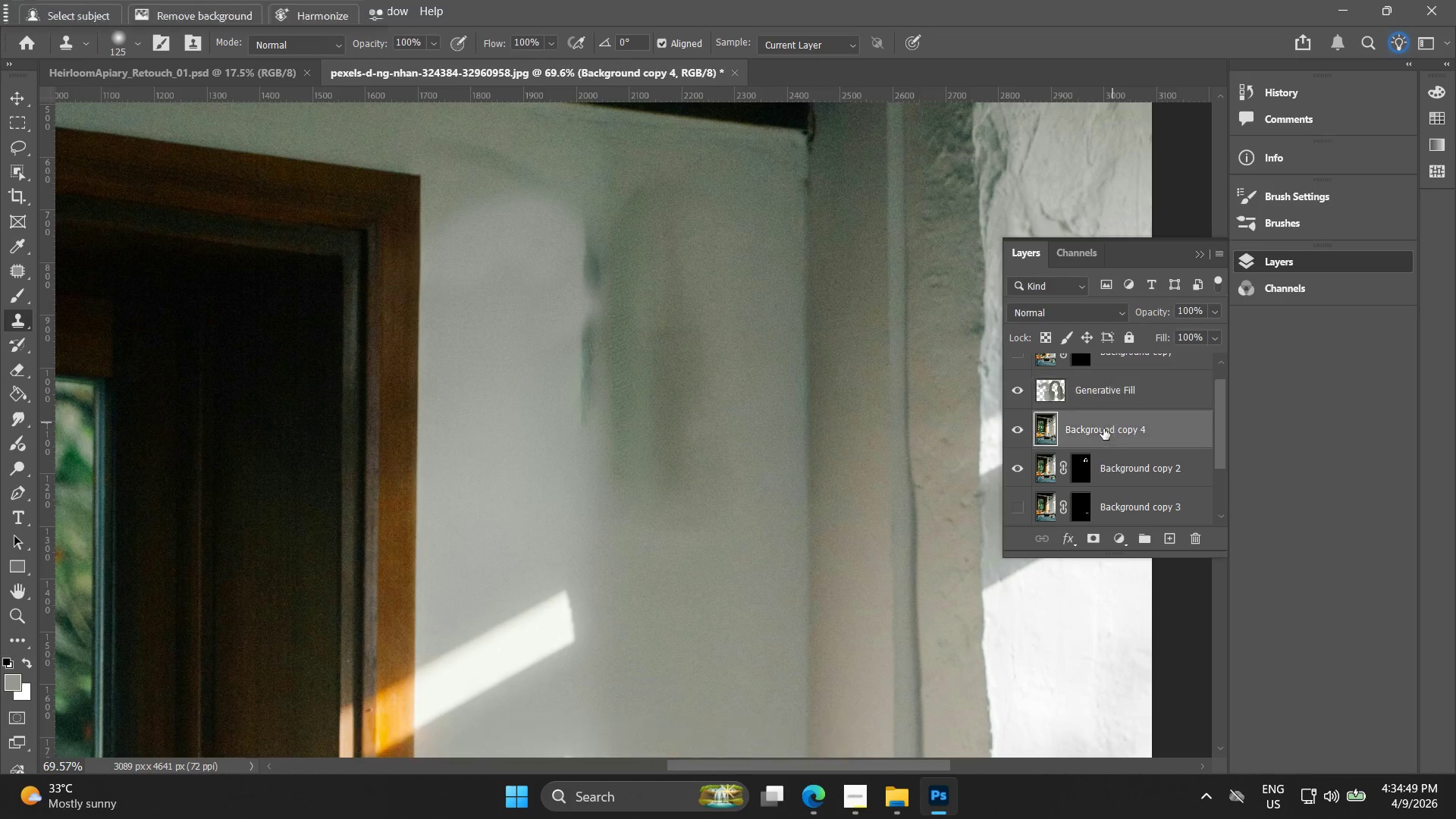 
hold_key(key=AltLeft, duration=1.33)
left_click([698, 598])
 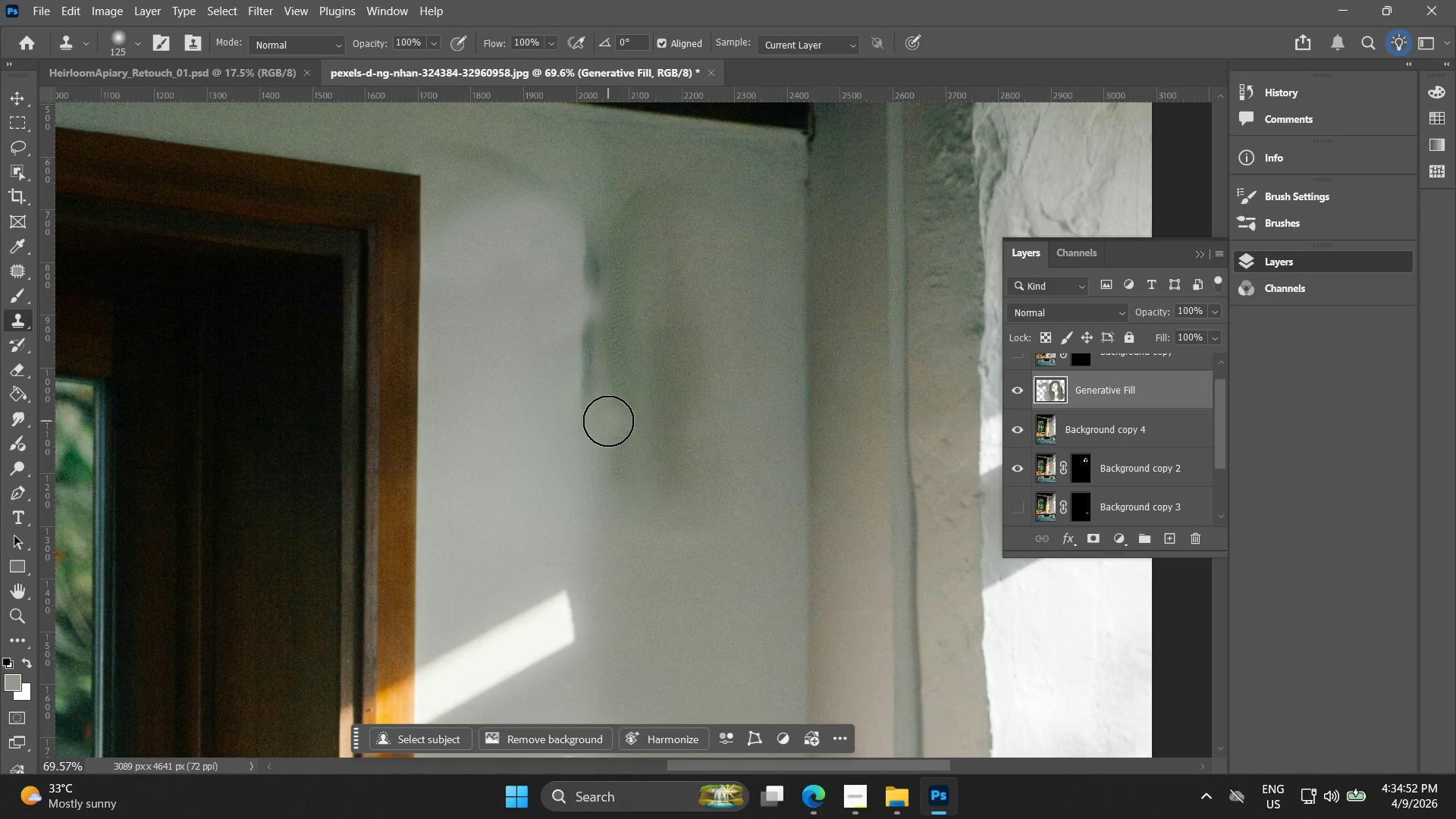 
left_click_drag(start_coordinate=[604, 422], to_coordinate=[654, 406])
 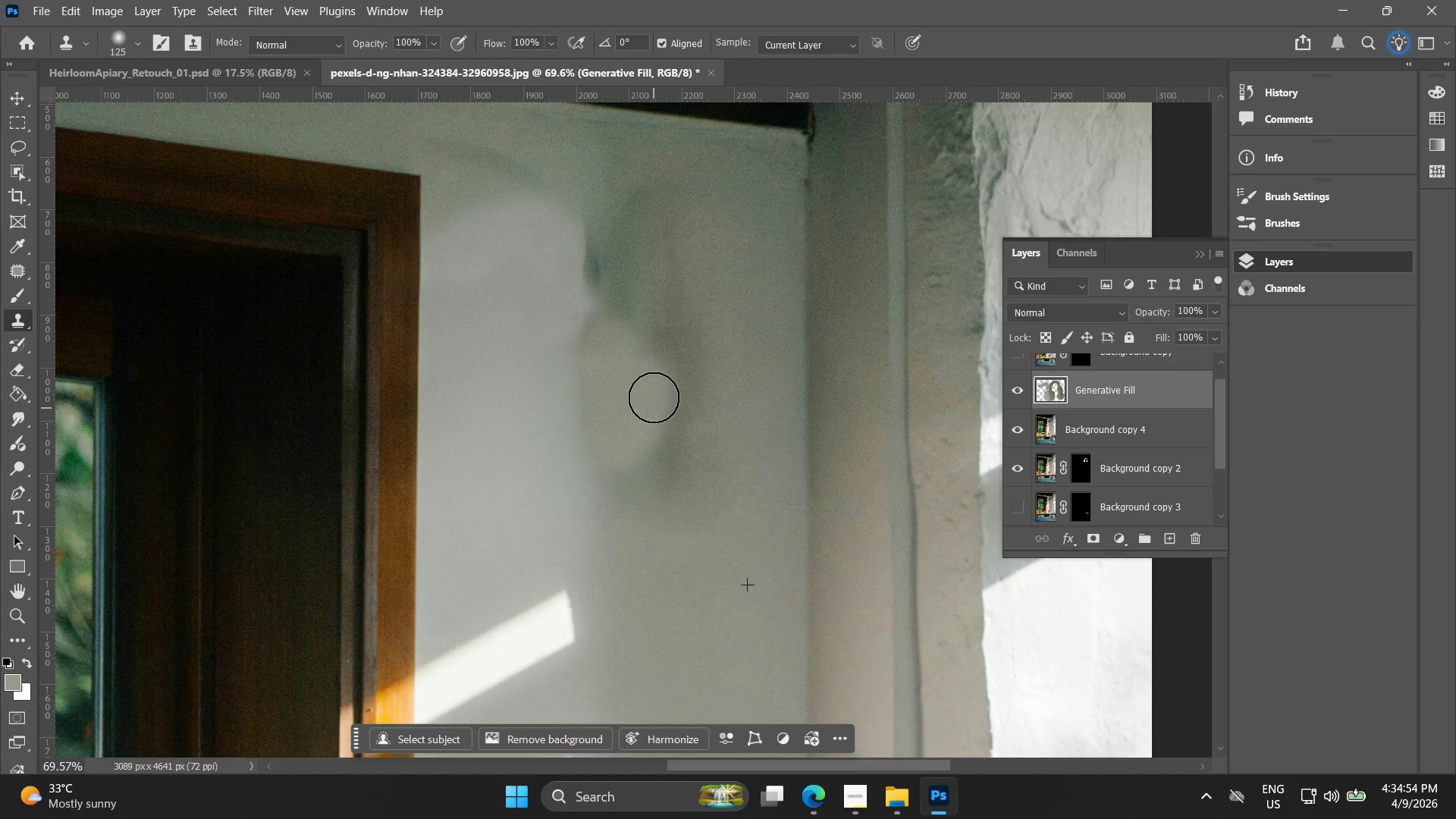 
key(Control+ControlLeft)
 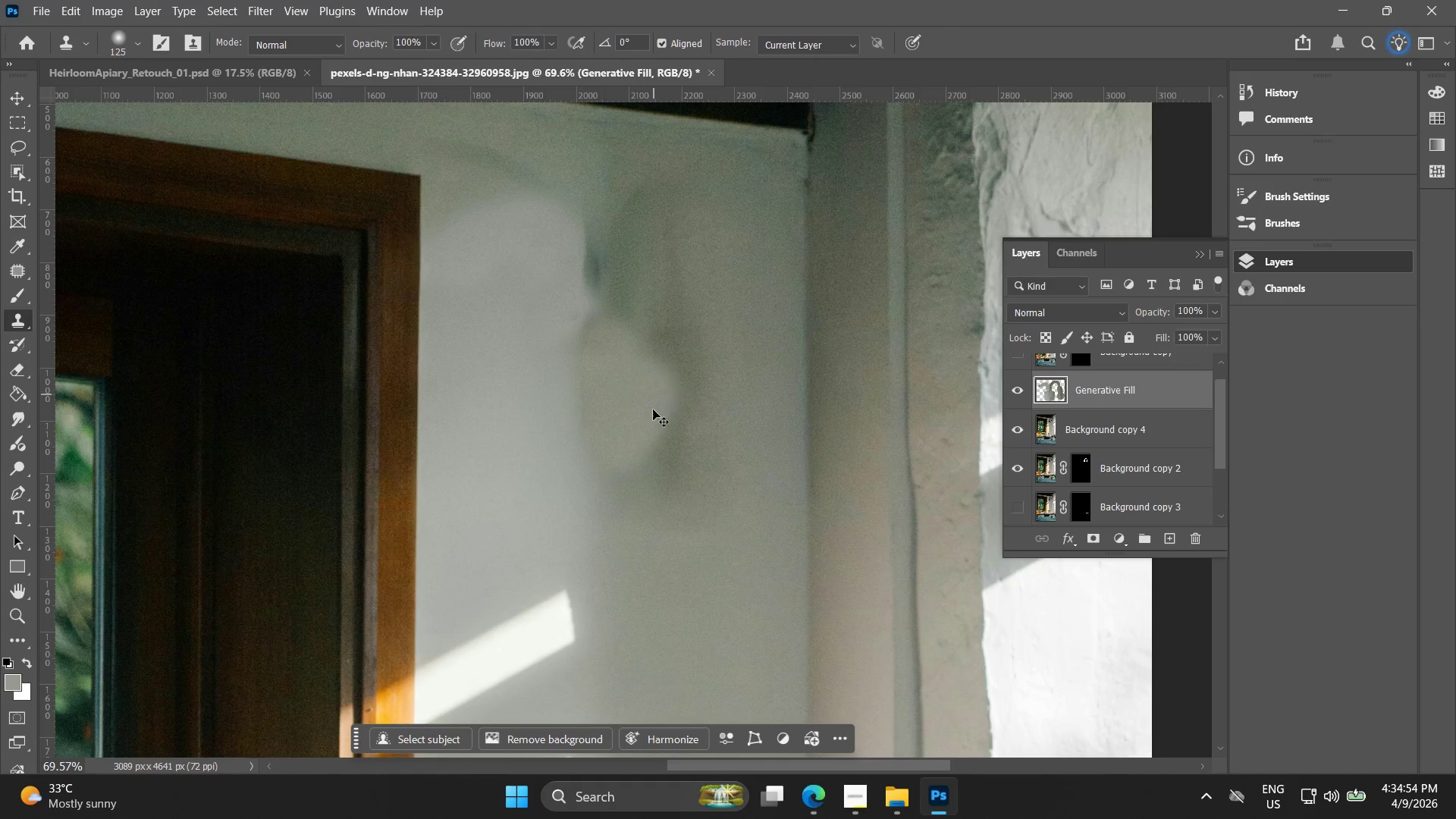 
key(Control+Z)
 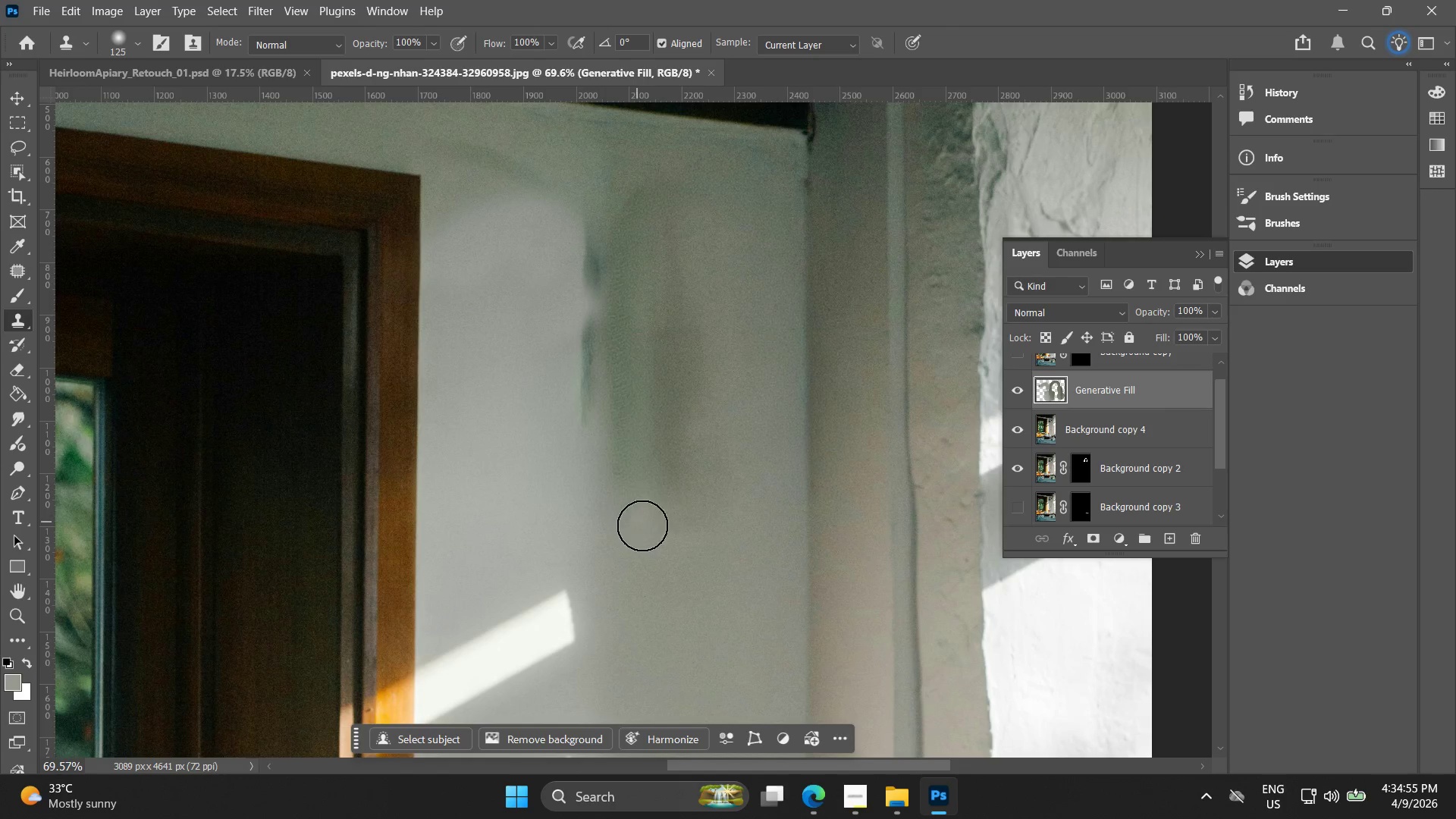 
key(Alt+AltLeft)
 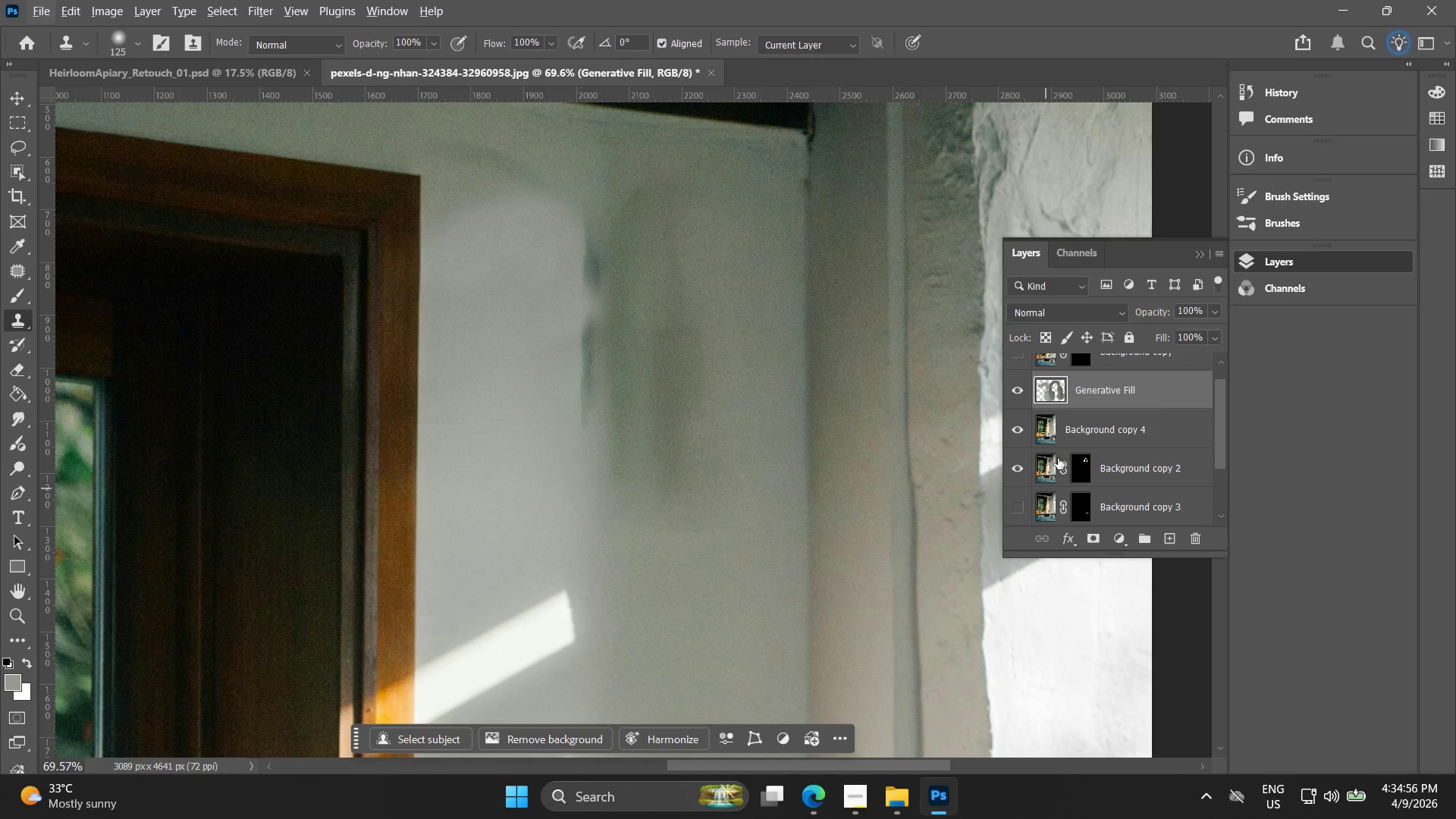 
left_click([1065, 432])
 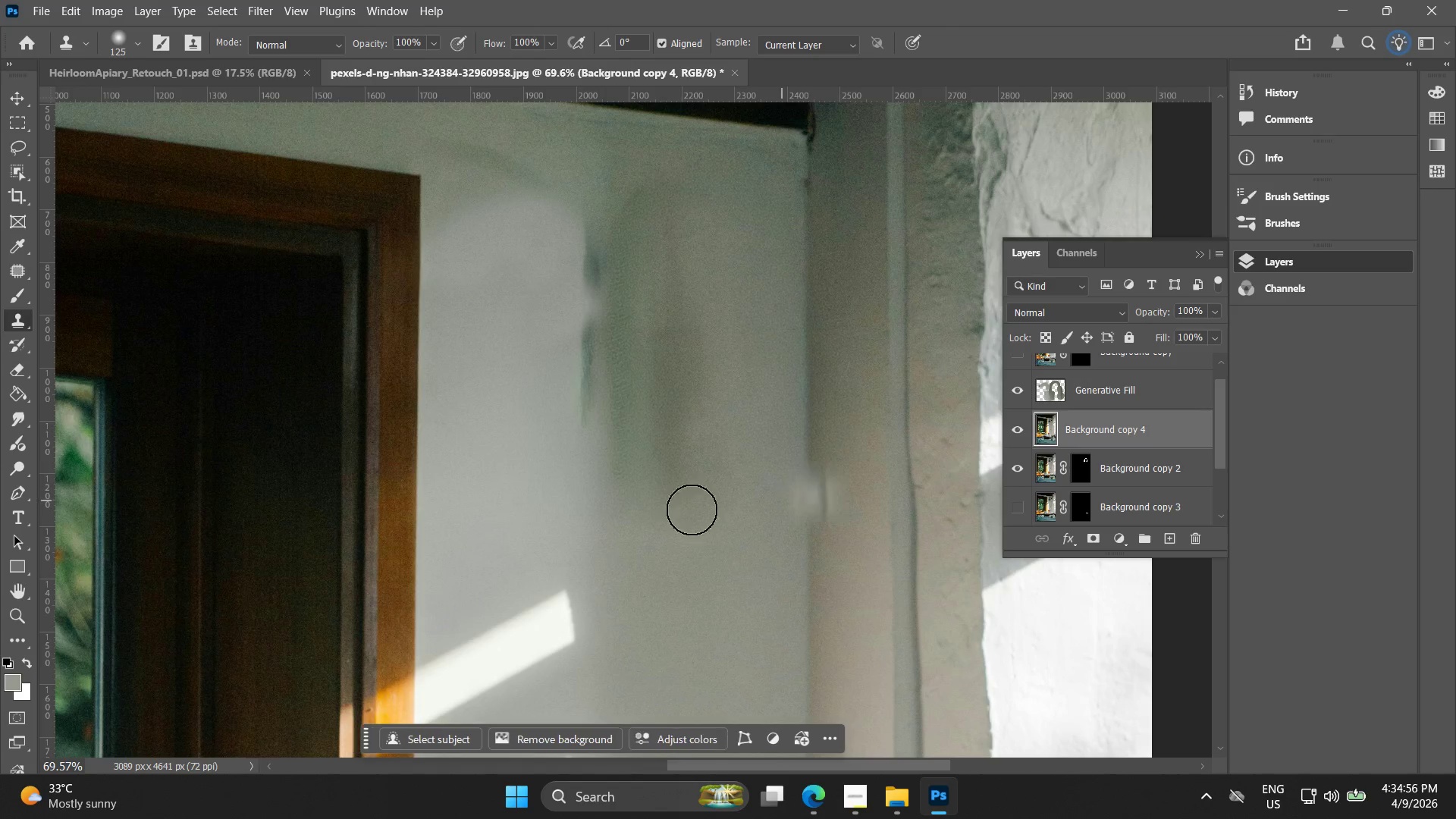 
hold_key(key=AltLeft, duration=1.22)
 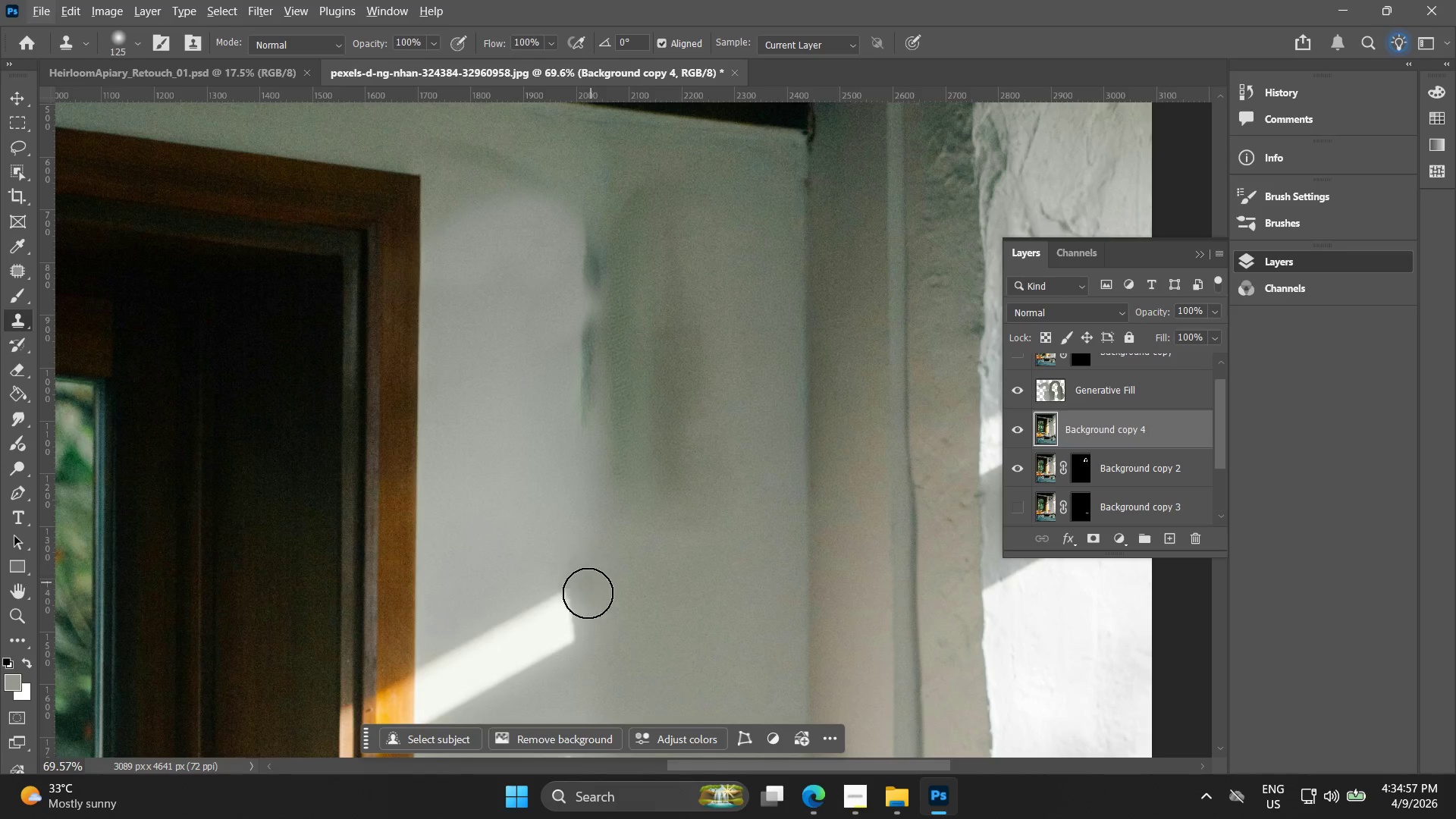 
hold_key(key=Space, duration=0.59)
 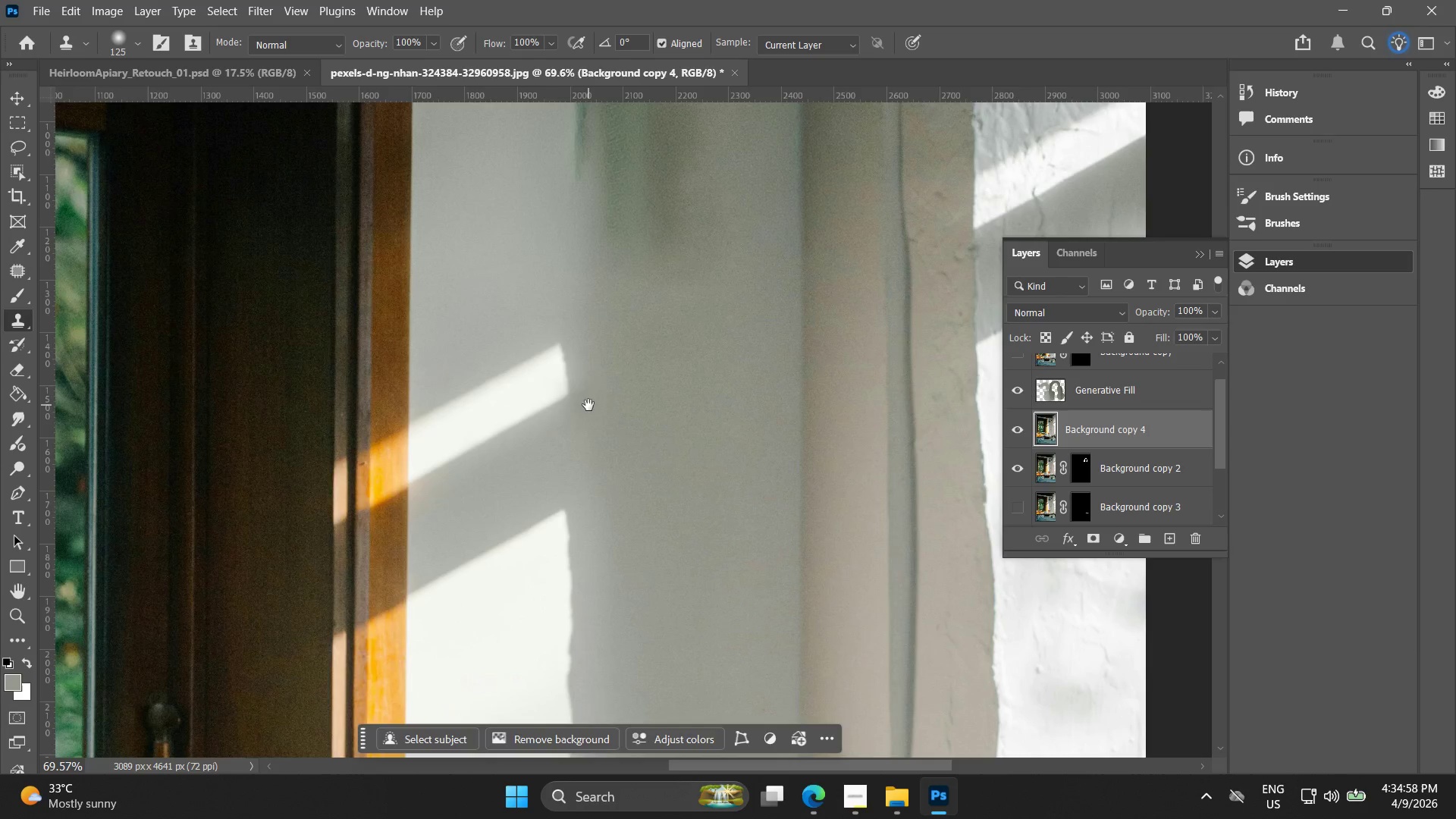 
left_click_drag(start_coordinate=[607, 543], to_coordinate=[601, 297])
 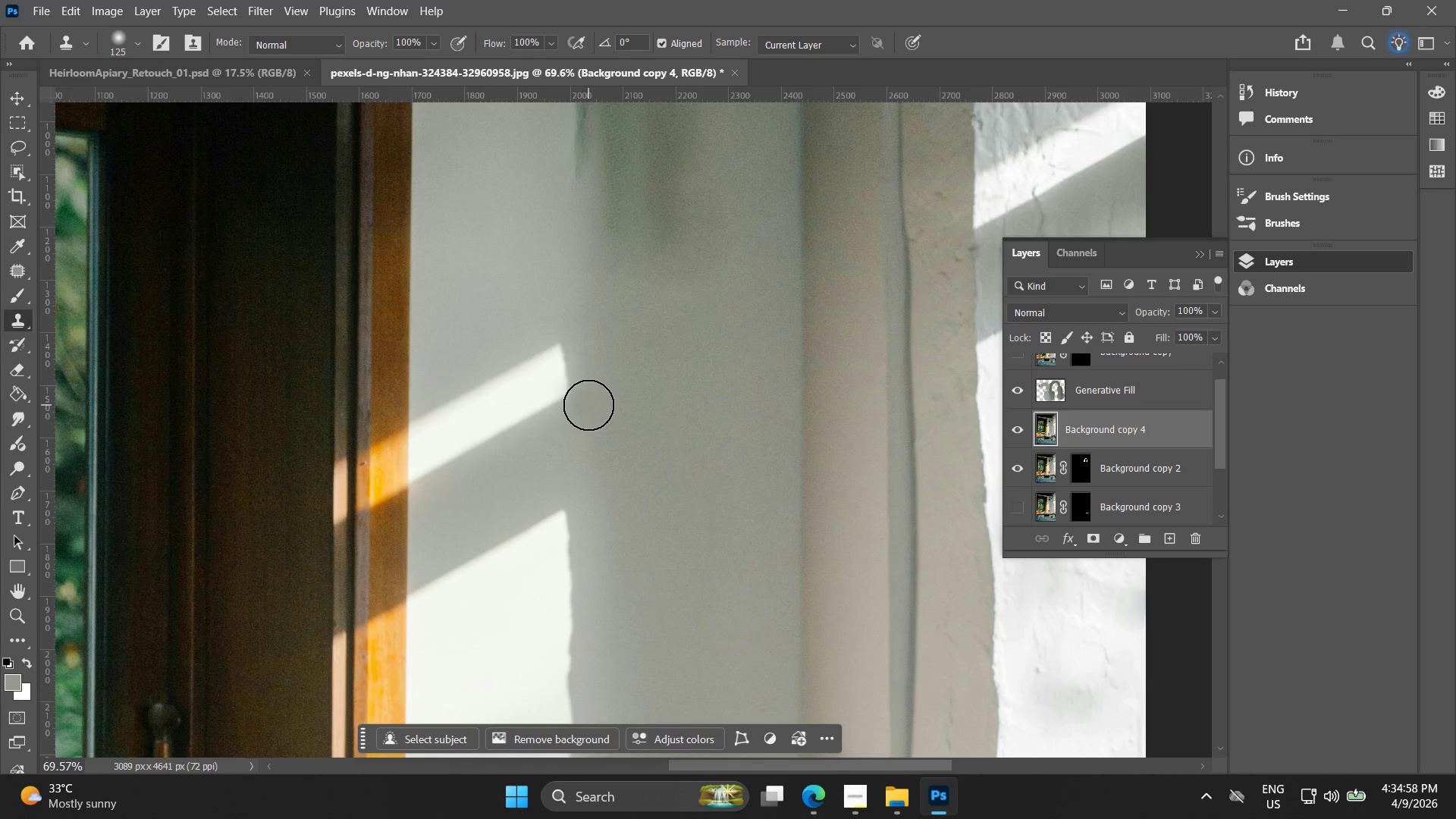 
hold_key(key=Space, duration=1.28)
 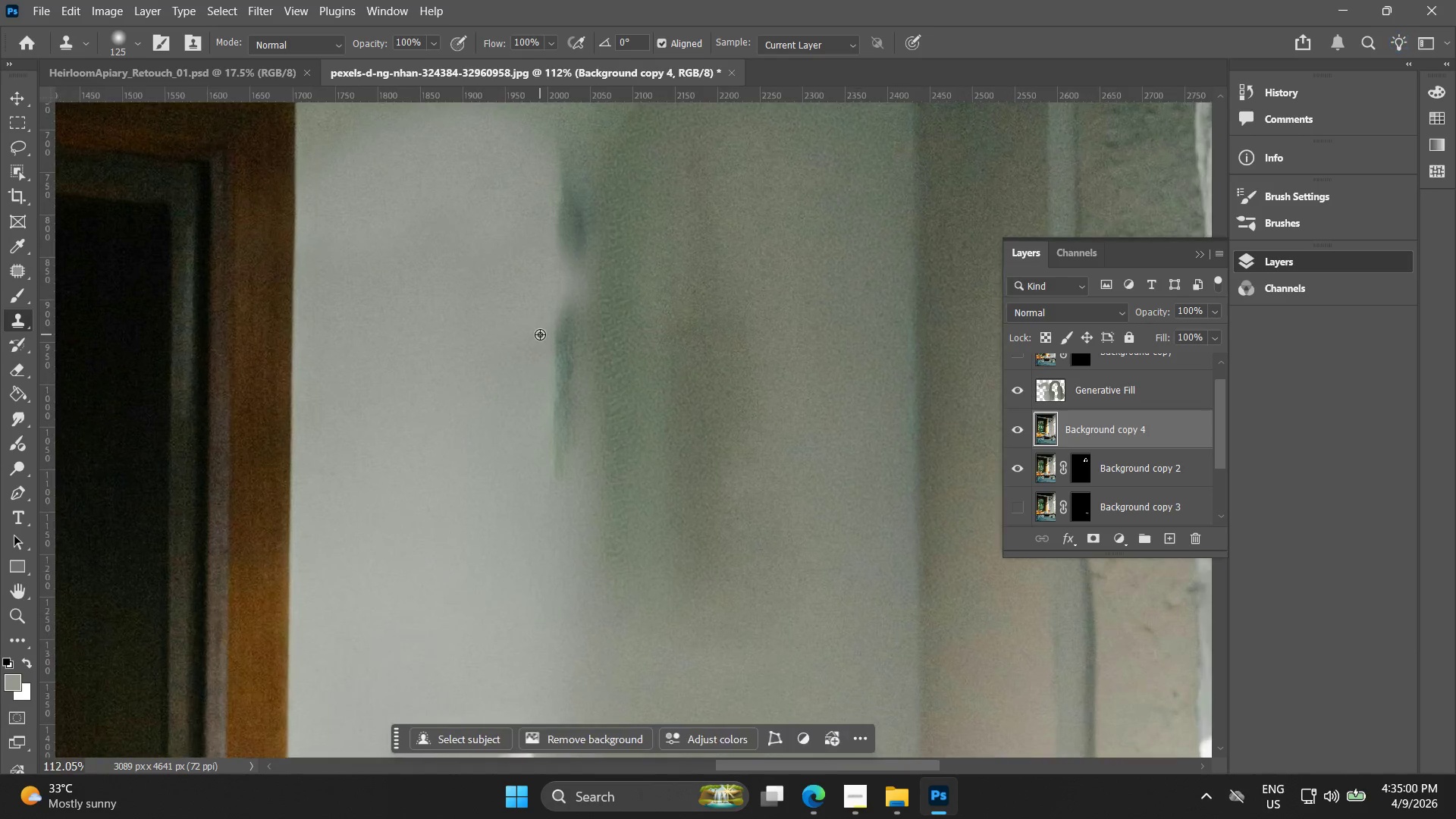 
left_click_drag(start_coordinate=[588, 405], to_coordinate=[563, 649])
 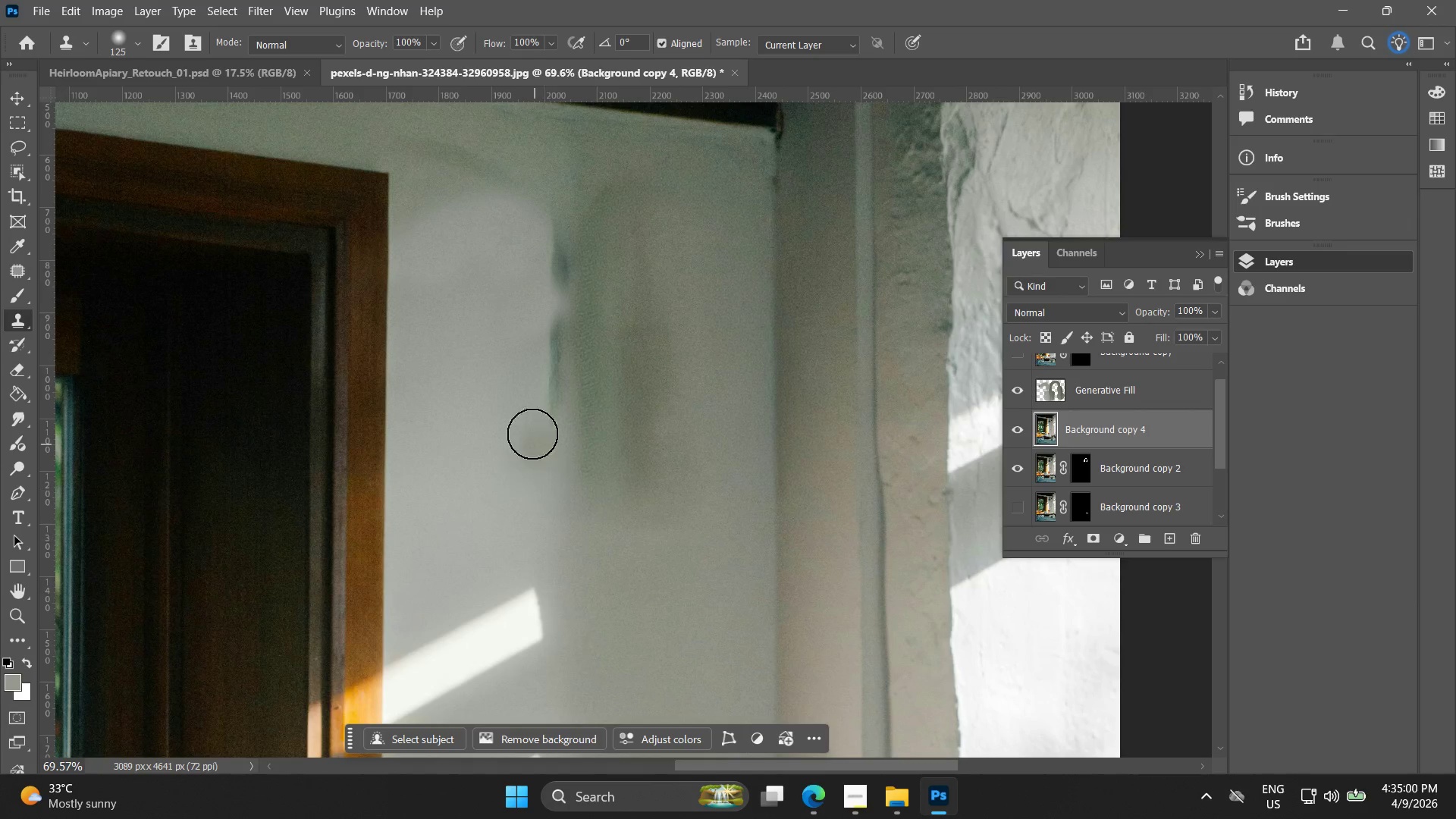 
key(Alt+AltLeft)
 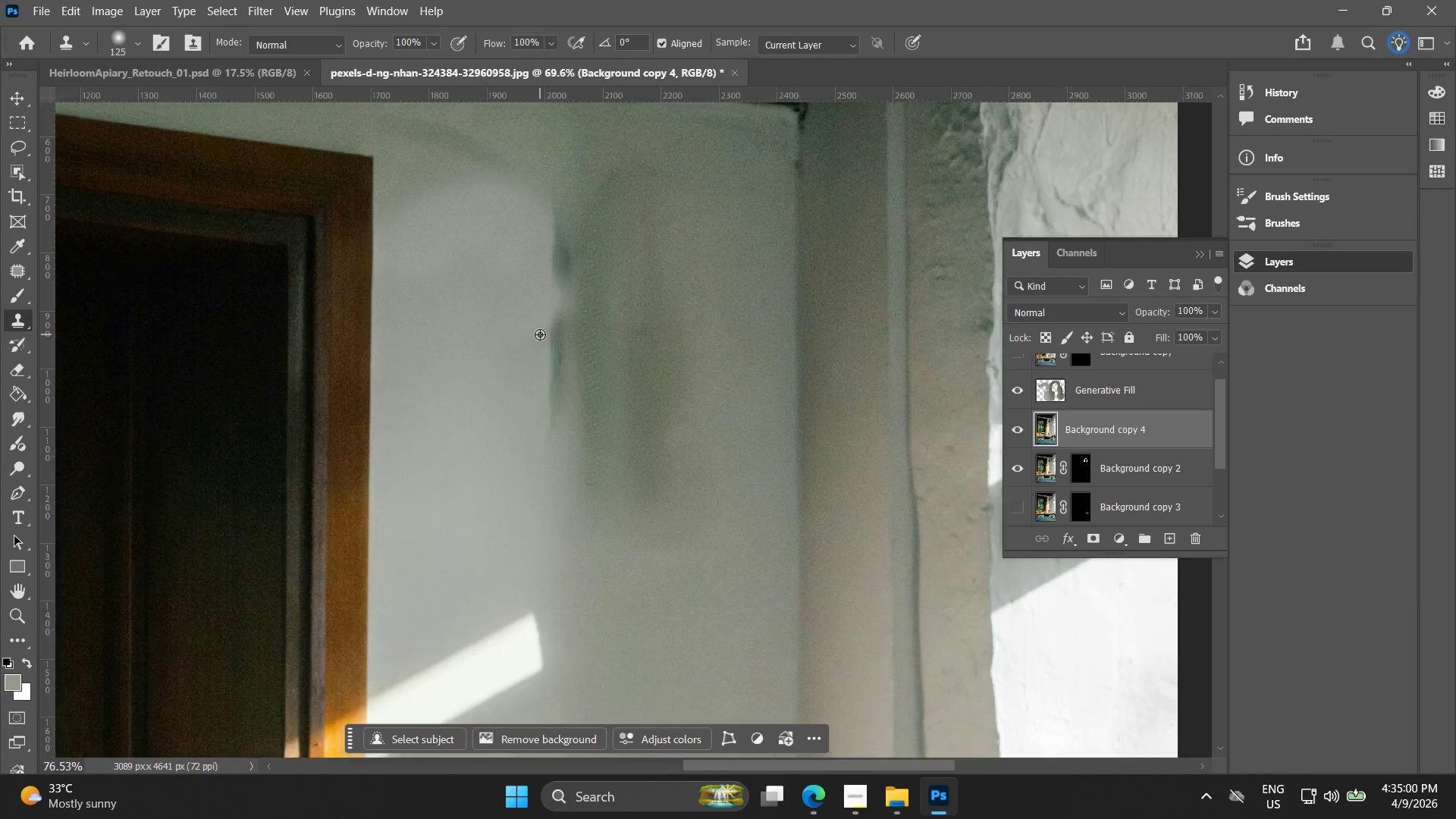 
key(Alt+AltLeft)
 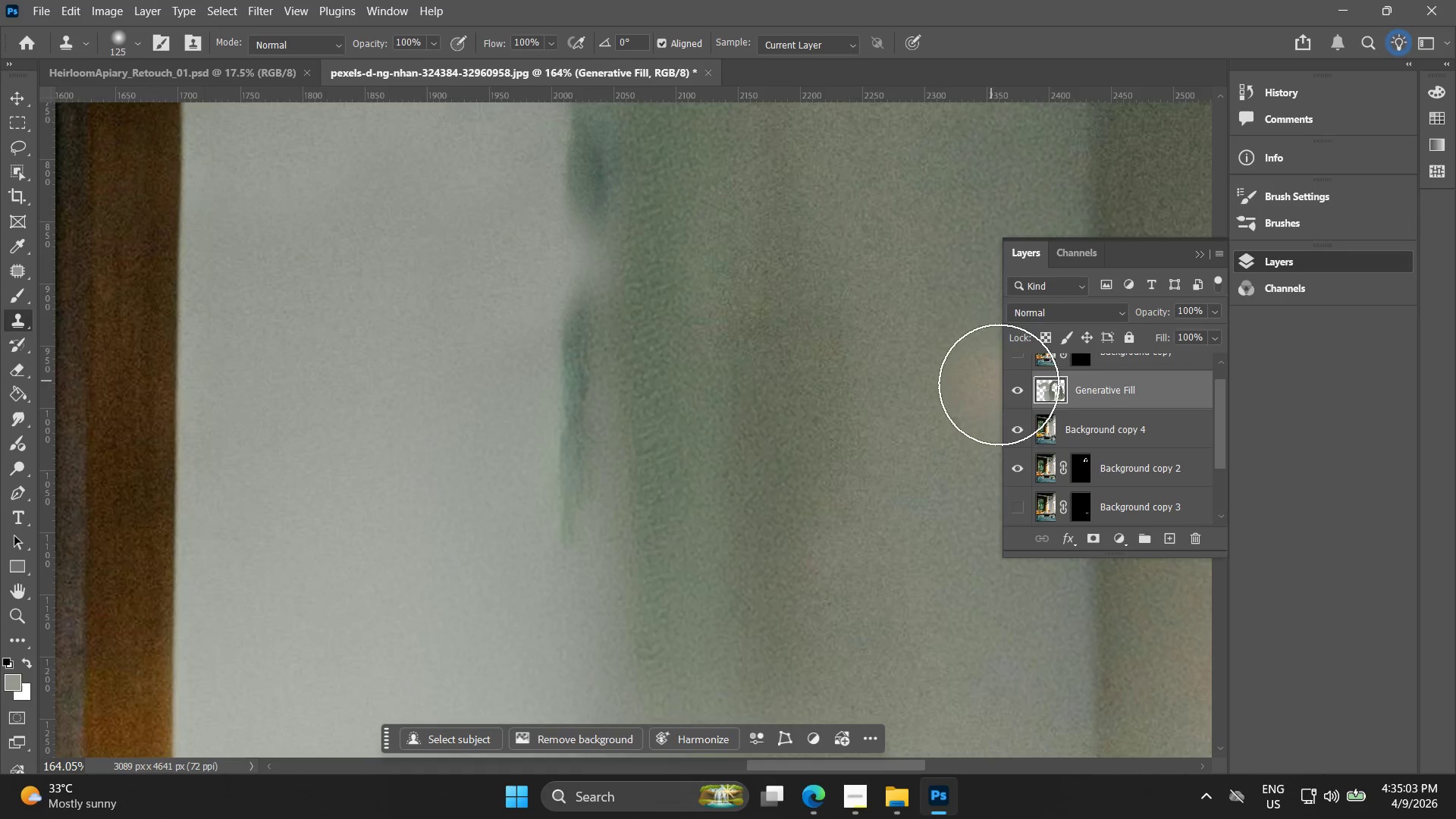 
scroll: coordinate [541, 334], scroll_direction: up, amount: 9.0
 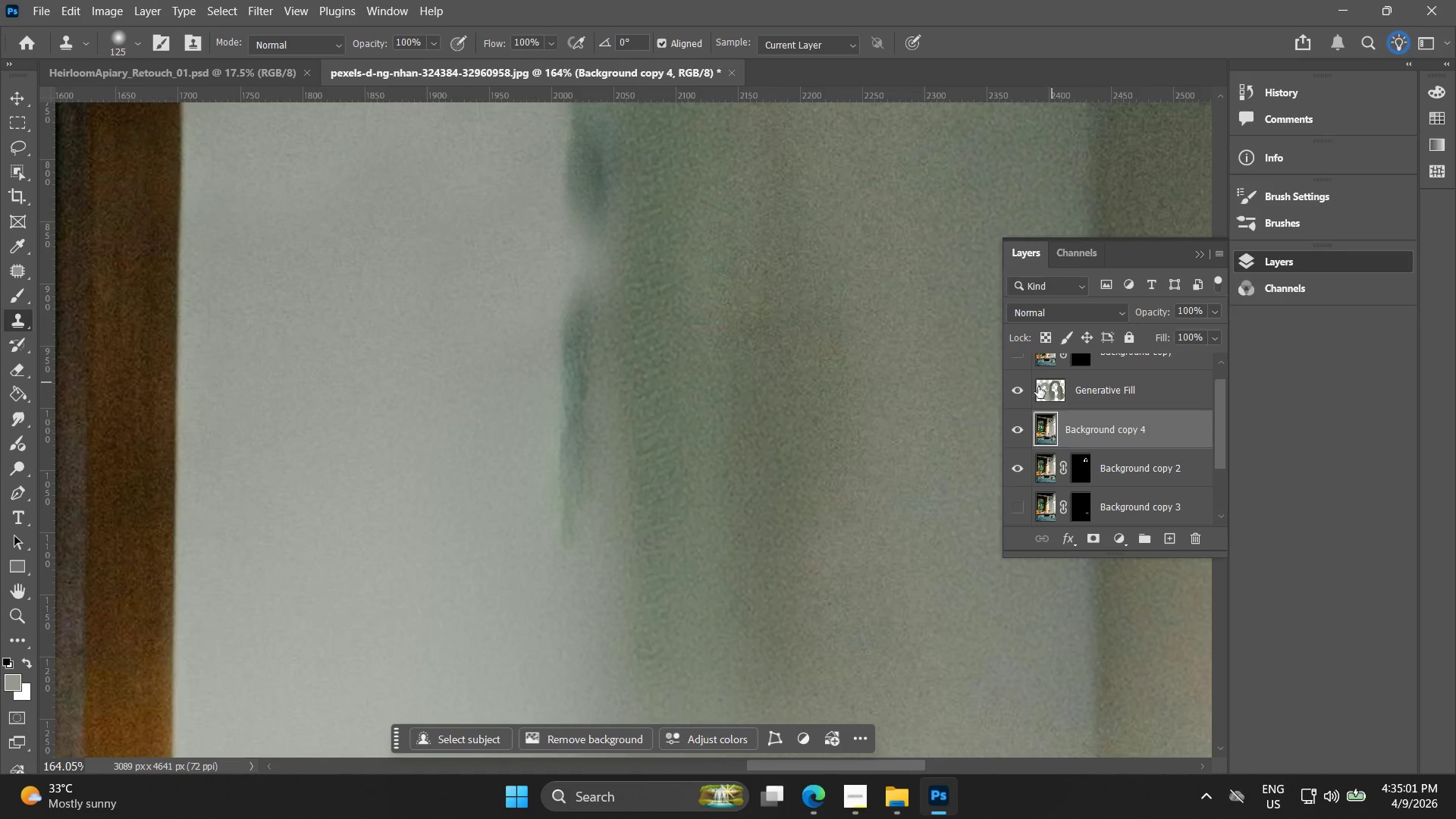 
double_click([1014, 388])
 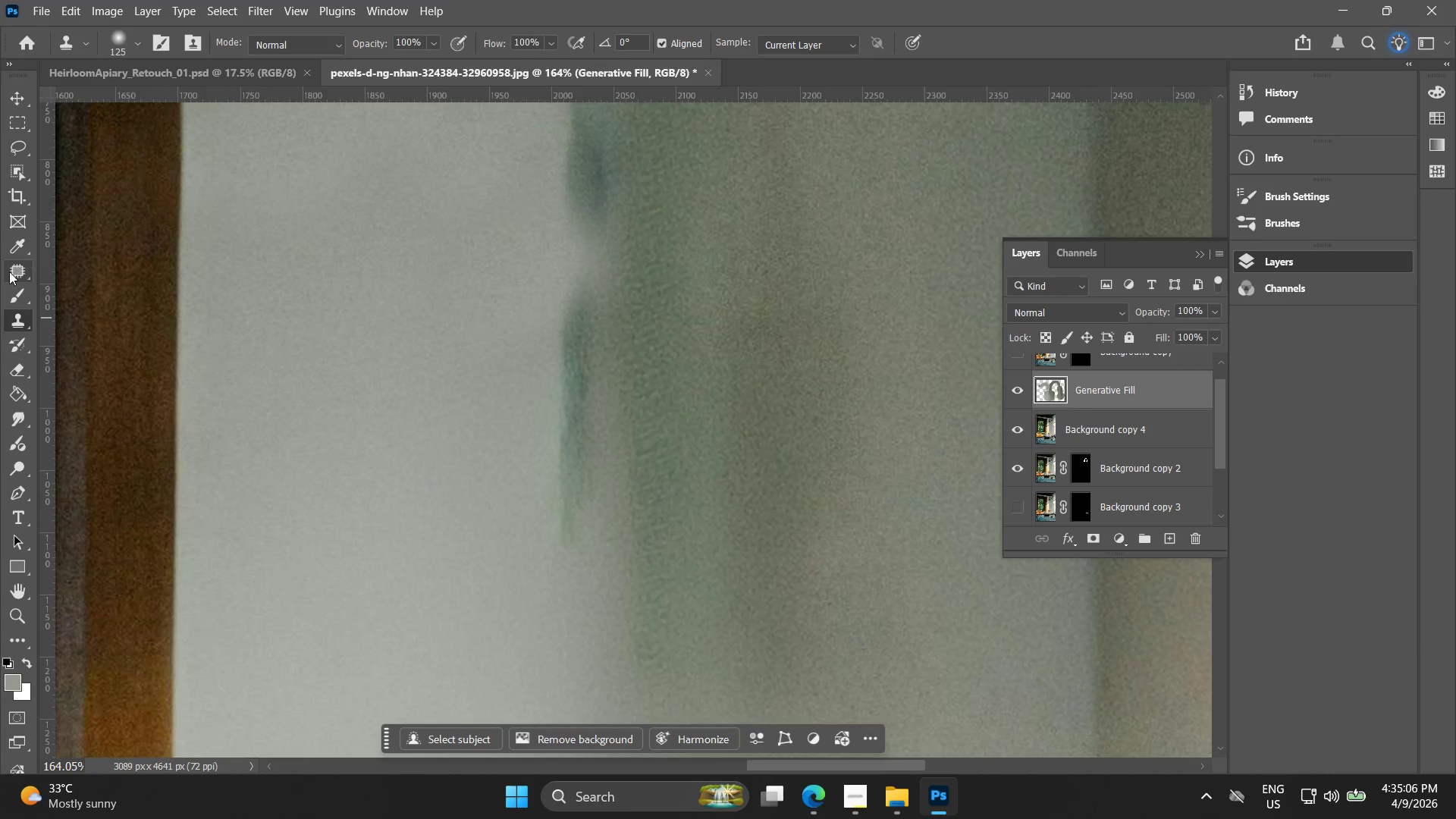 
left_click_drag(start_coordinate=[14, 272], to_coordinate=[18, 272])
 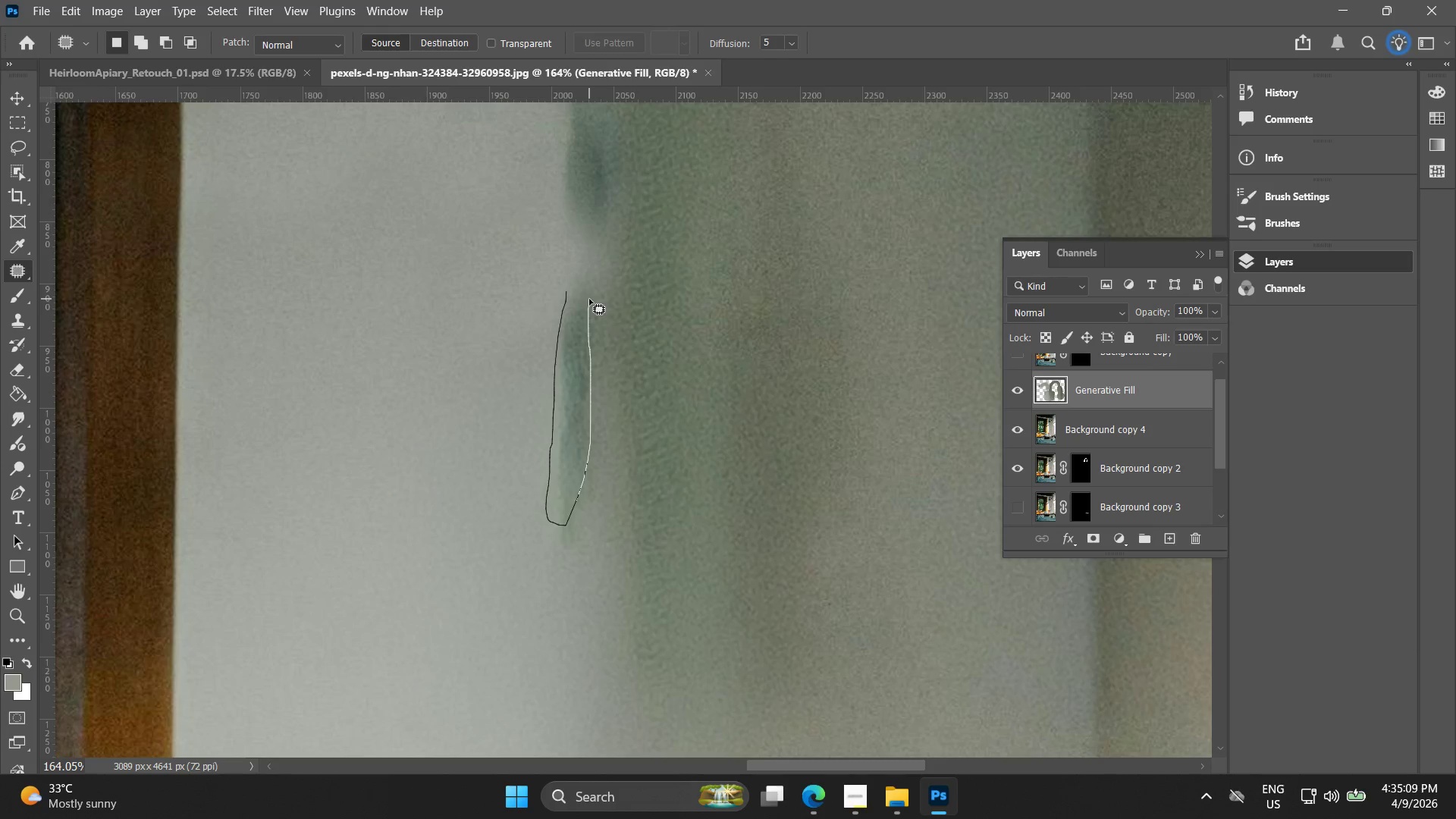 
left_click_drag(start_coordinate=[576, 348], to_coordinate=[483, 185])
 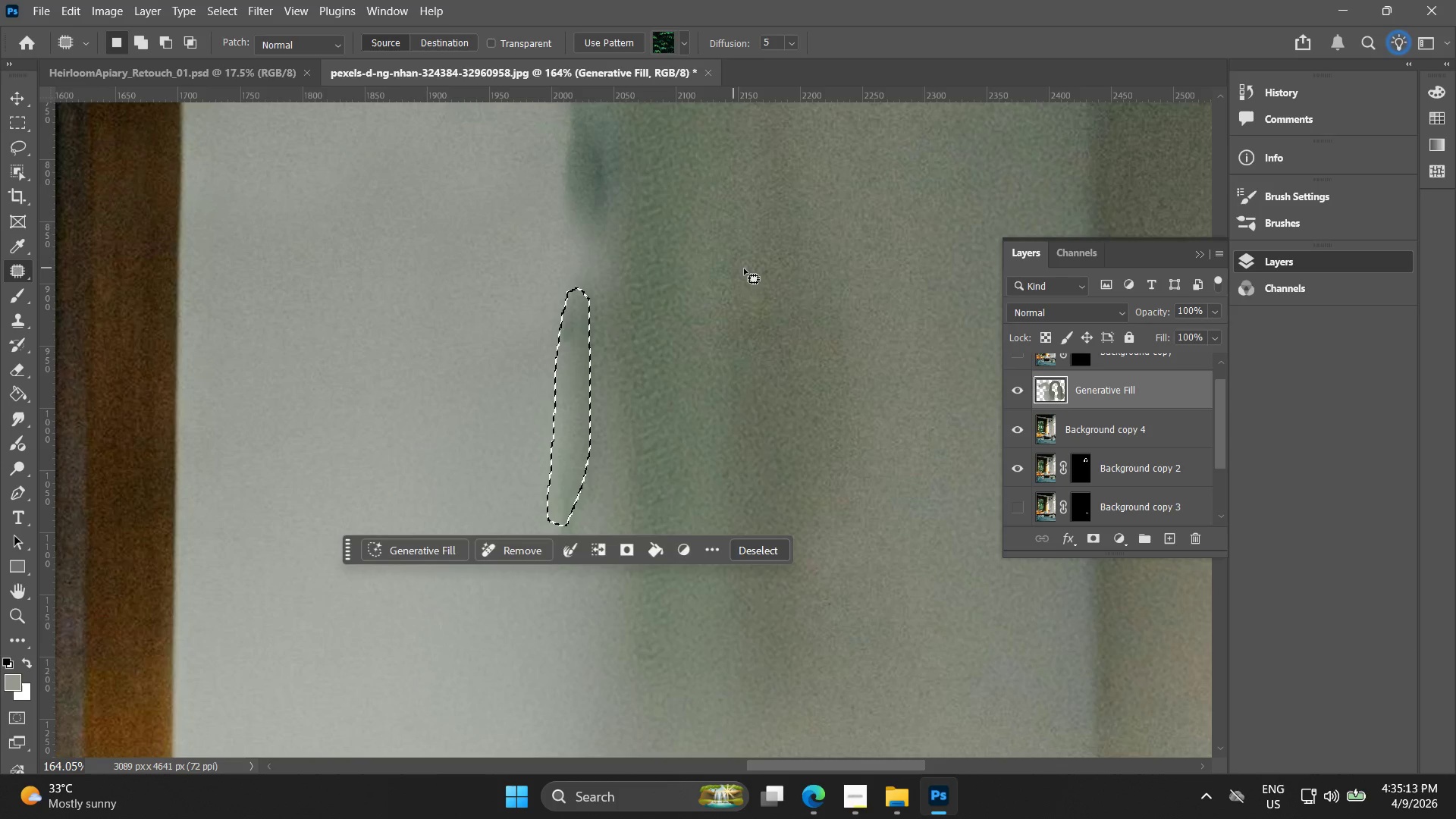 
left_click([750, 269])
 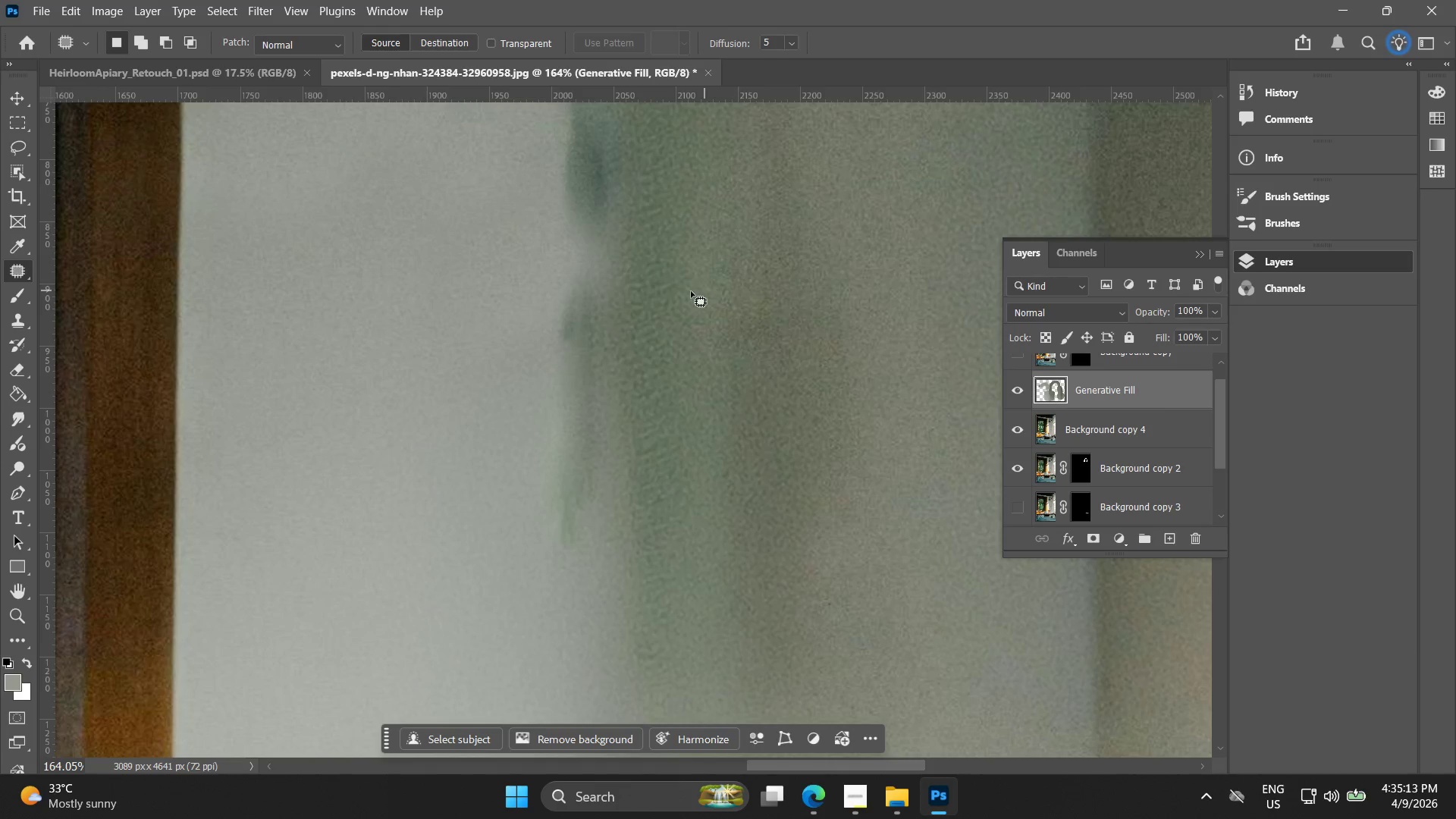 
hold_key(key=Space, duration=0.47)
 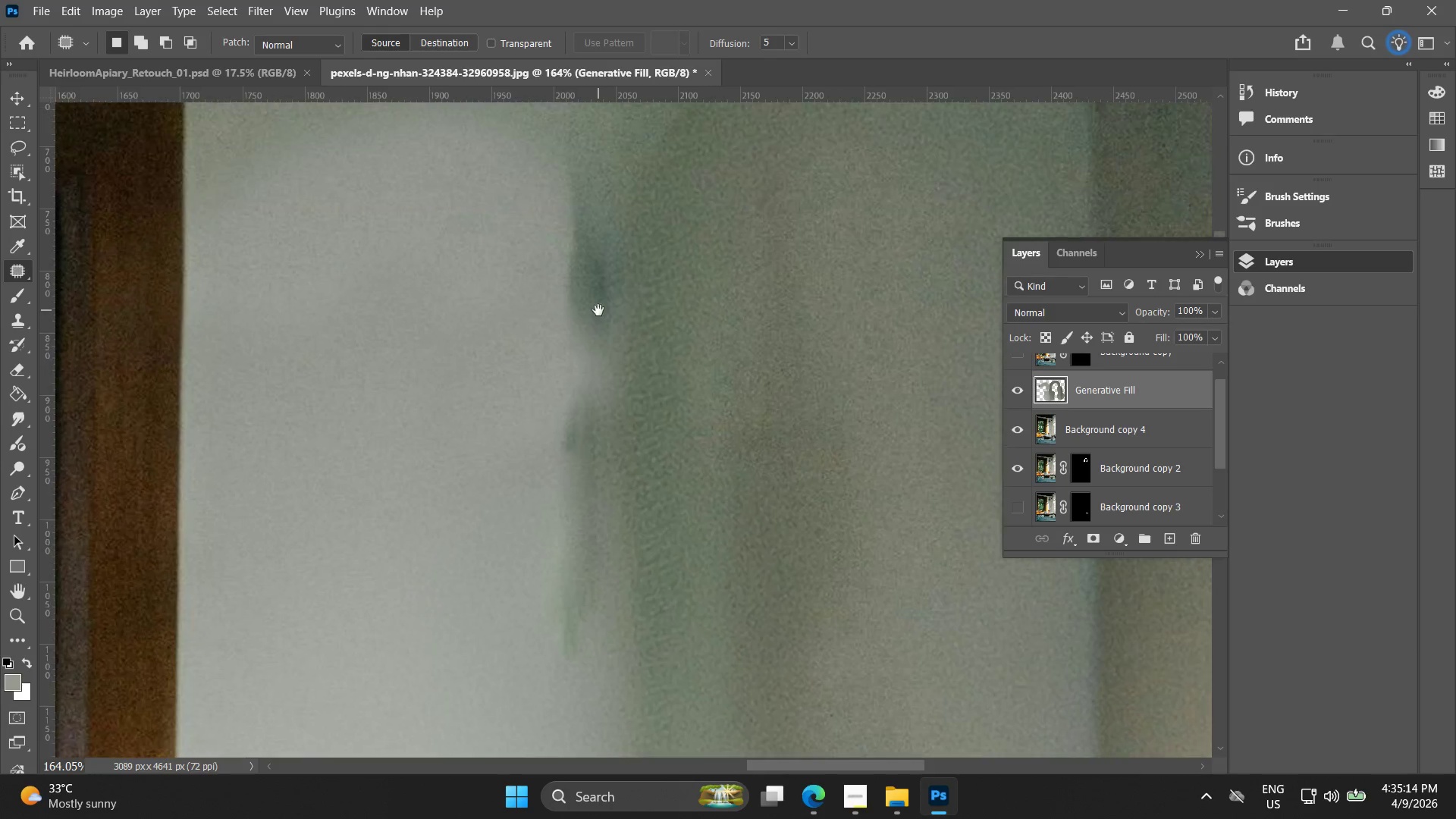 
left_click_drag(start_coordinate=[677, 289], to_coordinate=[684, 299])
 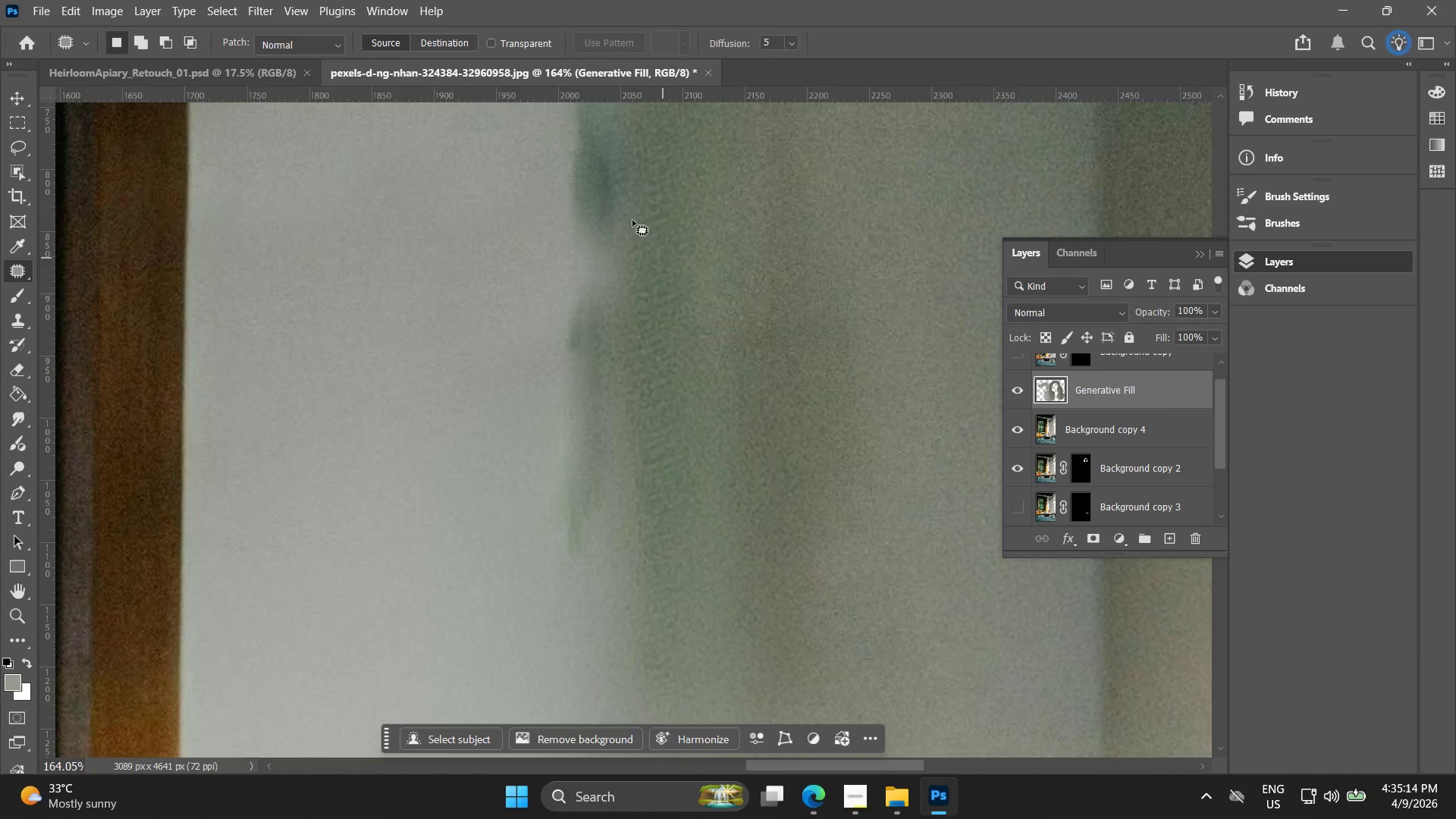 
hold_key(key=Space, duration=0.44)
 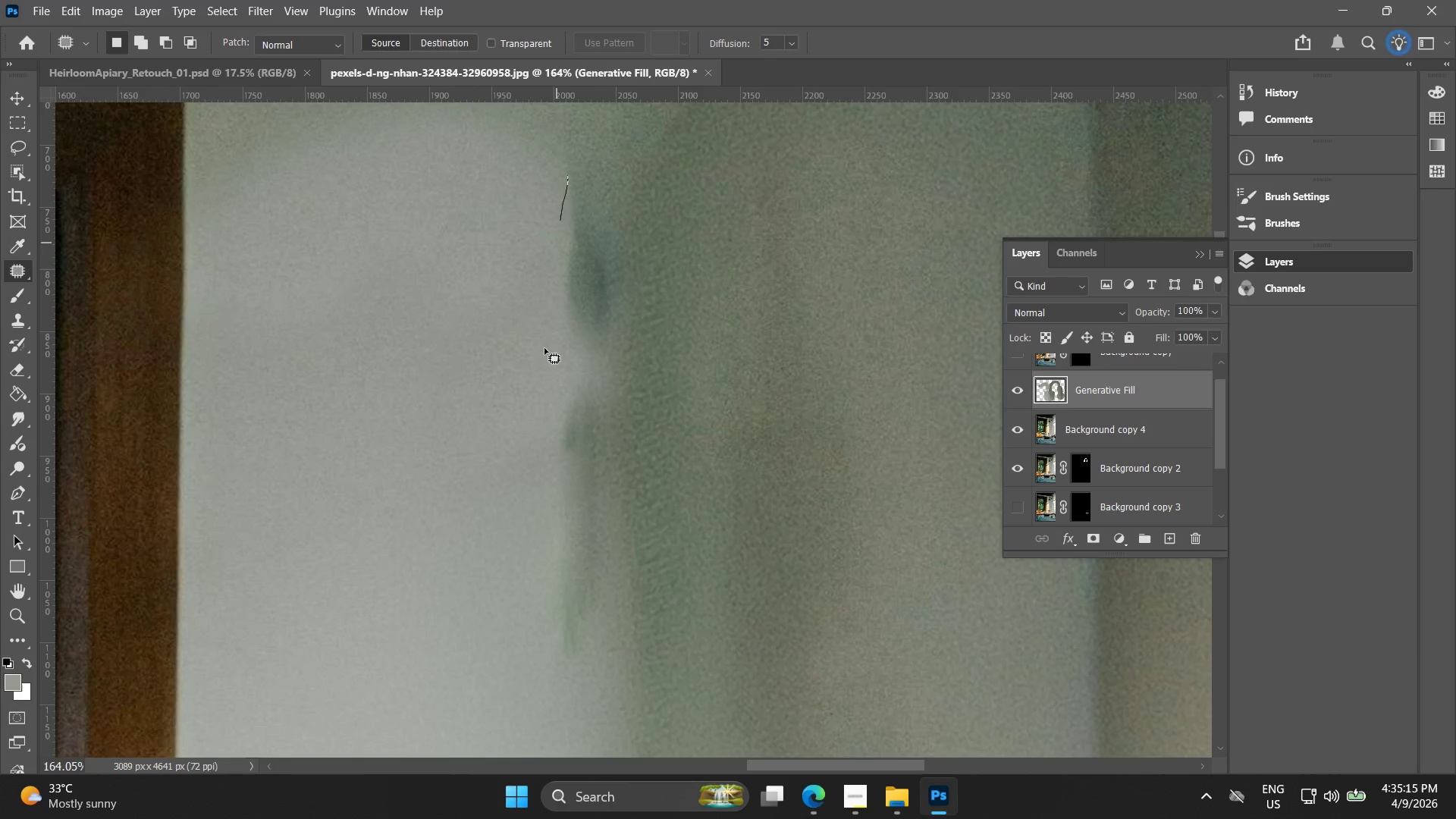 
left_click_drag(start_coordinate=[603, 209], to_coordinate=[598, 309])
 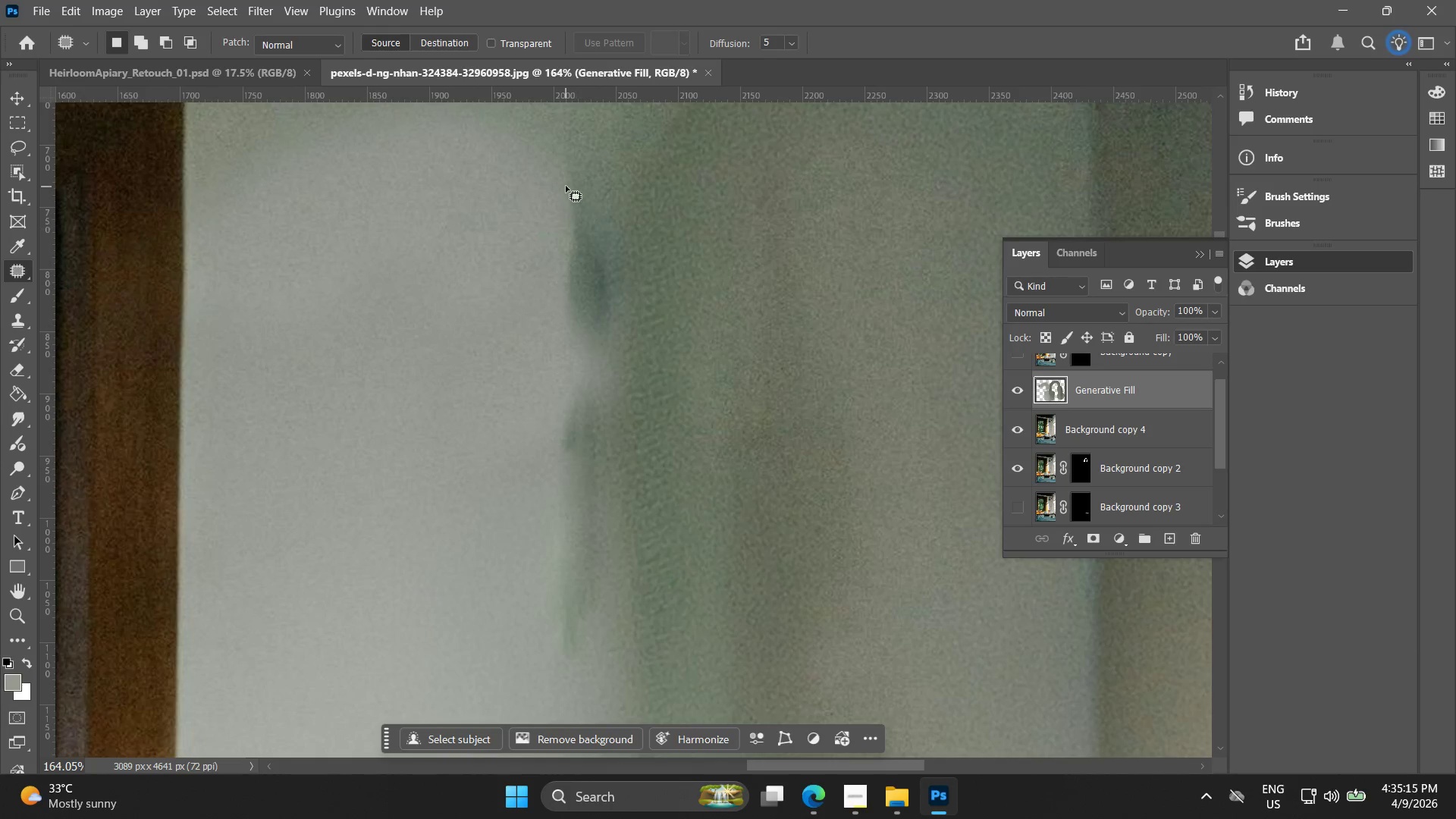 
left_click_drag(start_coordinate=[568, 176], to_coordinate=[575, 168])
 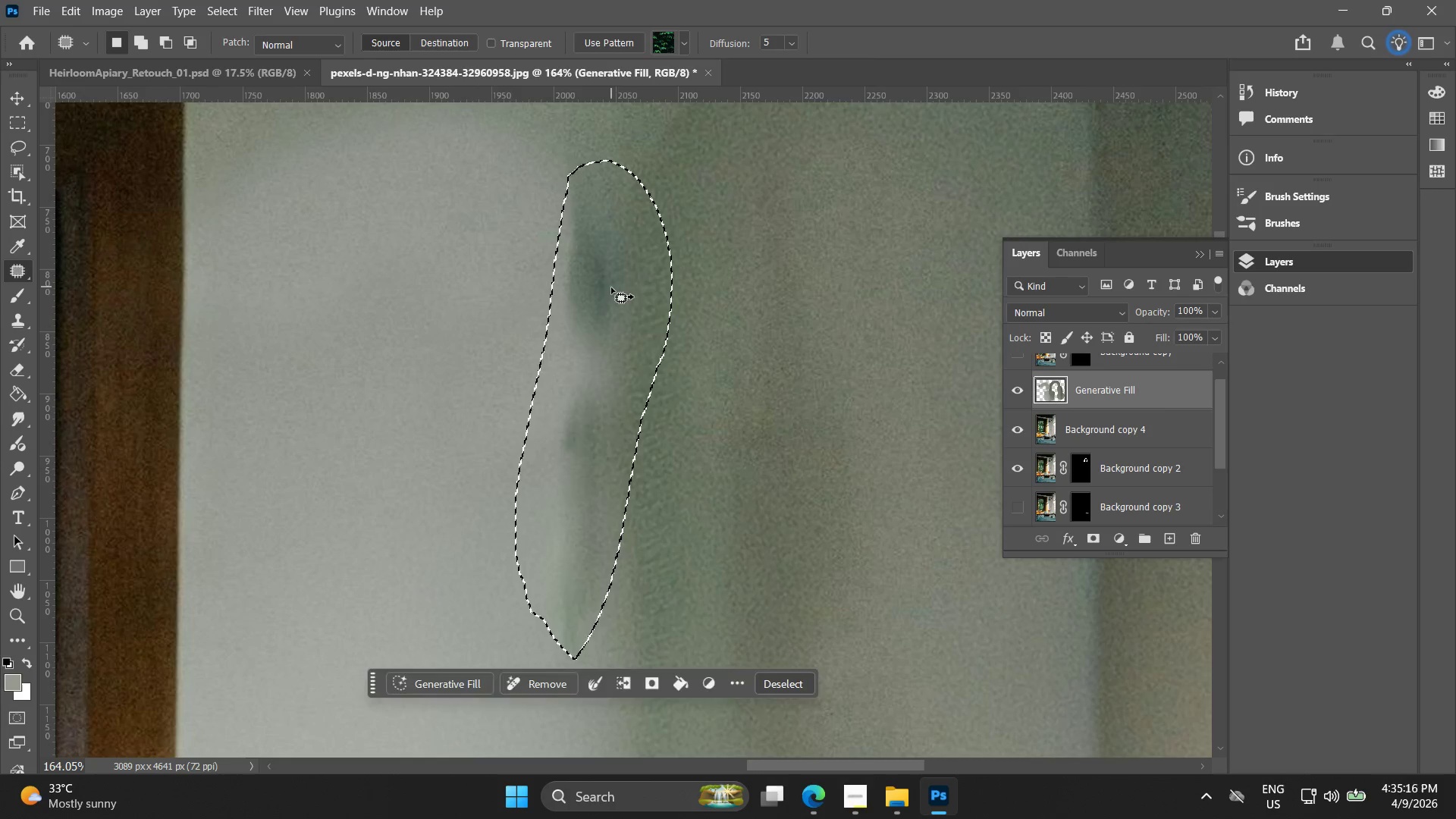 
left_click_drag(start_coordinate=[611, 287], to_coordinate=[477, 258])
 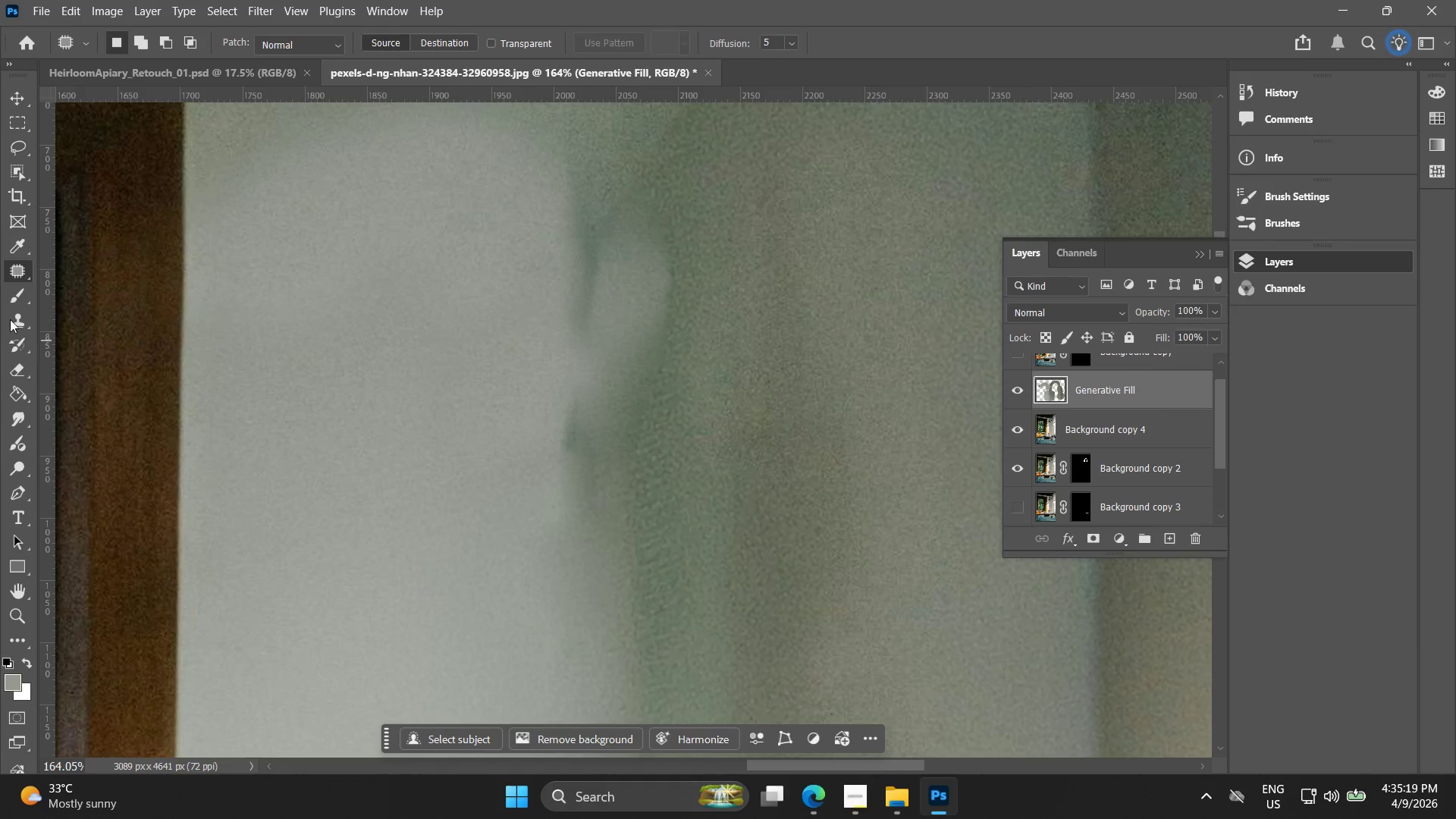 
hold_key(key=AltLeft, duration=0.81)
left_click([478, 227])
 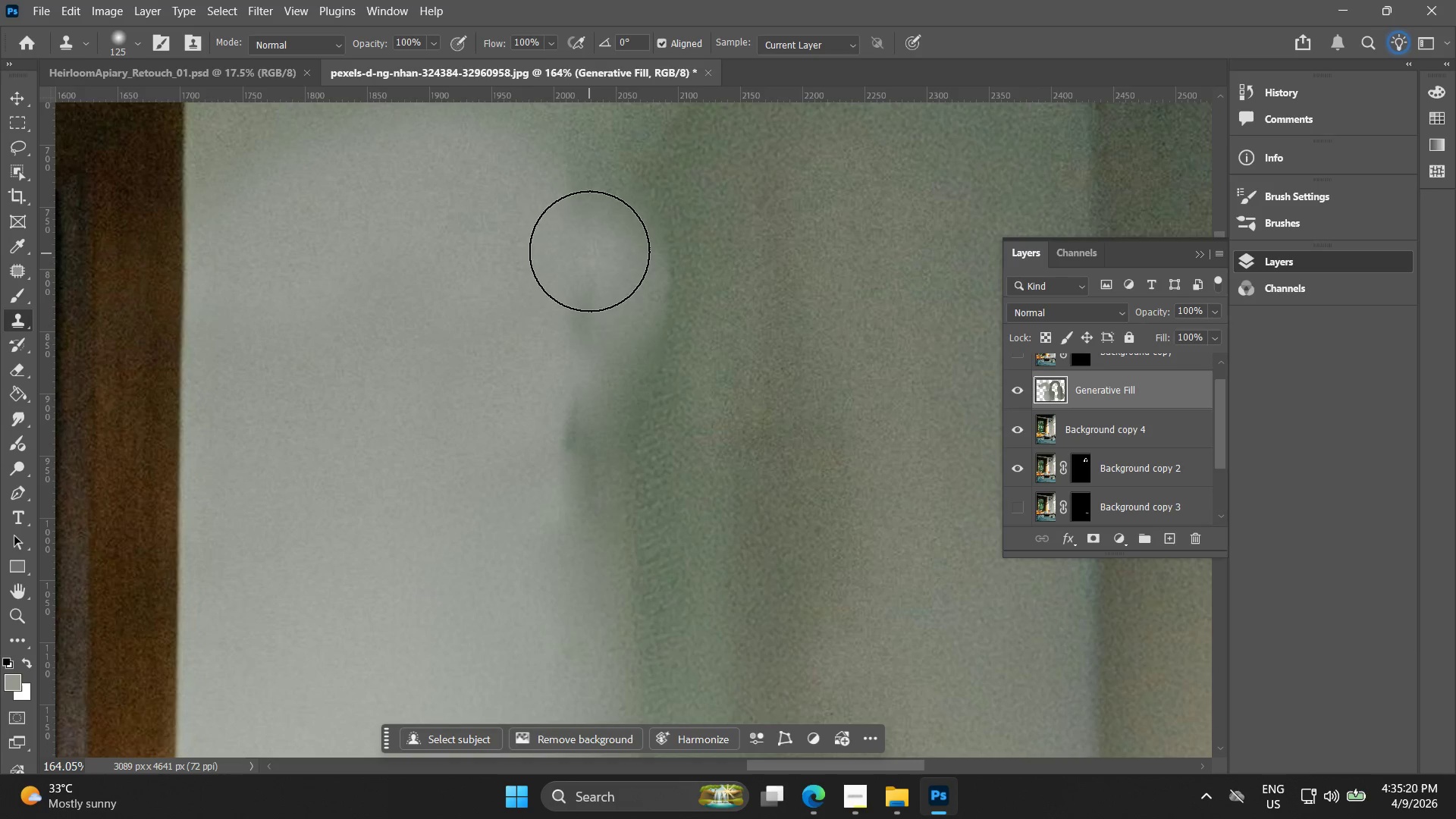 
left_click_drag(start_coordinate=[588, 243], to_coordinate=[563, 490])
 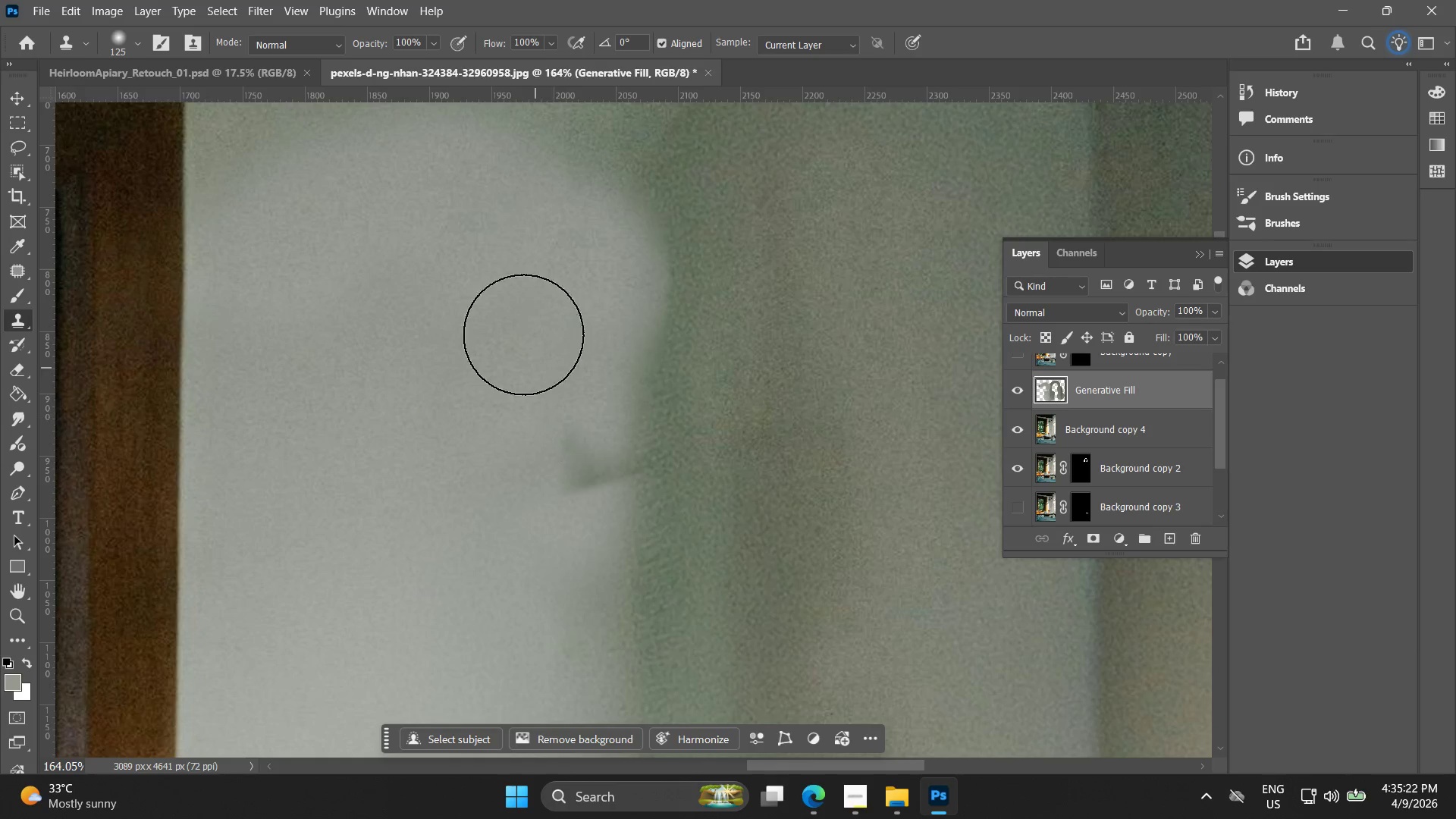 
hold_key(key=AltLeft, duration=0.31)
left_click([524, 320])
 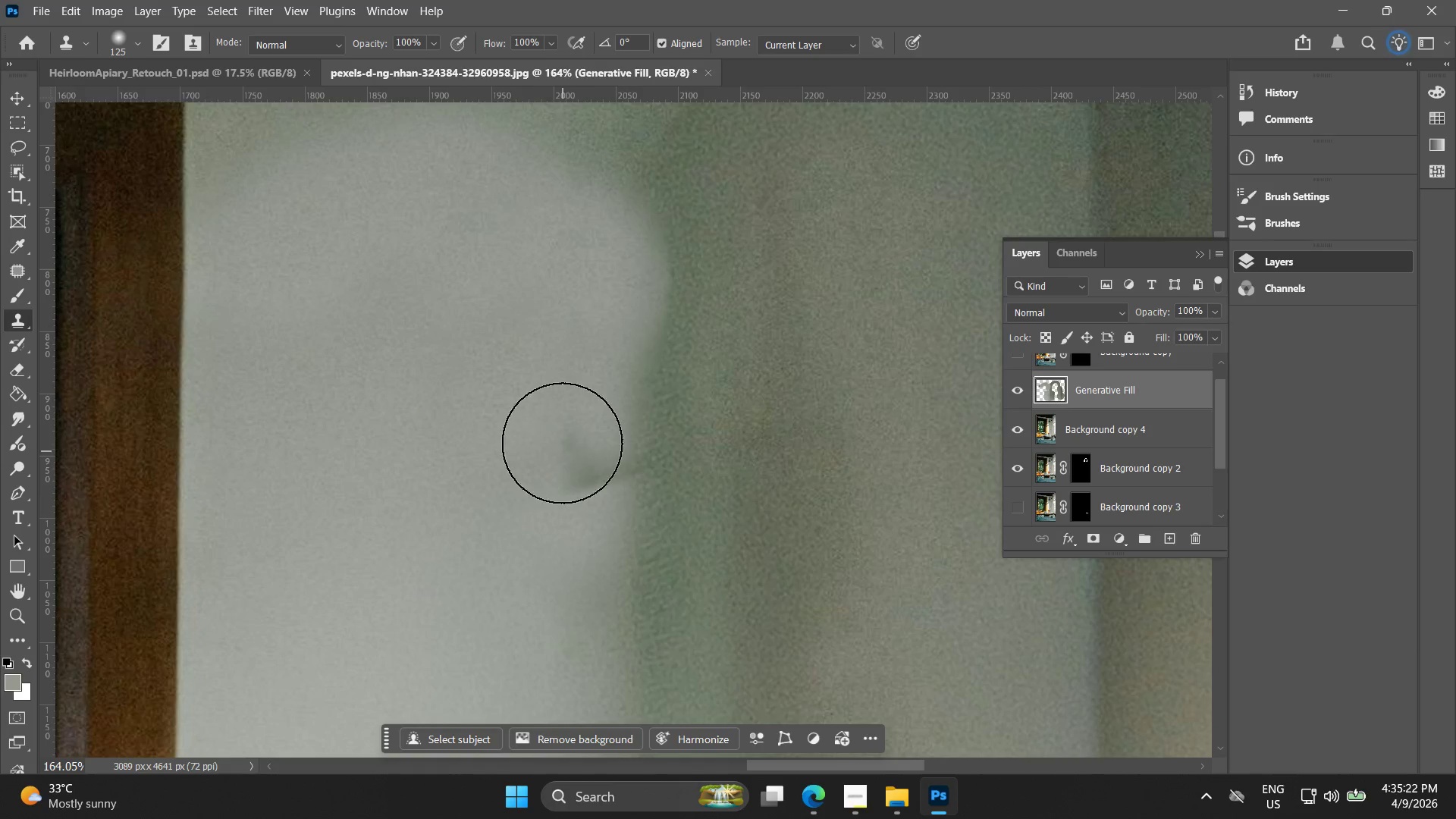 
left_click_drag(start_coordinate=[561, 445], to_coordinate=[552, 613])
 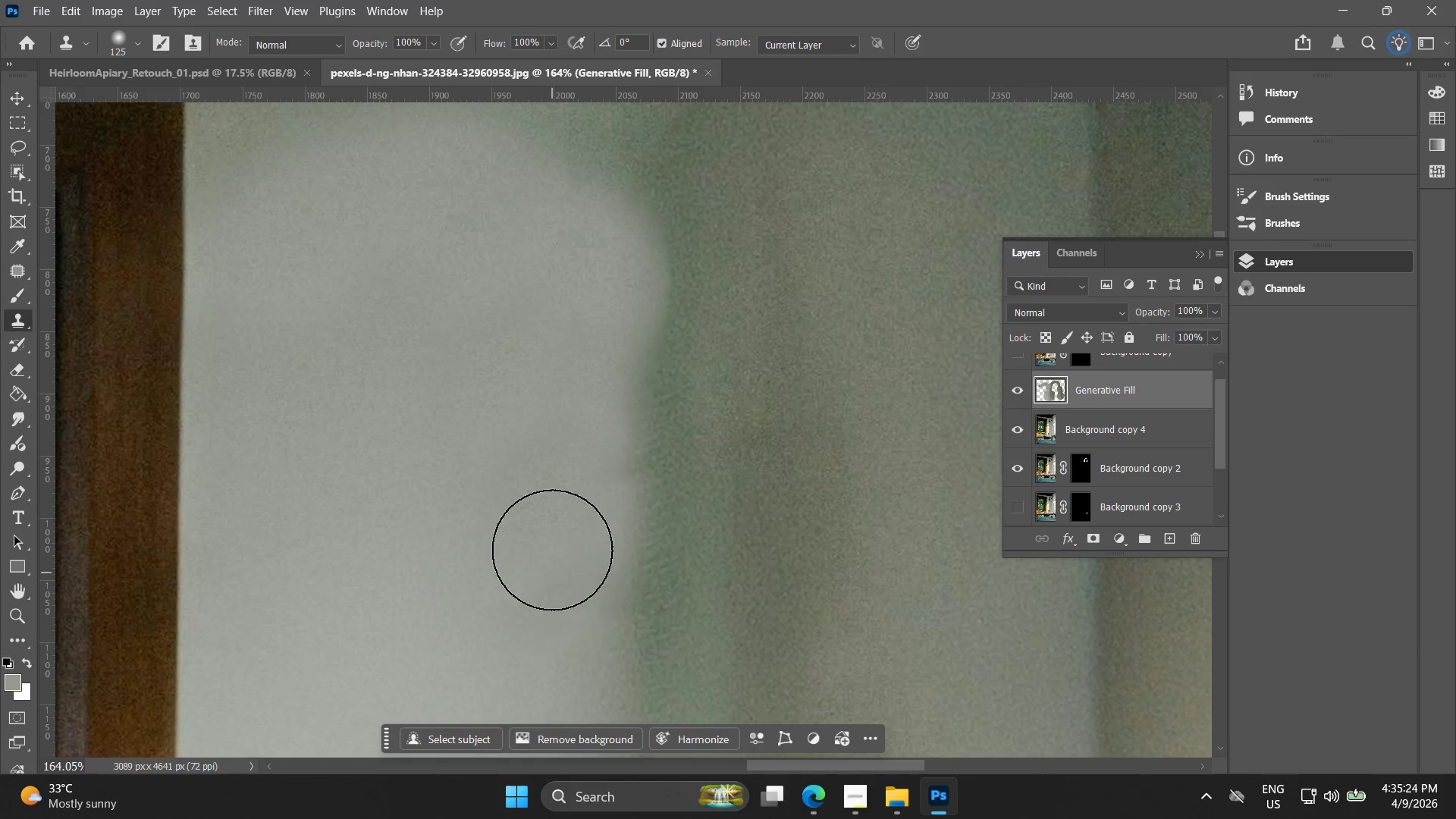 
hold_key(key=AltLeft, duration=0.64)
 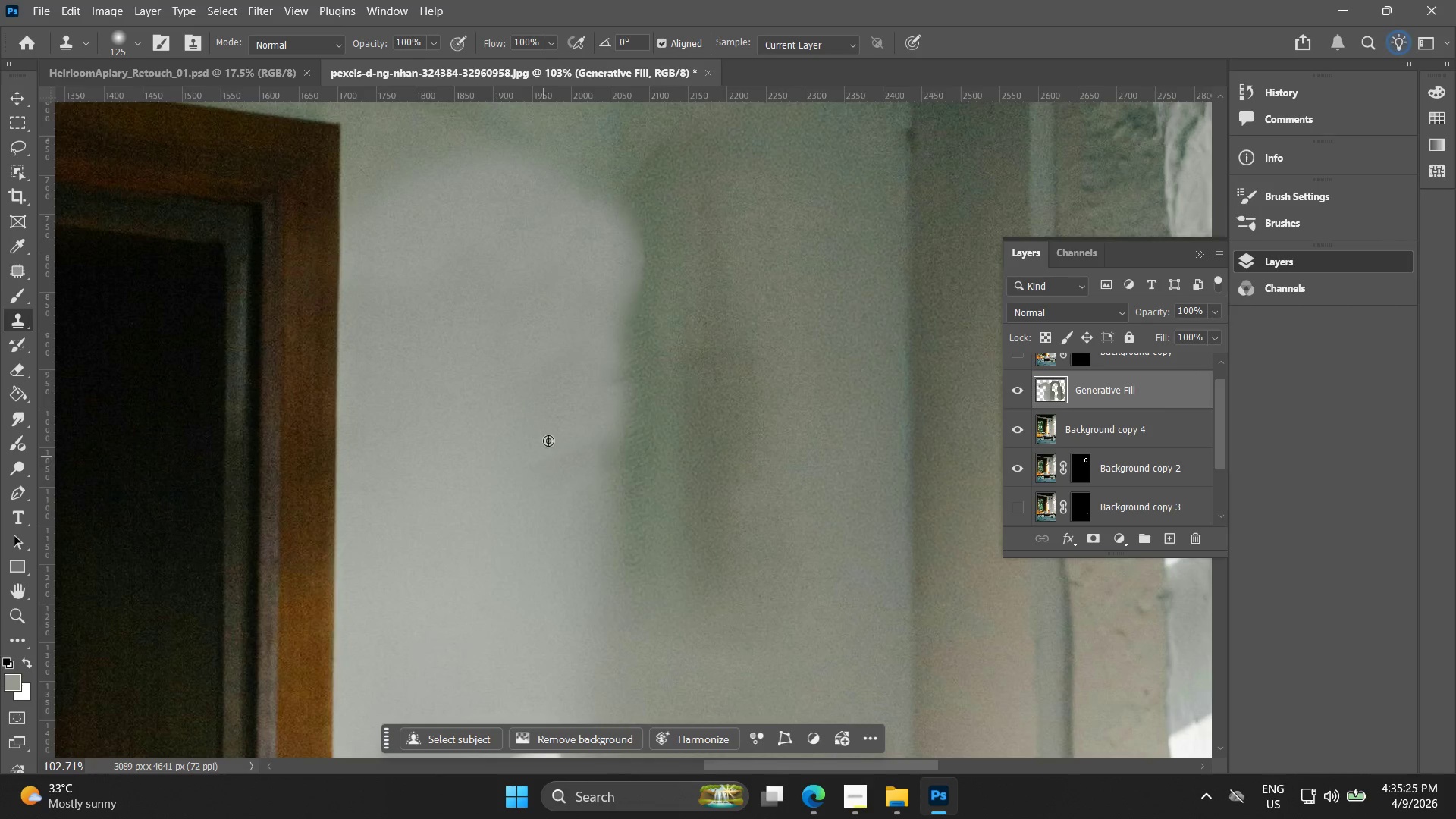 
hold_key(key=AltLeft, duration=0.88)
left_click([579, 428])
 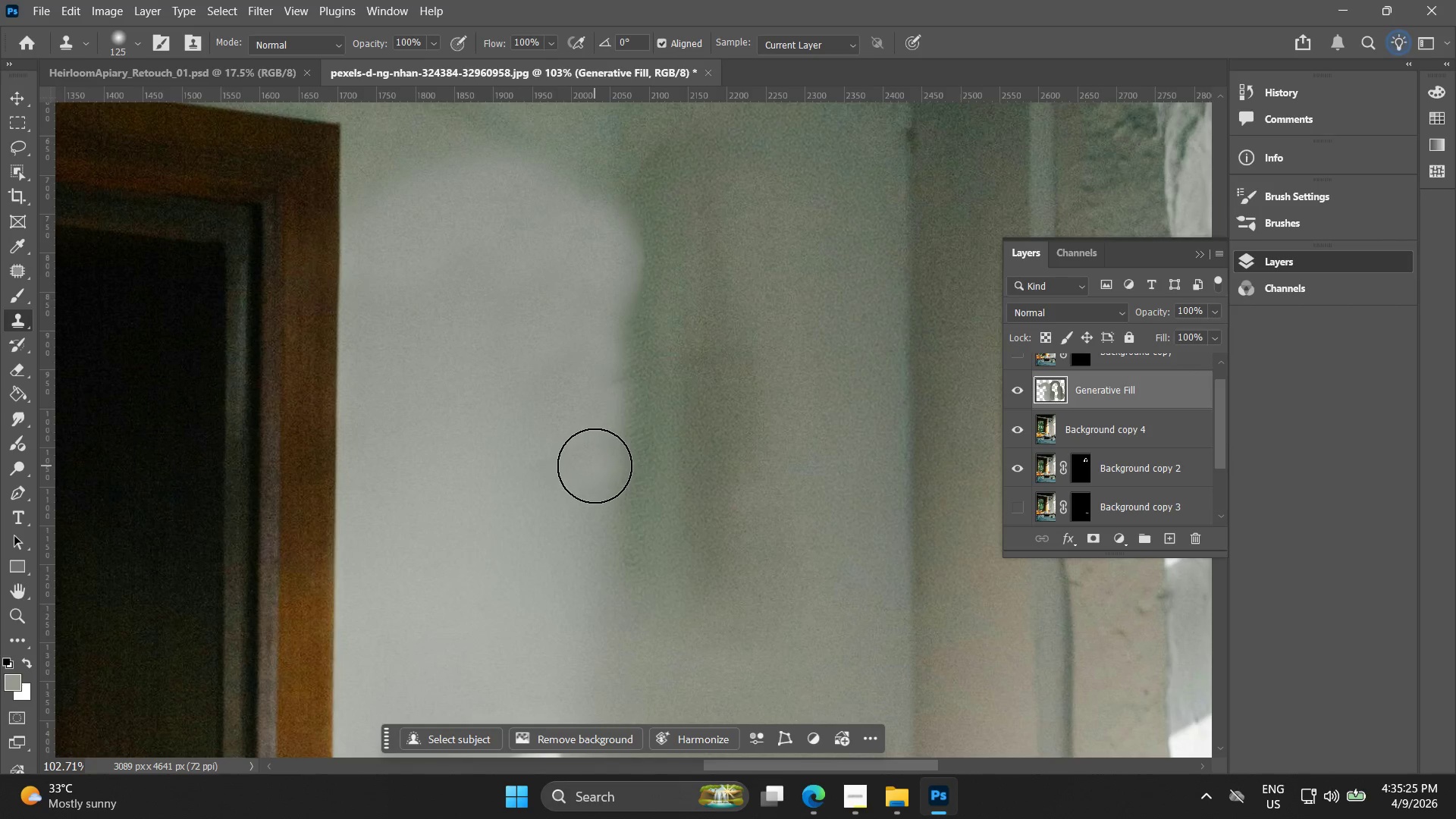 
scroll: coordinate [539, 474], scroll_direction: down, amount: 5.0
 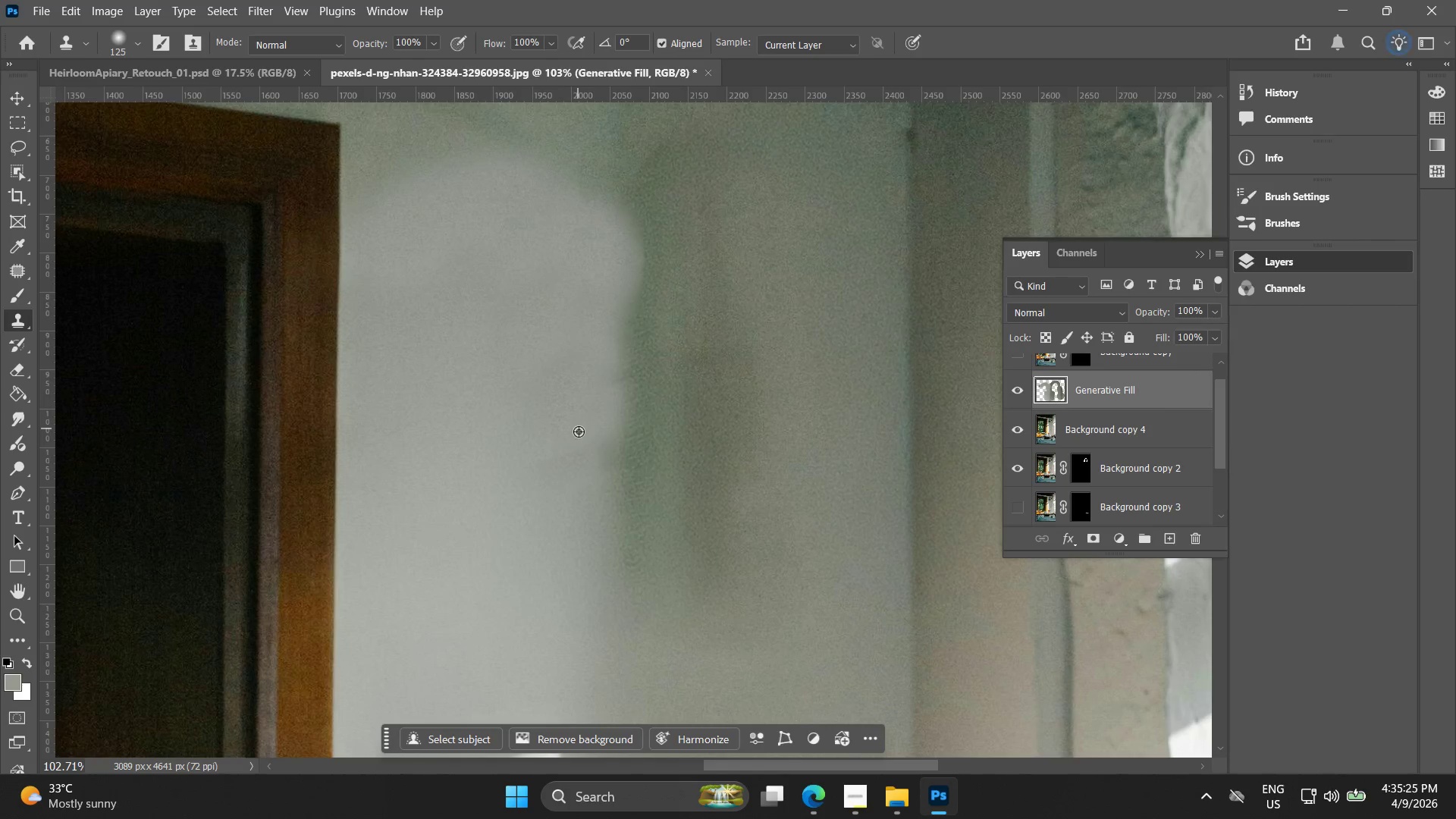 
double_click([595, 466])
 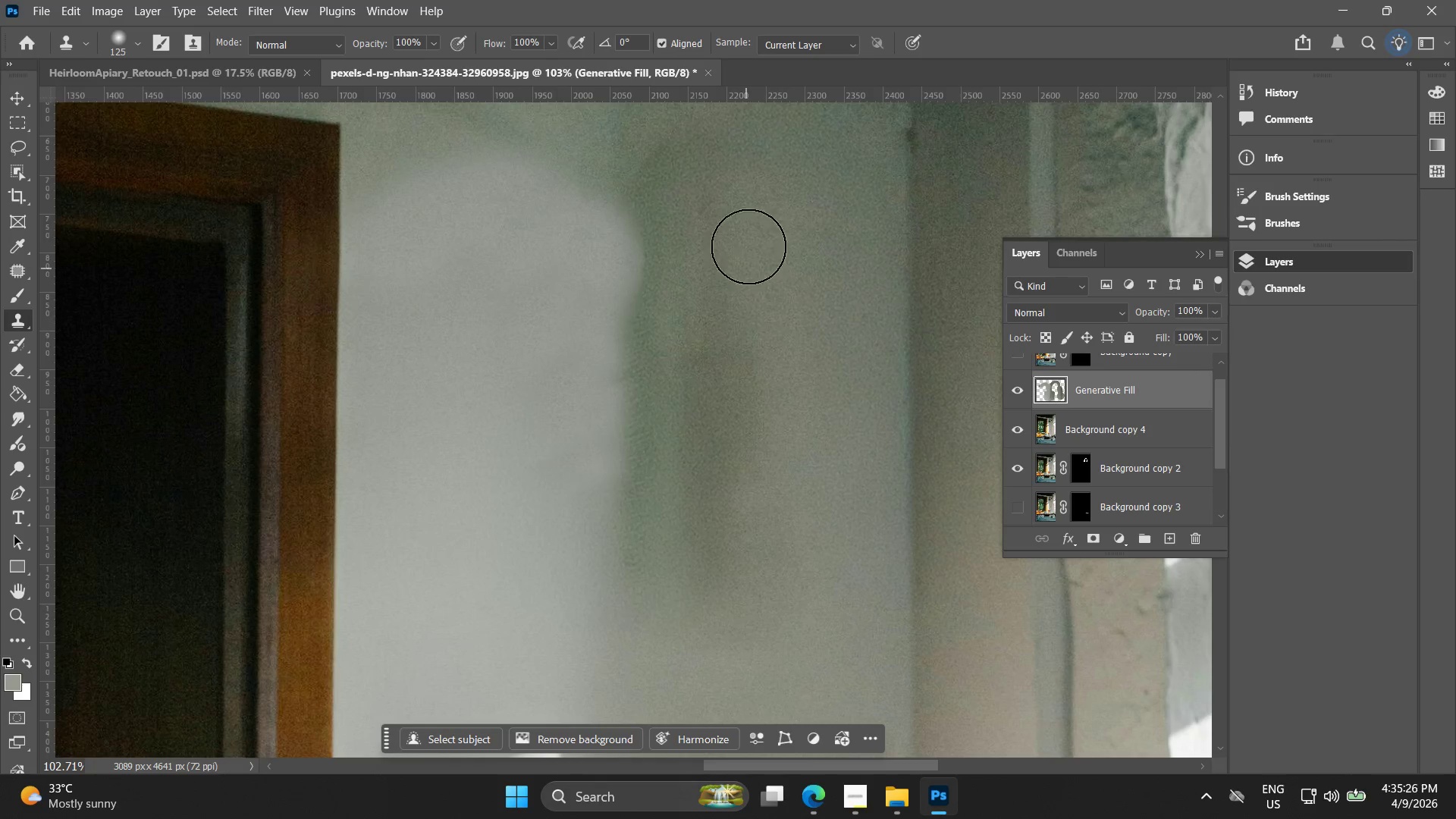 
key(Alt+AltLeft)
 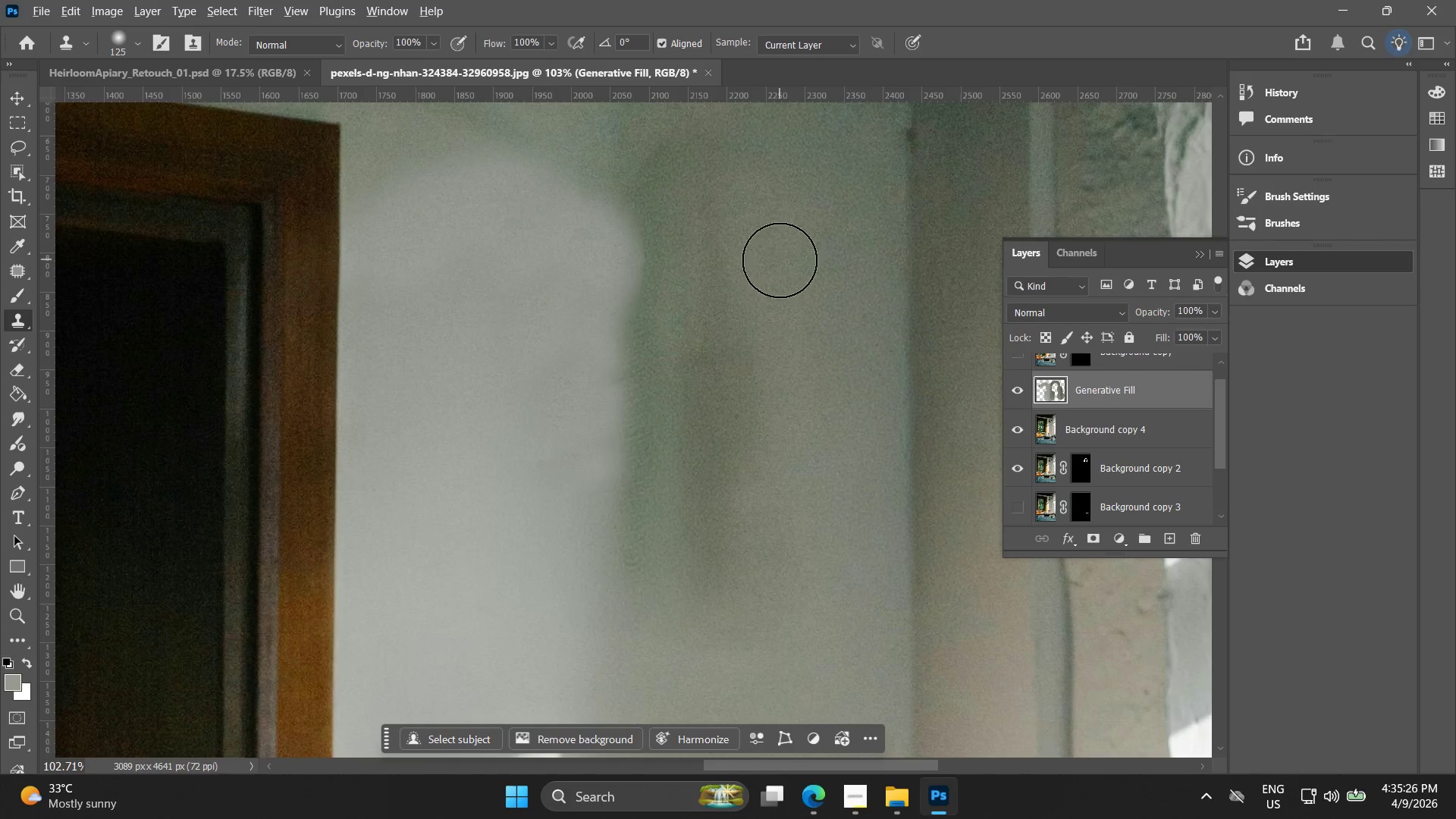 
hold_key(key=Space, duration=0.39)
 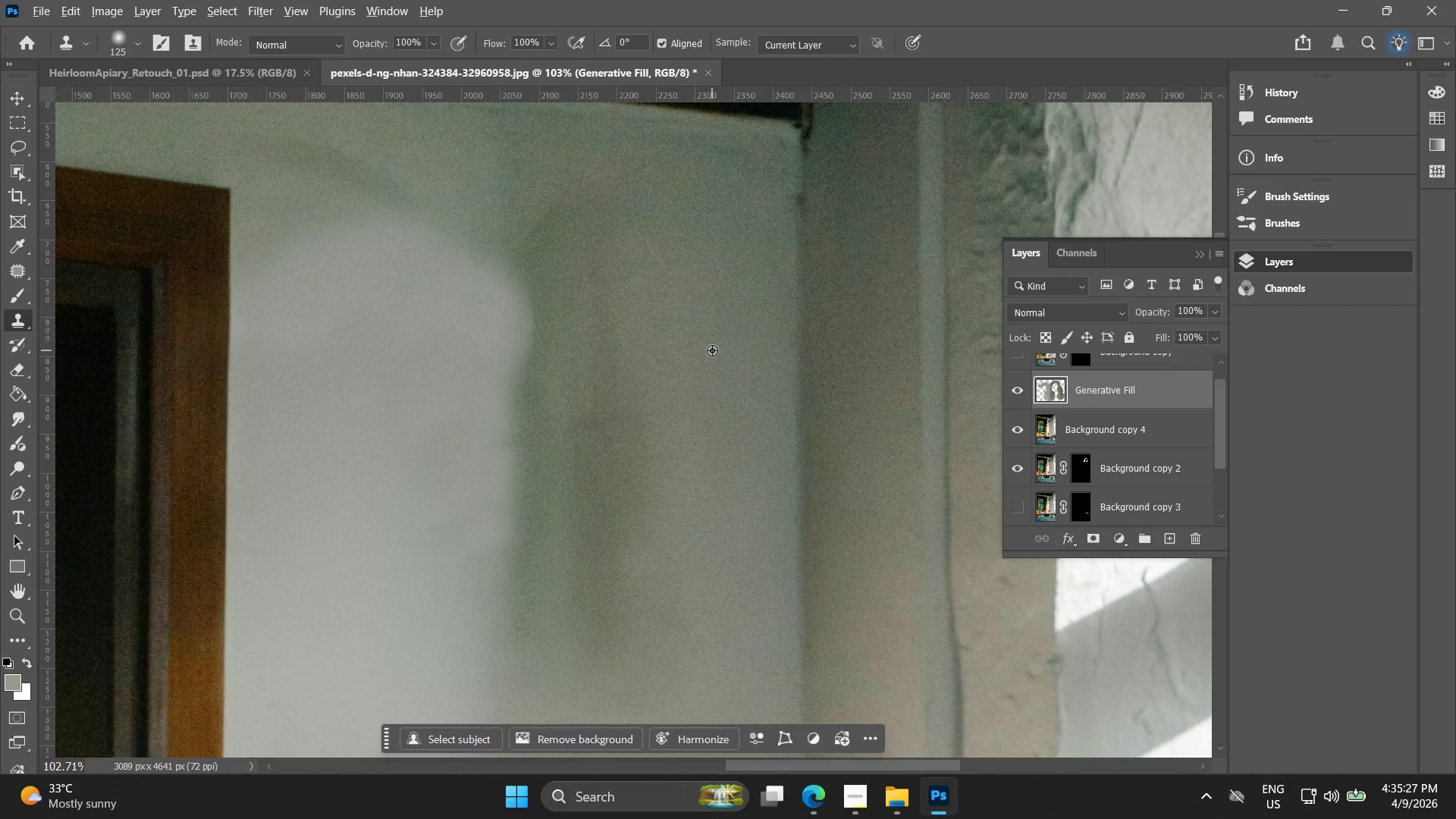 
left_click_drag(start_coordinate=[758, 275], to_coordinate=[648, 340])
 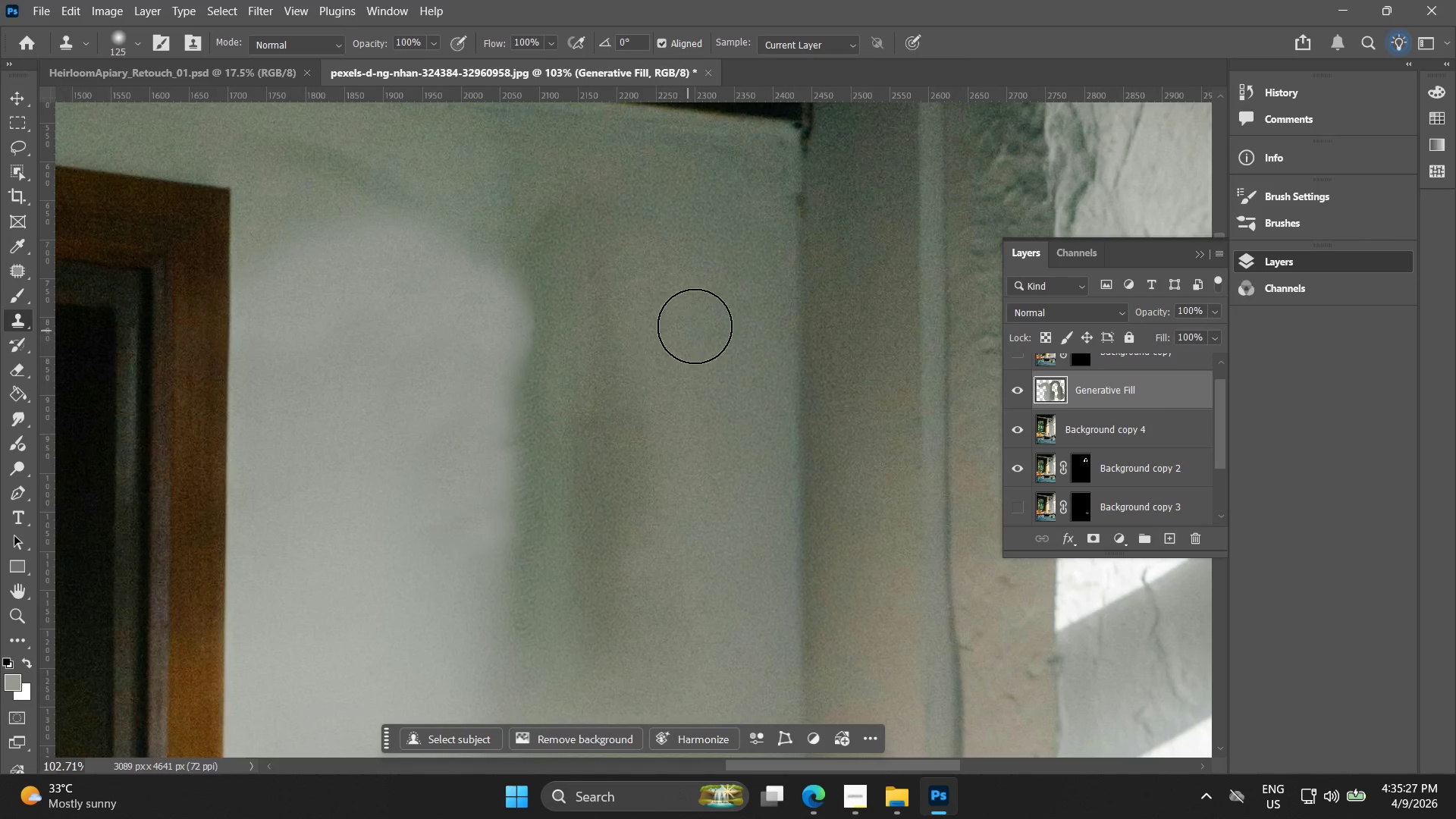 
hold_key(key=AltLeft, duration=0.61)
 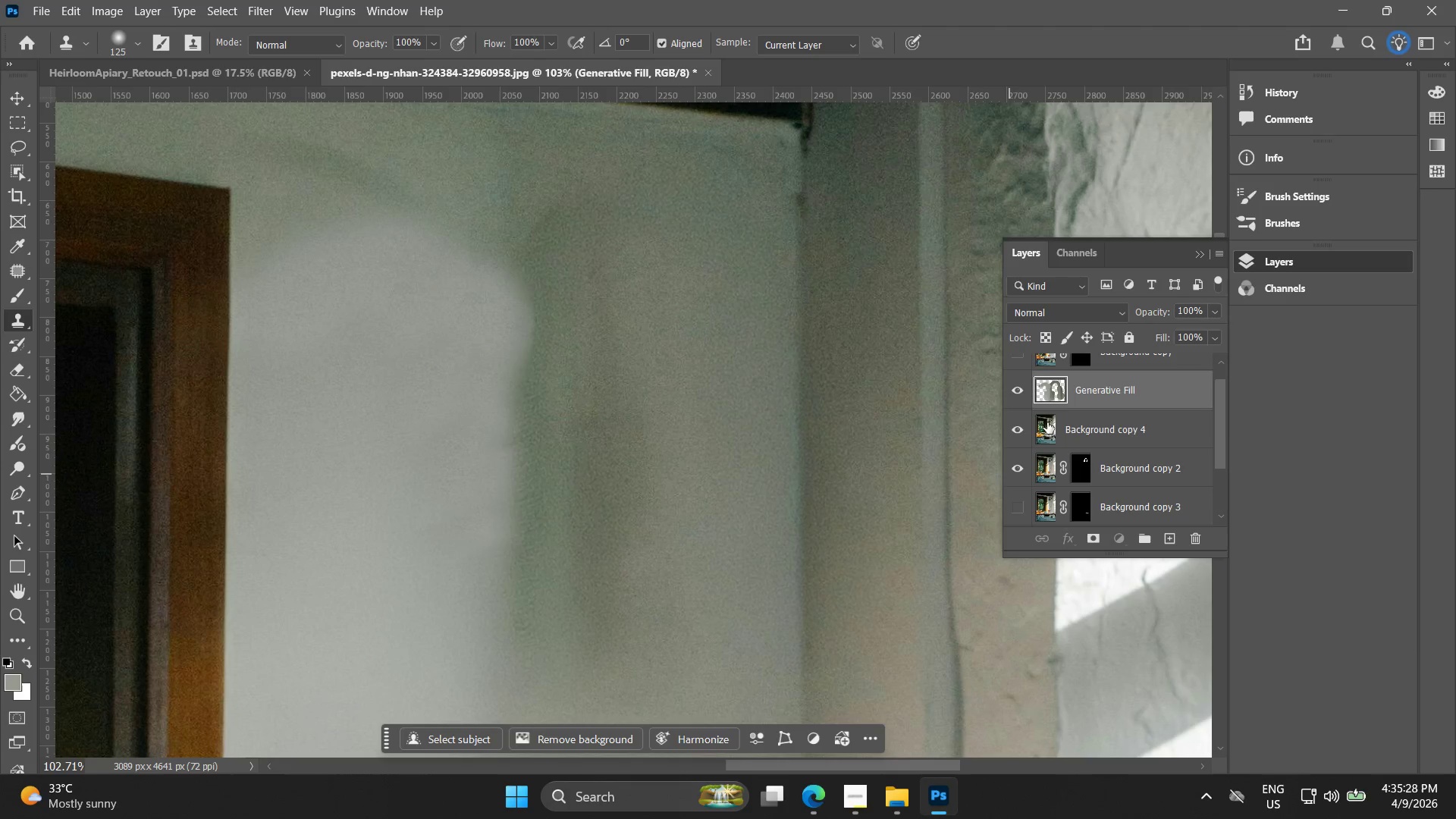 
hold_key(key=AltLeft, duration=0.58)
 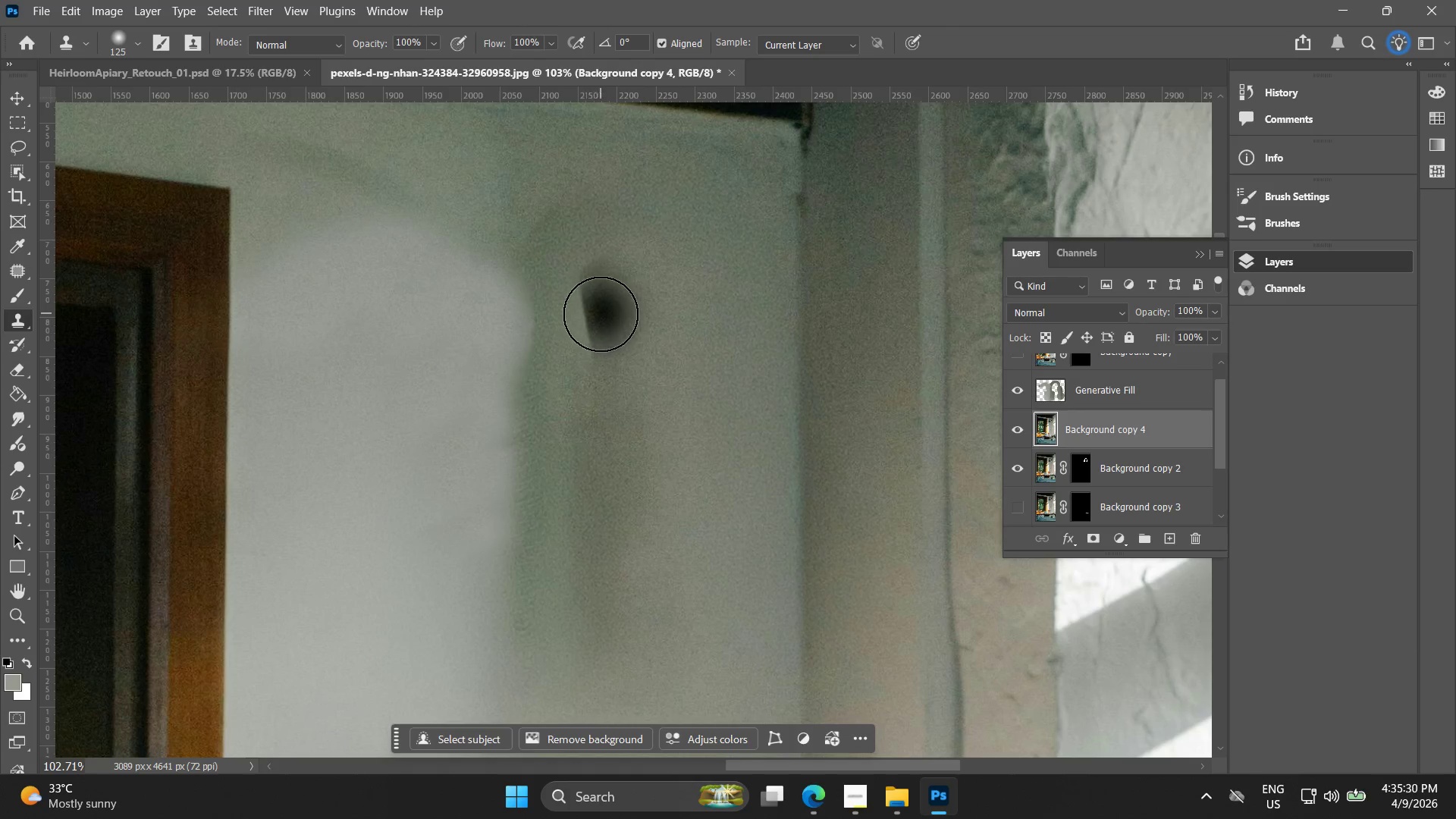 
left_click_drag(start_coordinate=[607, 328], to_coordinate=[607, 388])
 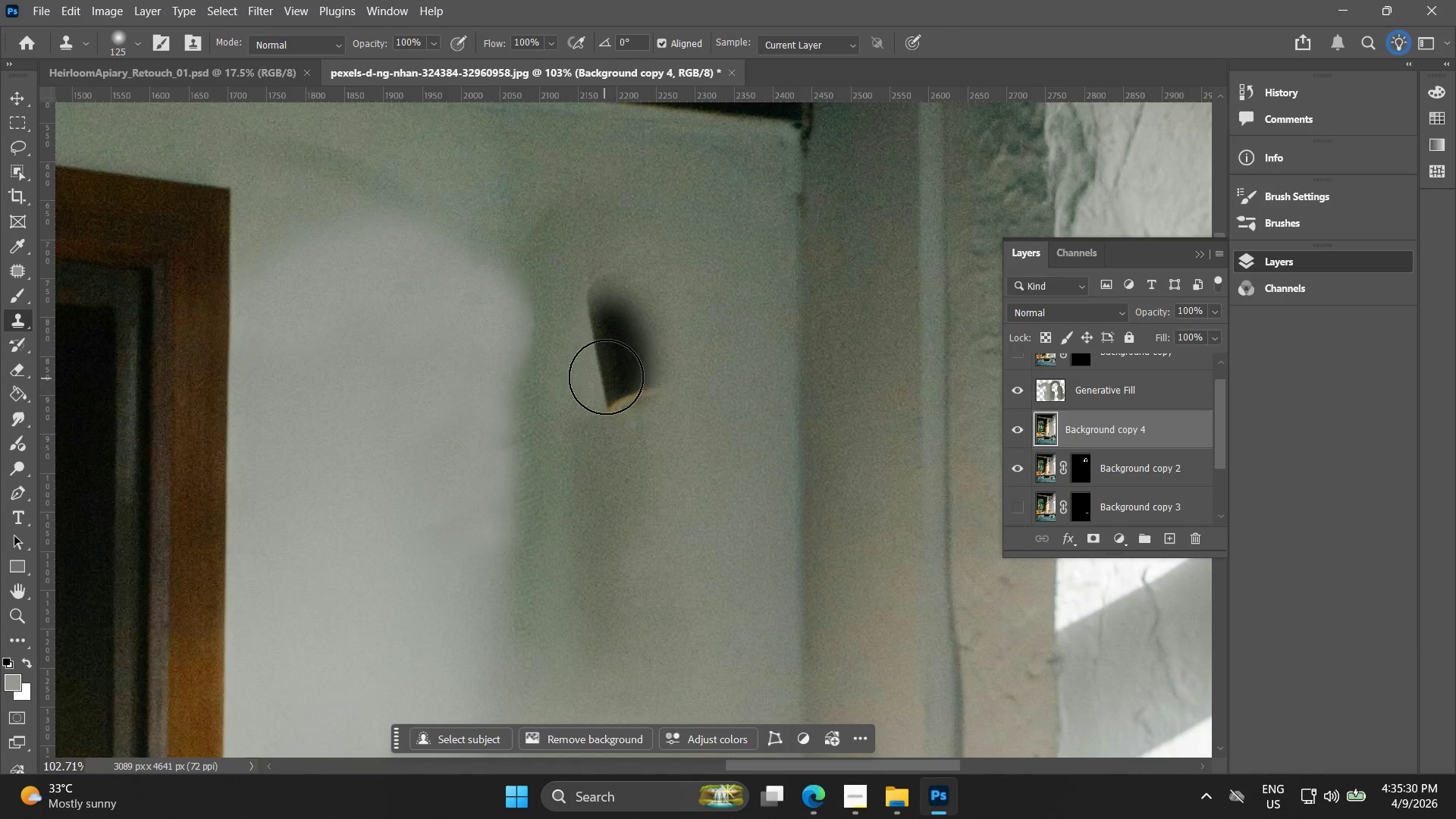 
key(Control+ControlLeft)
 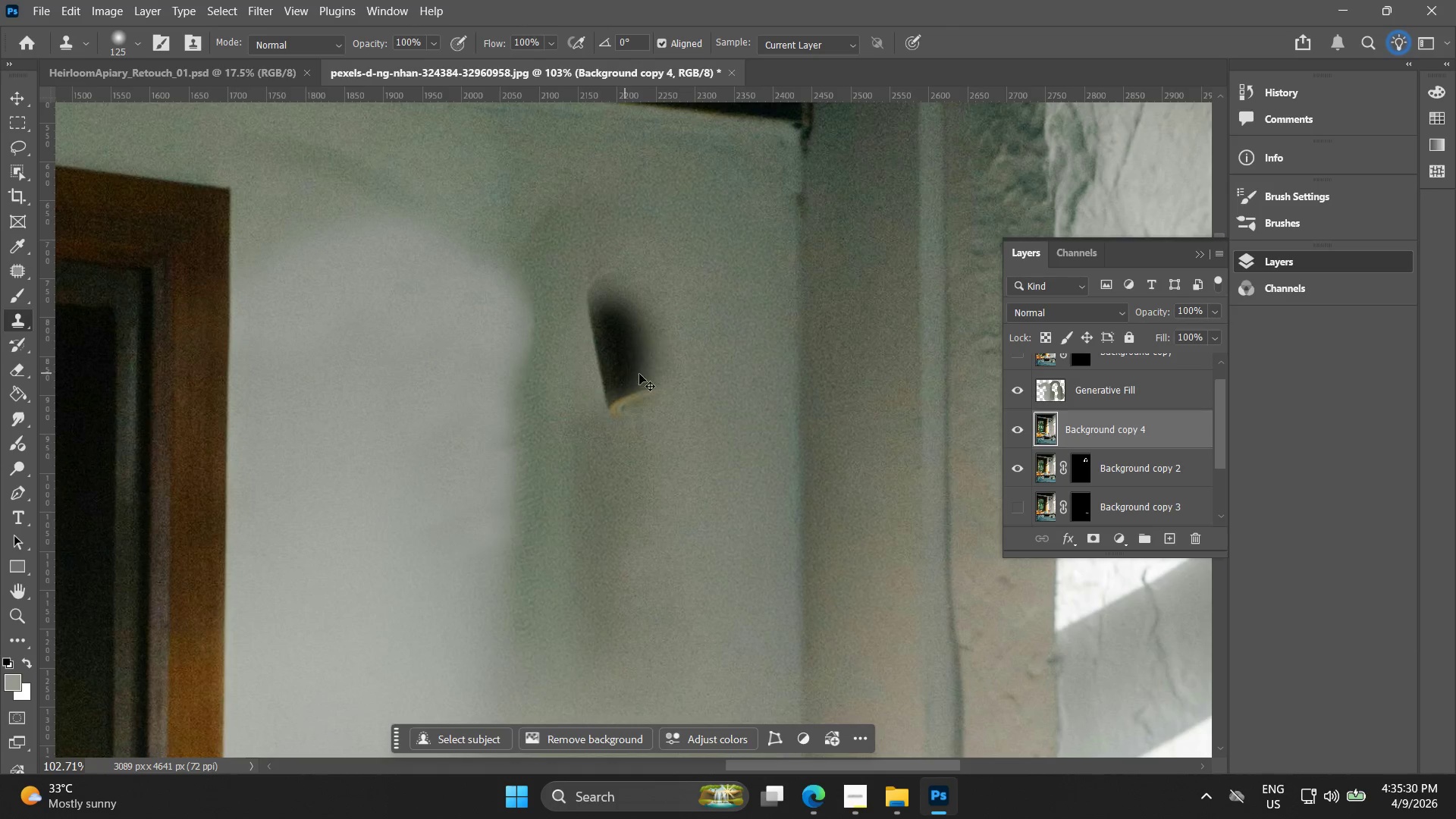 
key(Control+Z)
 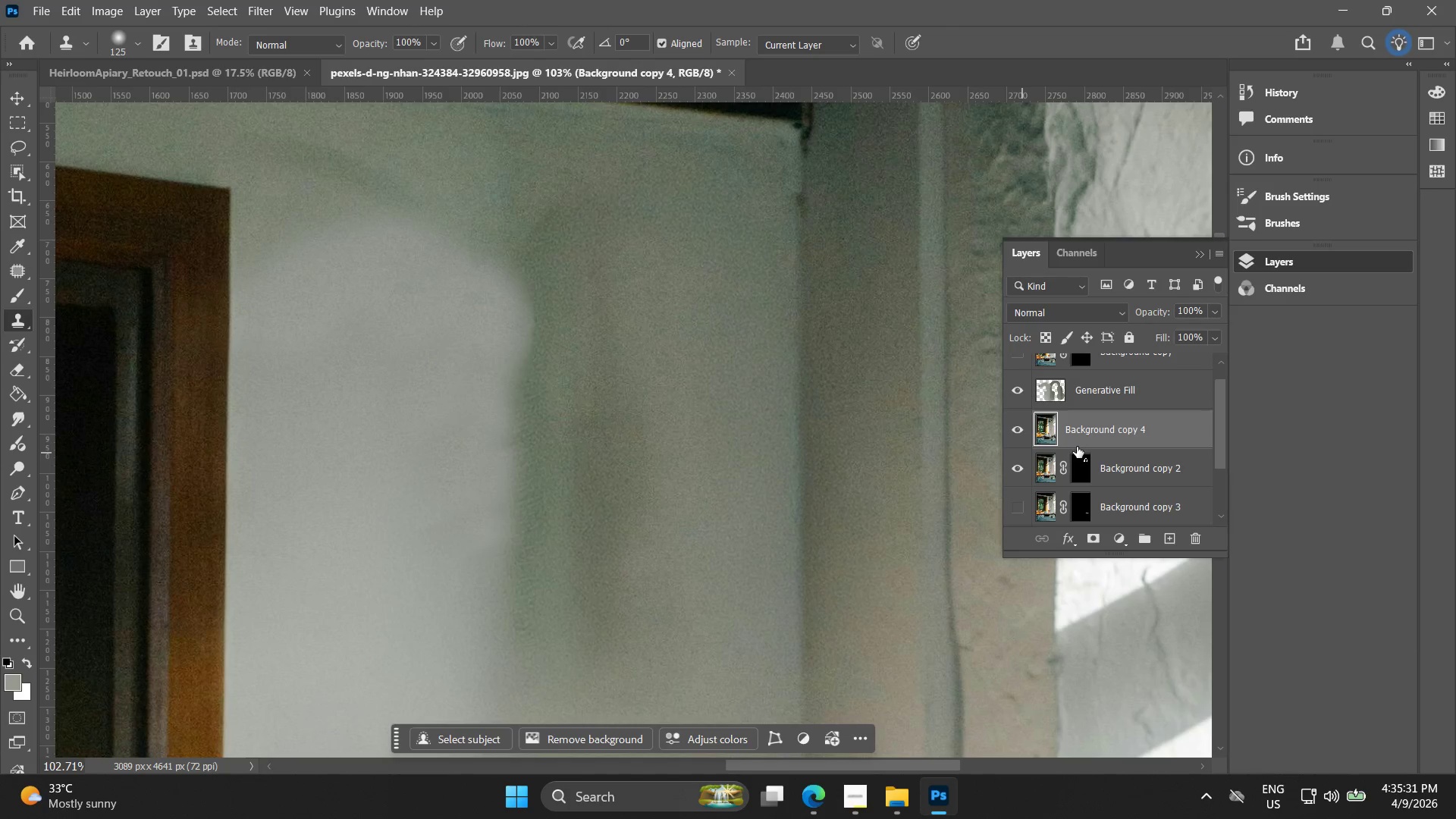 
hold_key(key=AltLeft, duration=0.55)
 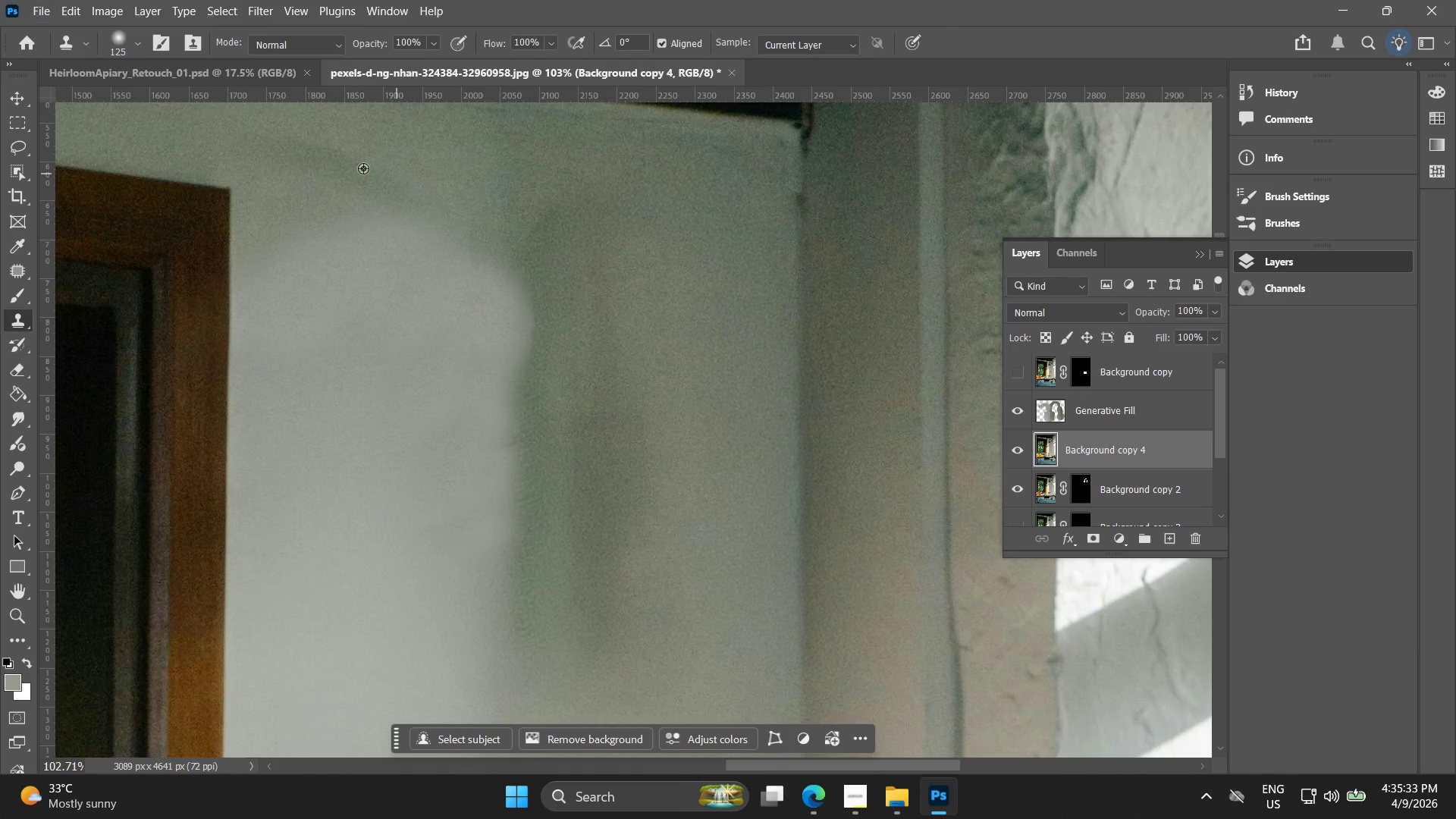 
scroll: coordinate [1046, 450], scroll_direction: up, amount: 2.0
 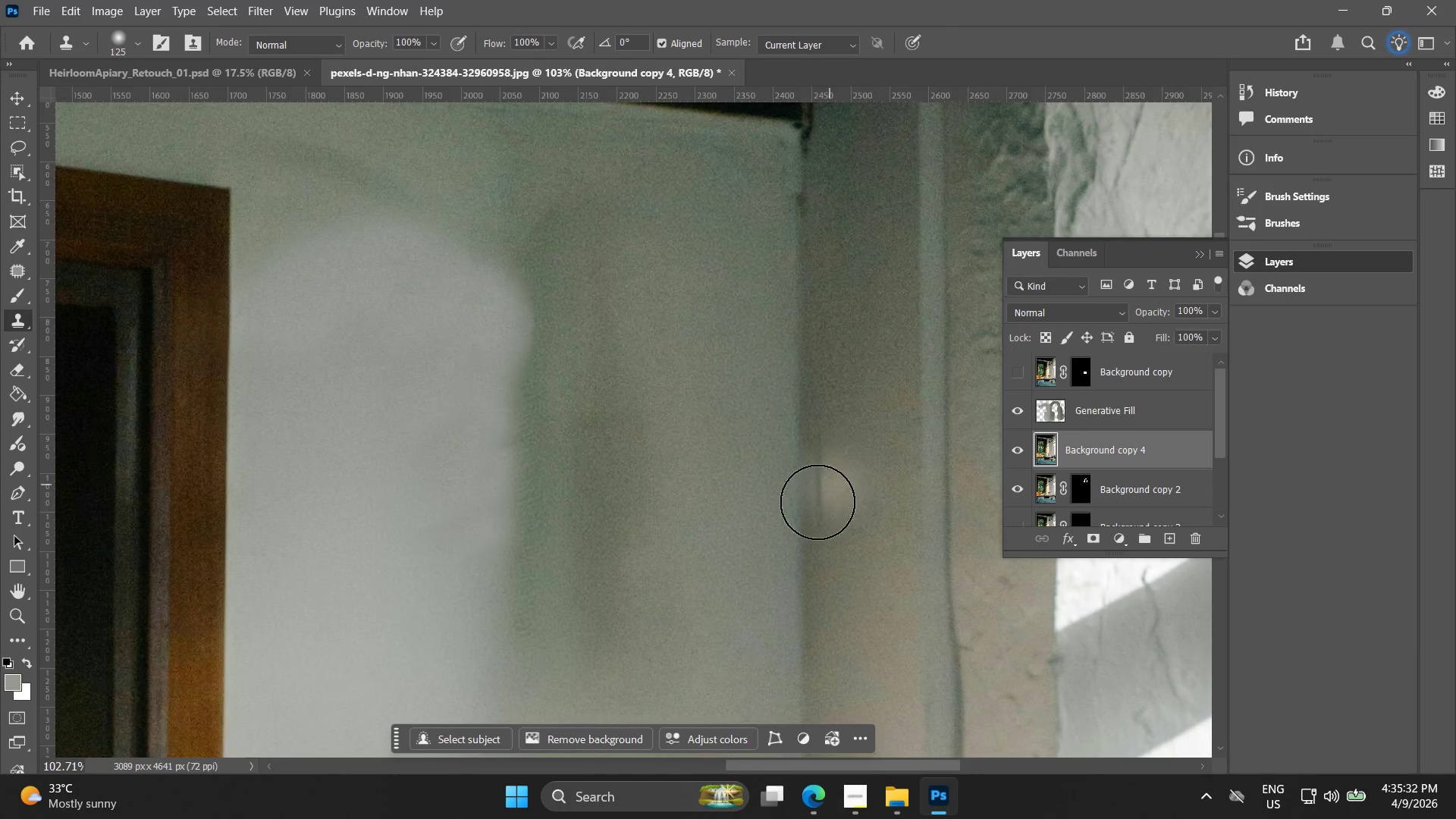 
hold_key(key=AltLeft, duration=1.06)
 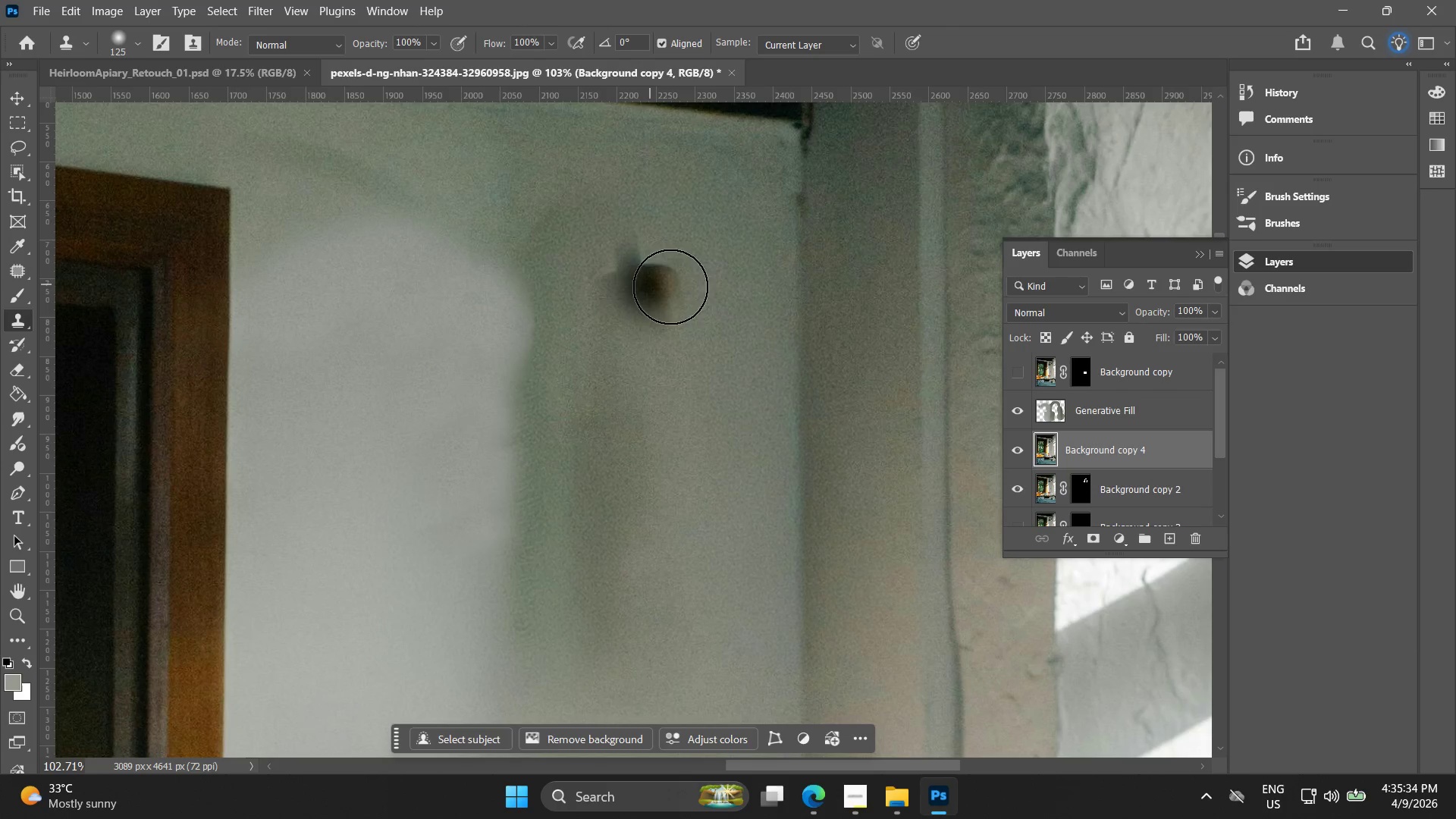 
hold_key(key=AltLeft, duration=0.5)
 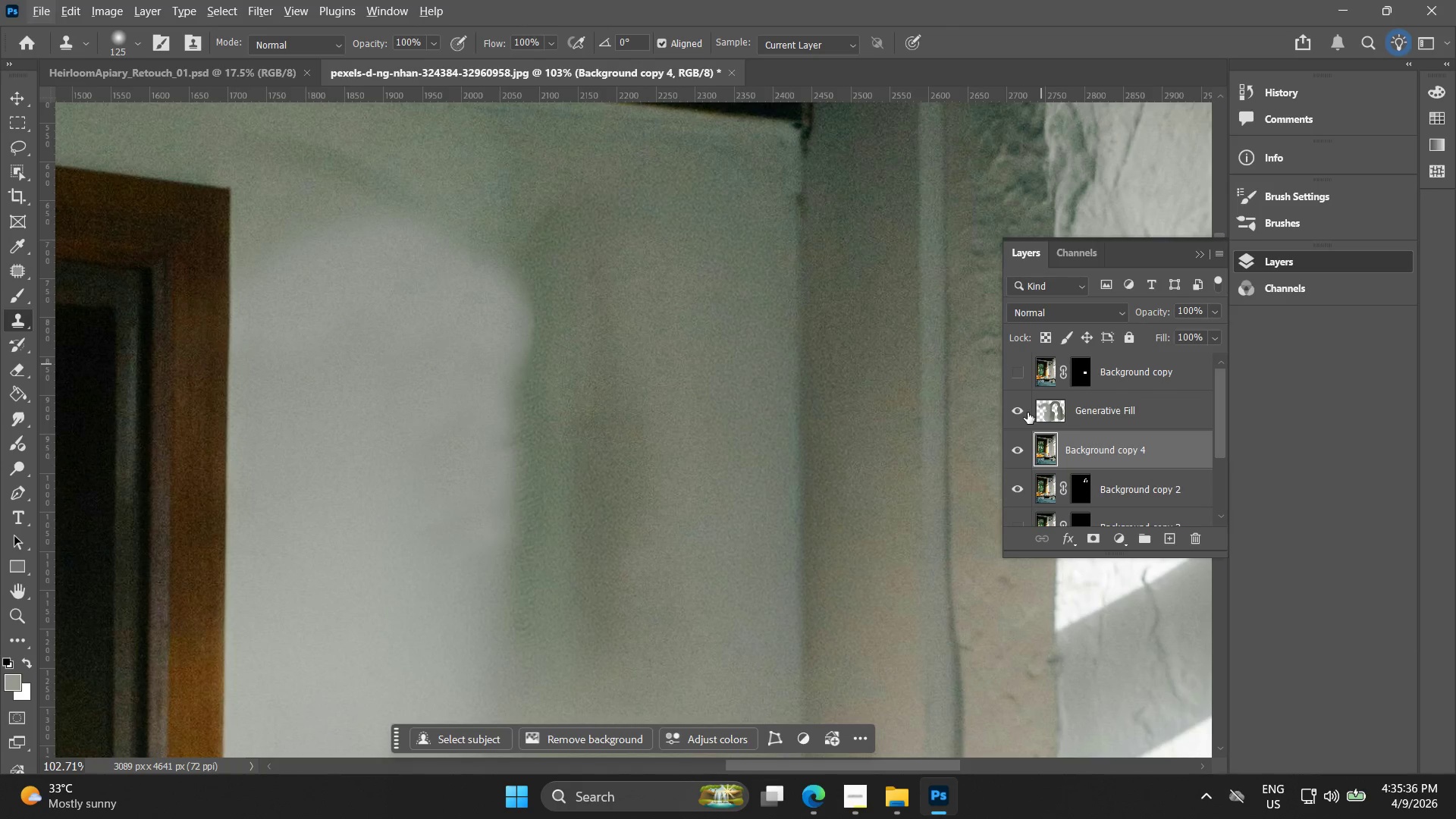 
left_click([1028, 411])
 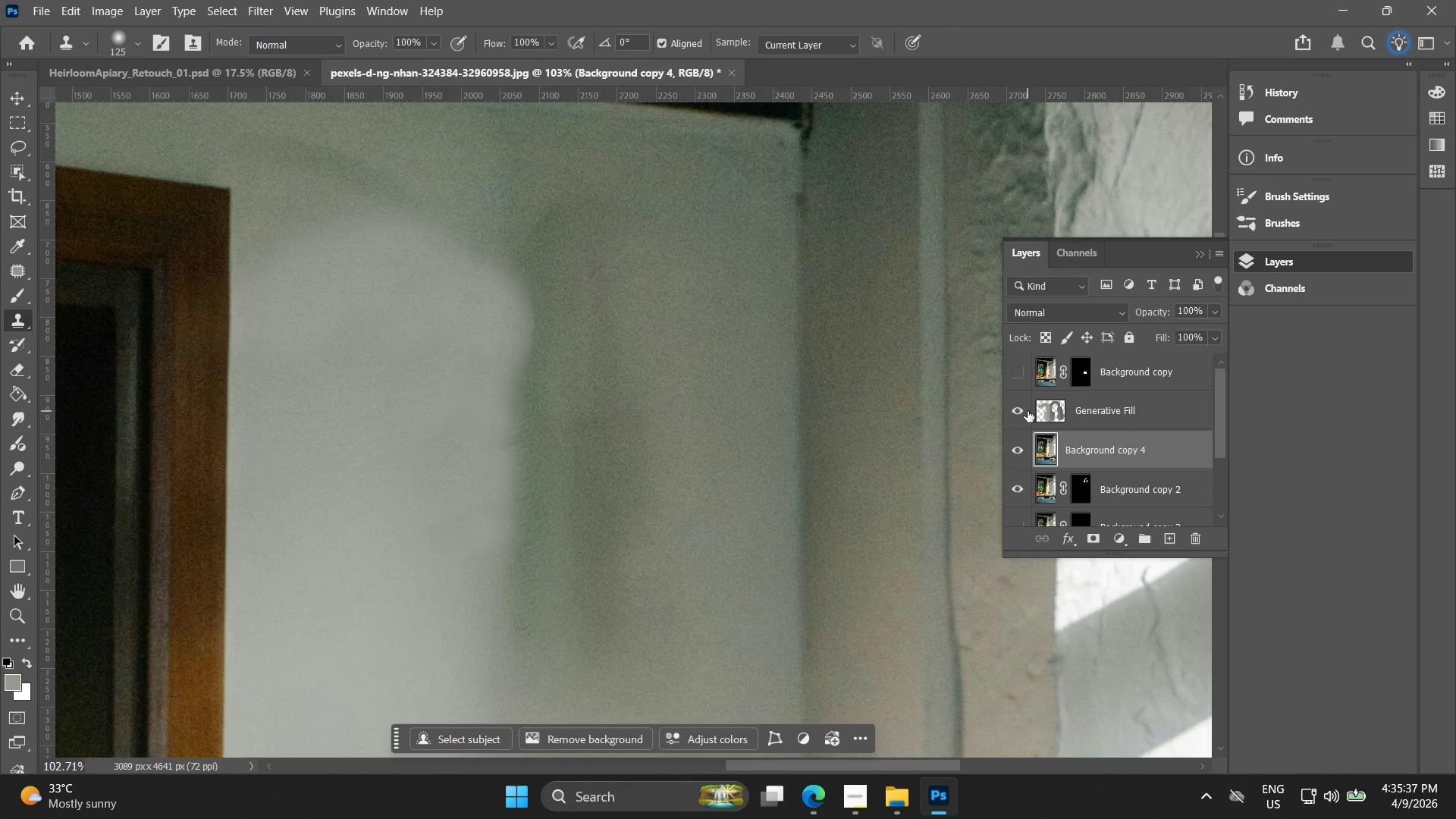 
left_click([1028, 411])
 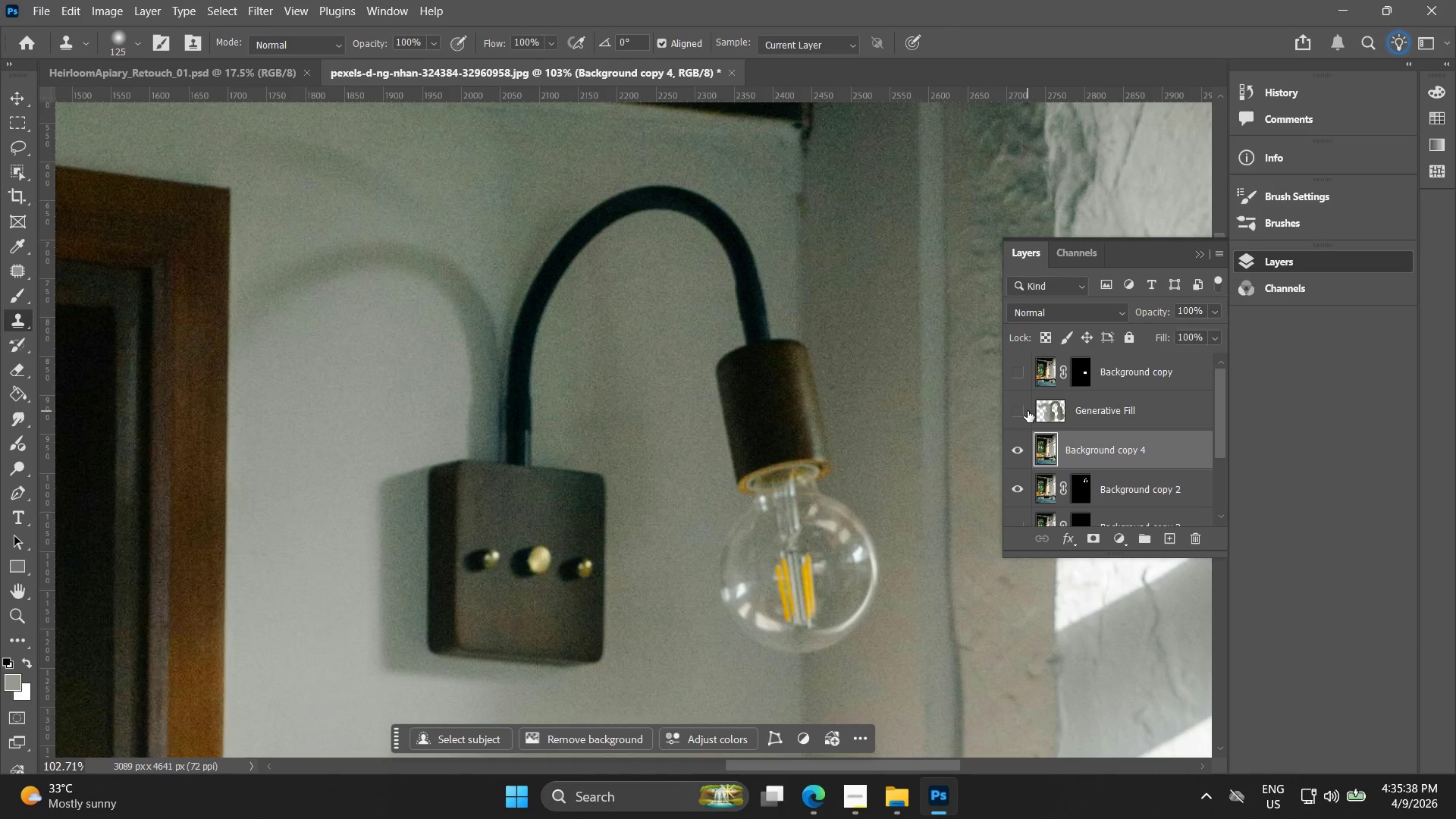 
left_click([1028, 411])
 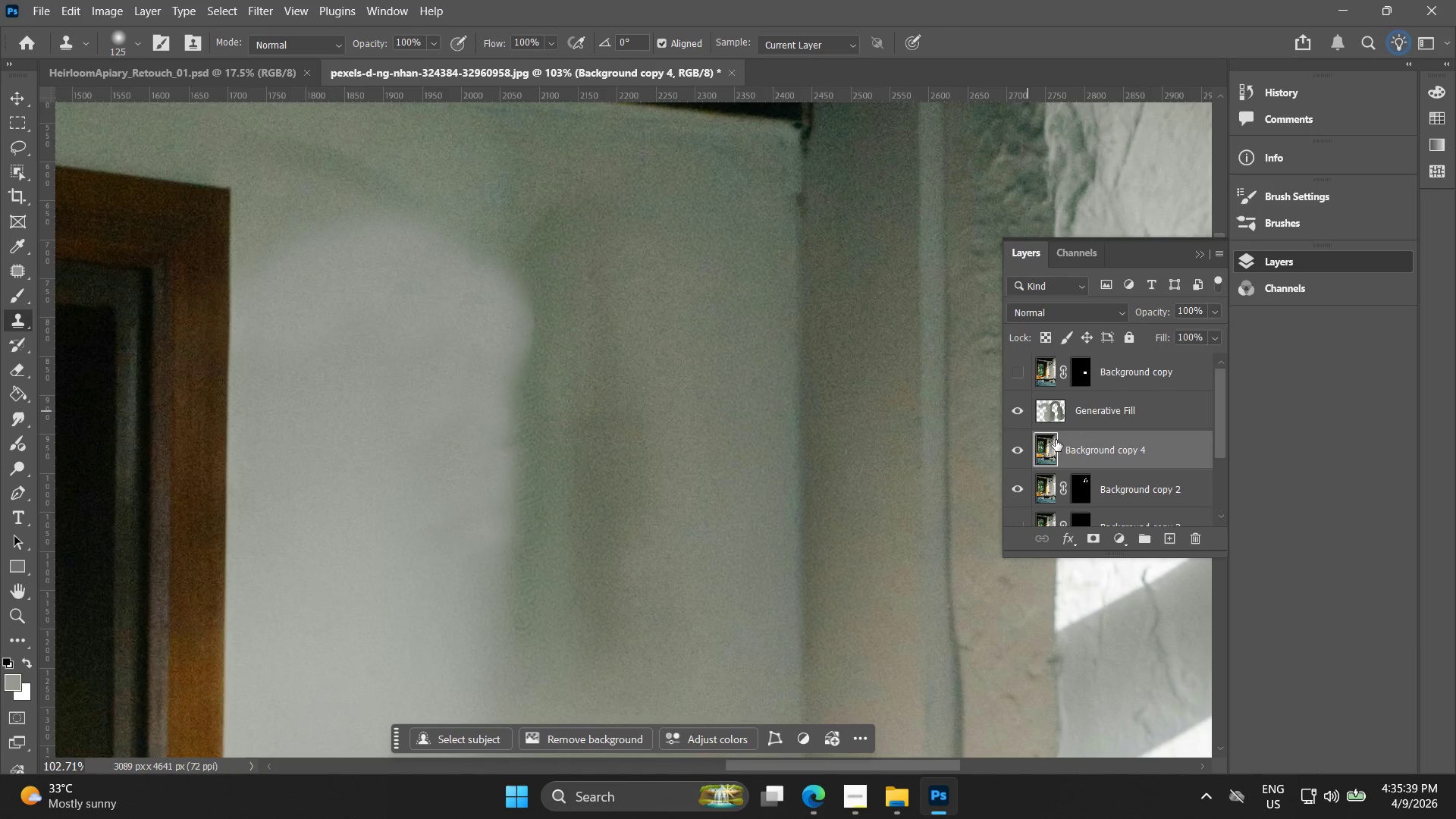 
hold_key(key=AltLeft, duration=0.73)
left_click([670, 301])
 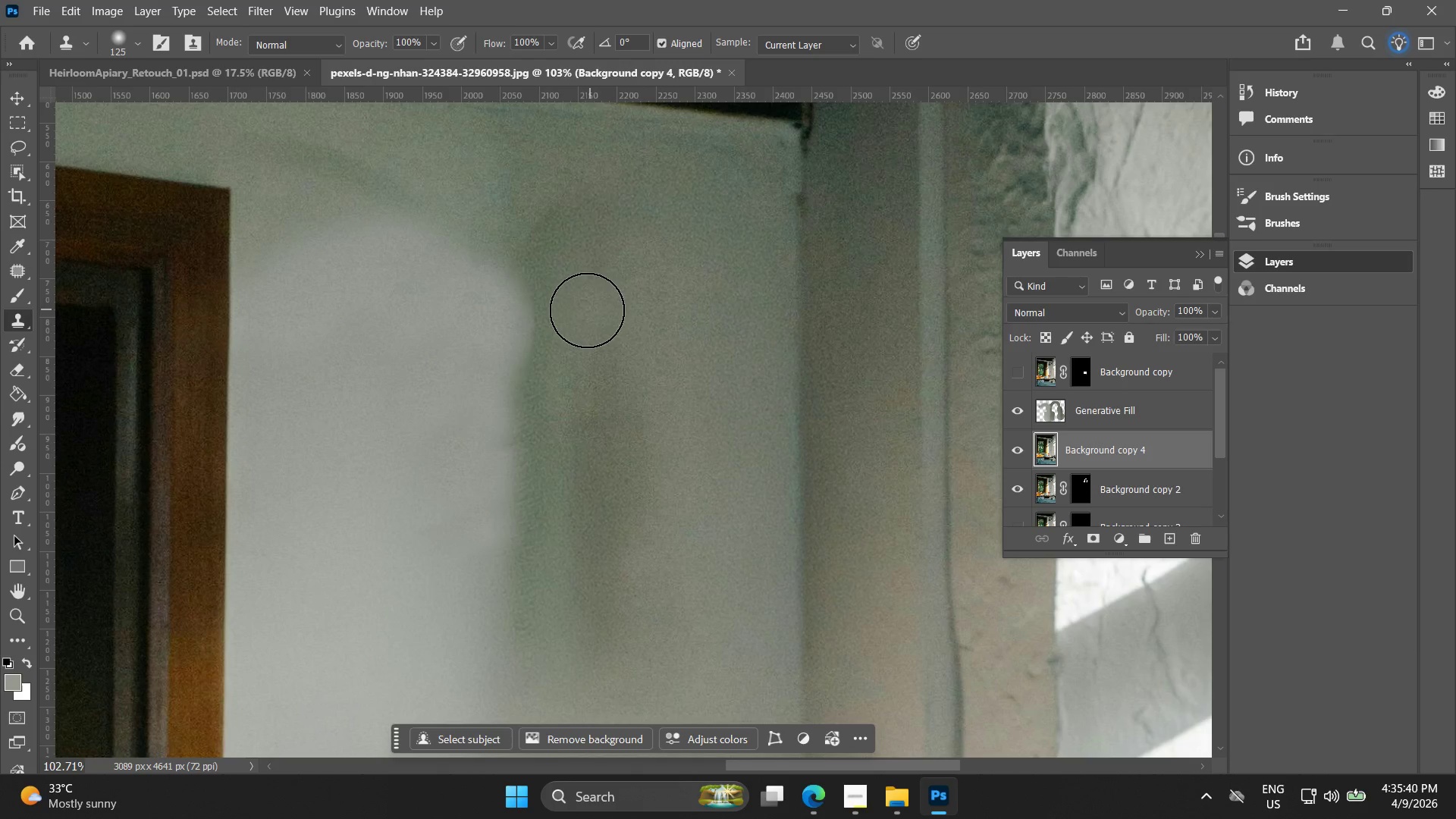 
left_click_drag(start_coordinate=[587, 310], to_coordinate=[590, 316])
 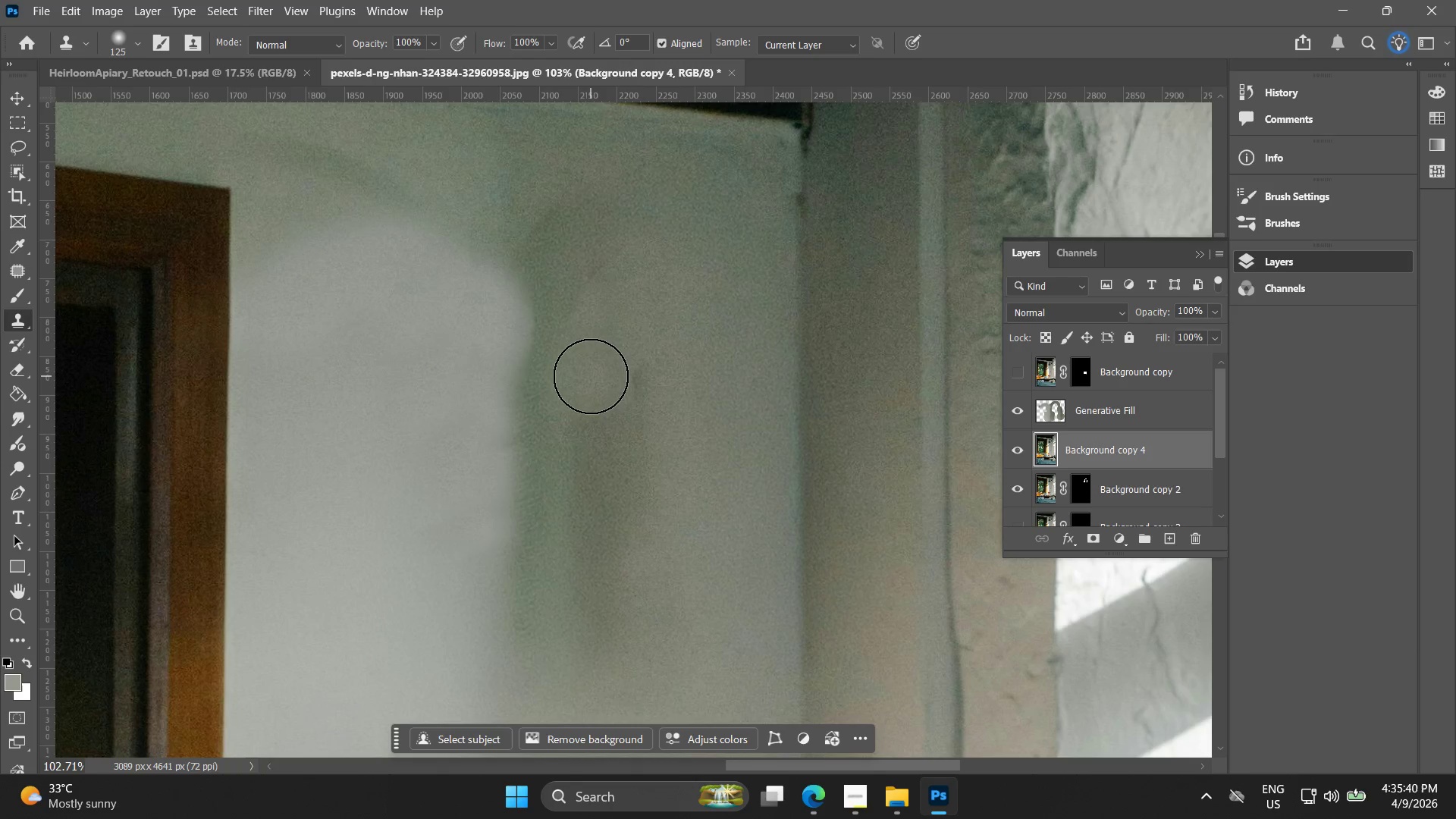 
left_click([591, 376])
 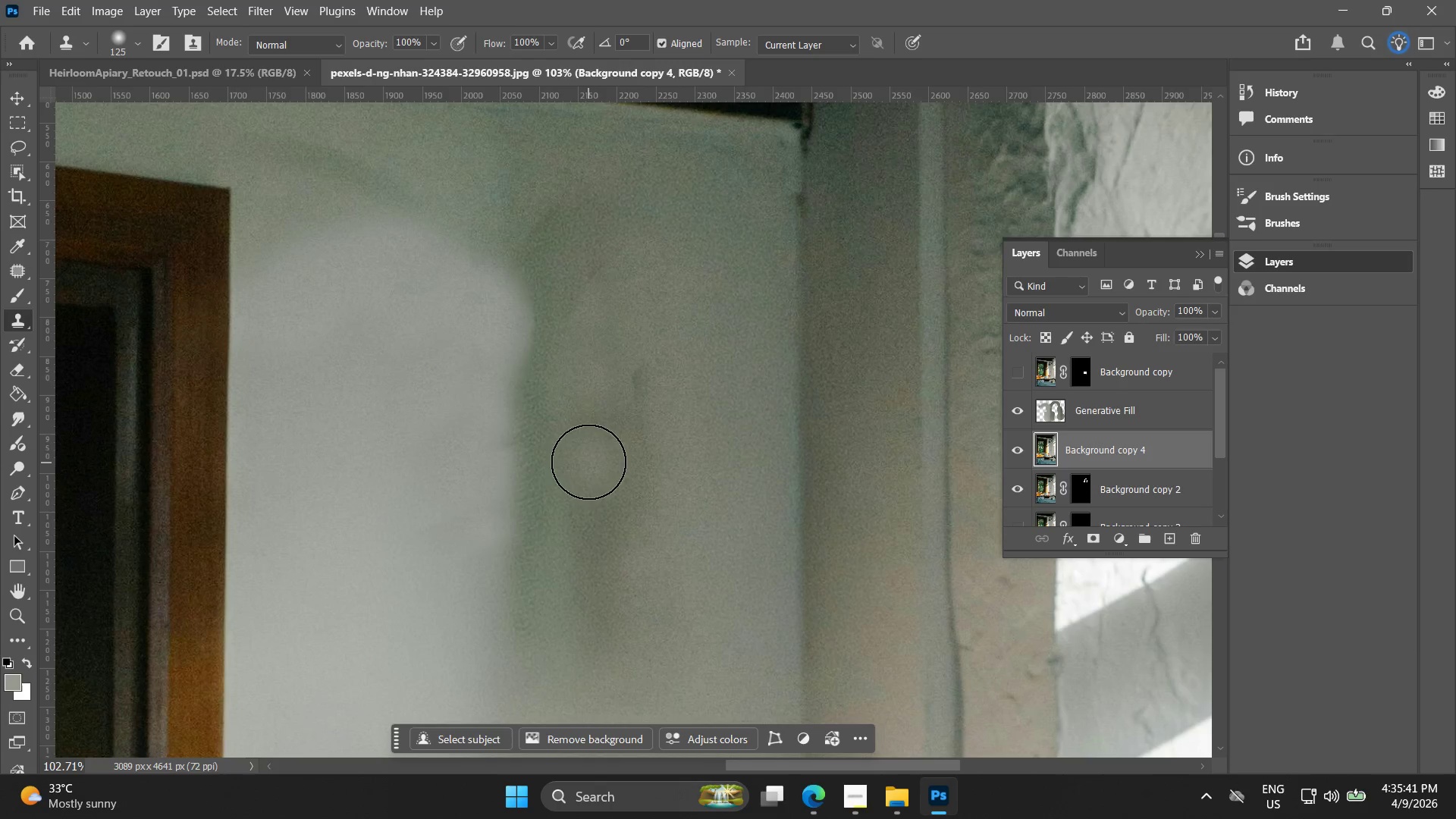 
key(Control+Z)
 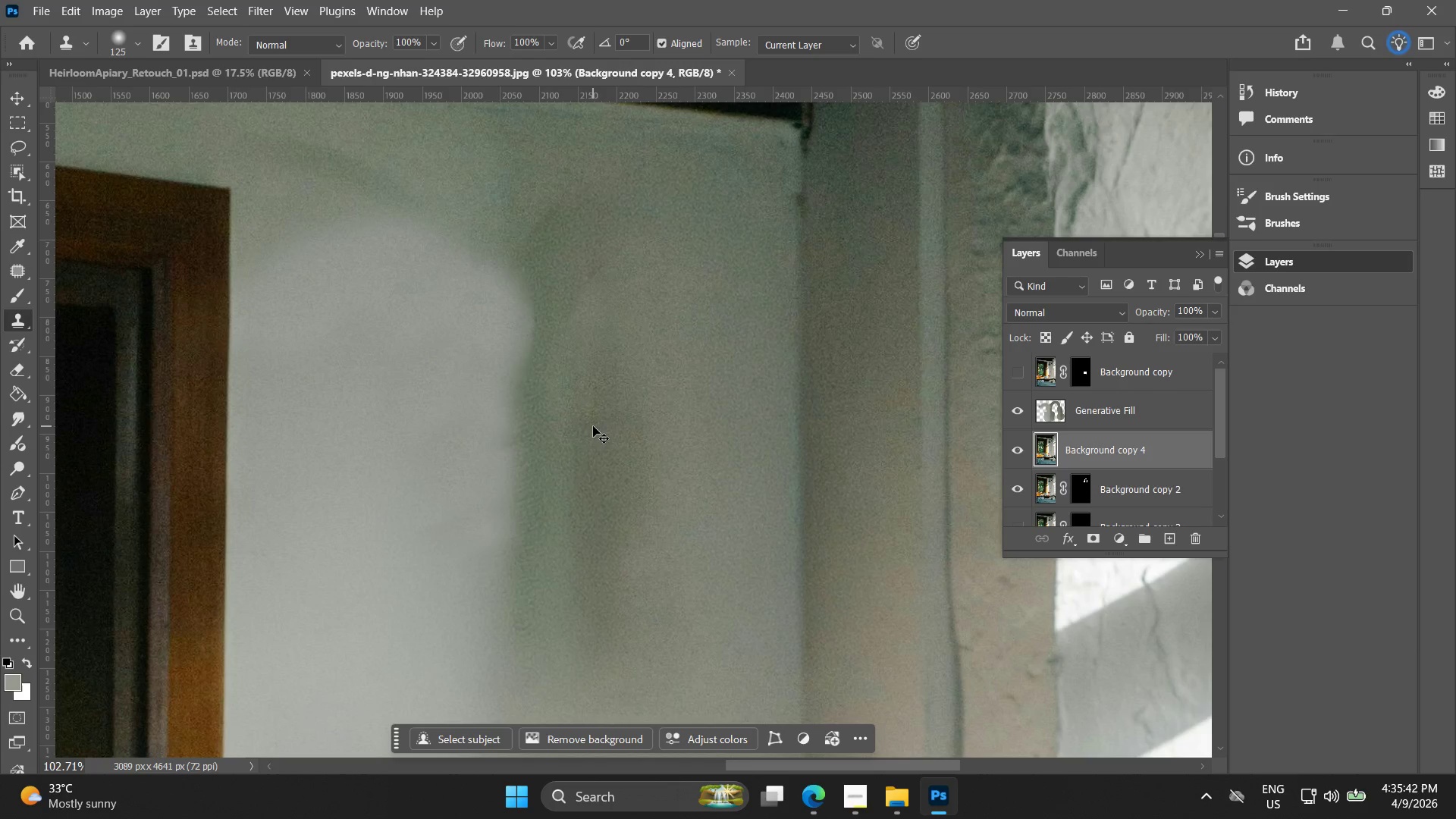 
key(Control+Z)
 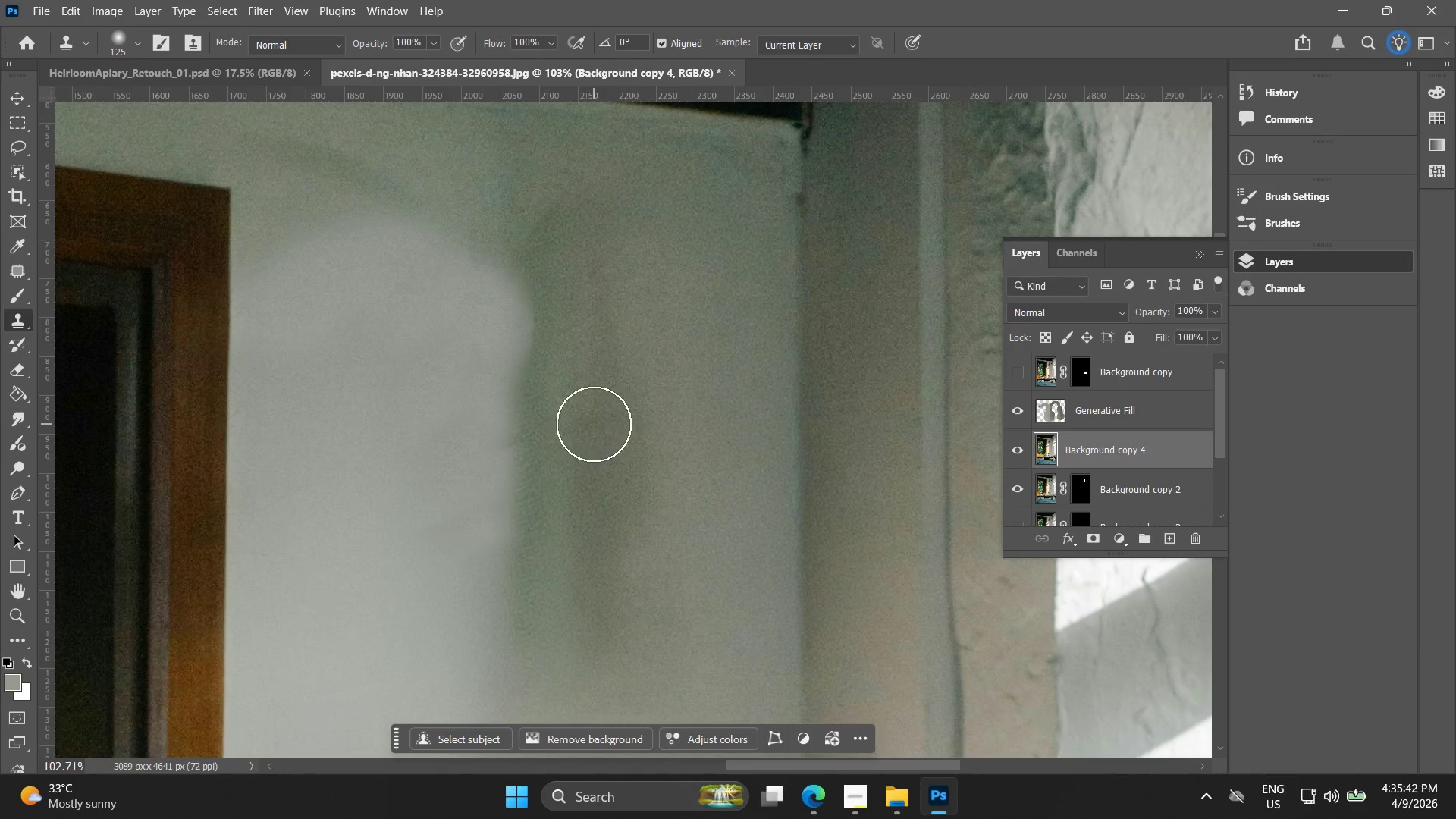 
key(Alt+AltLeft)
 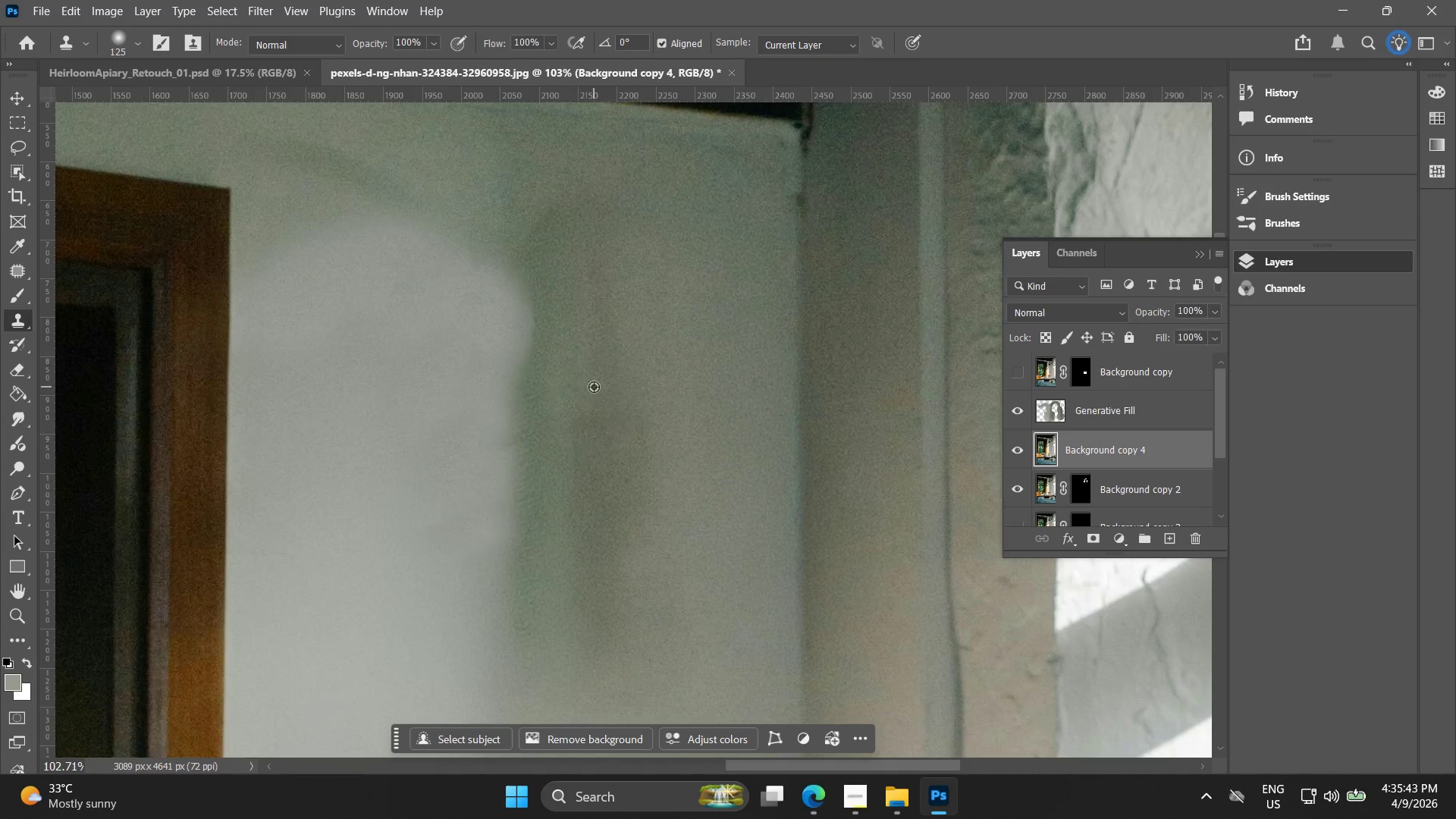 
hold_key(key=Space, duration=0.53)
 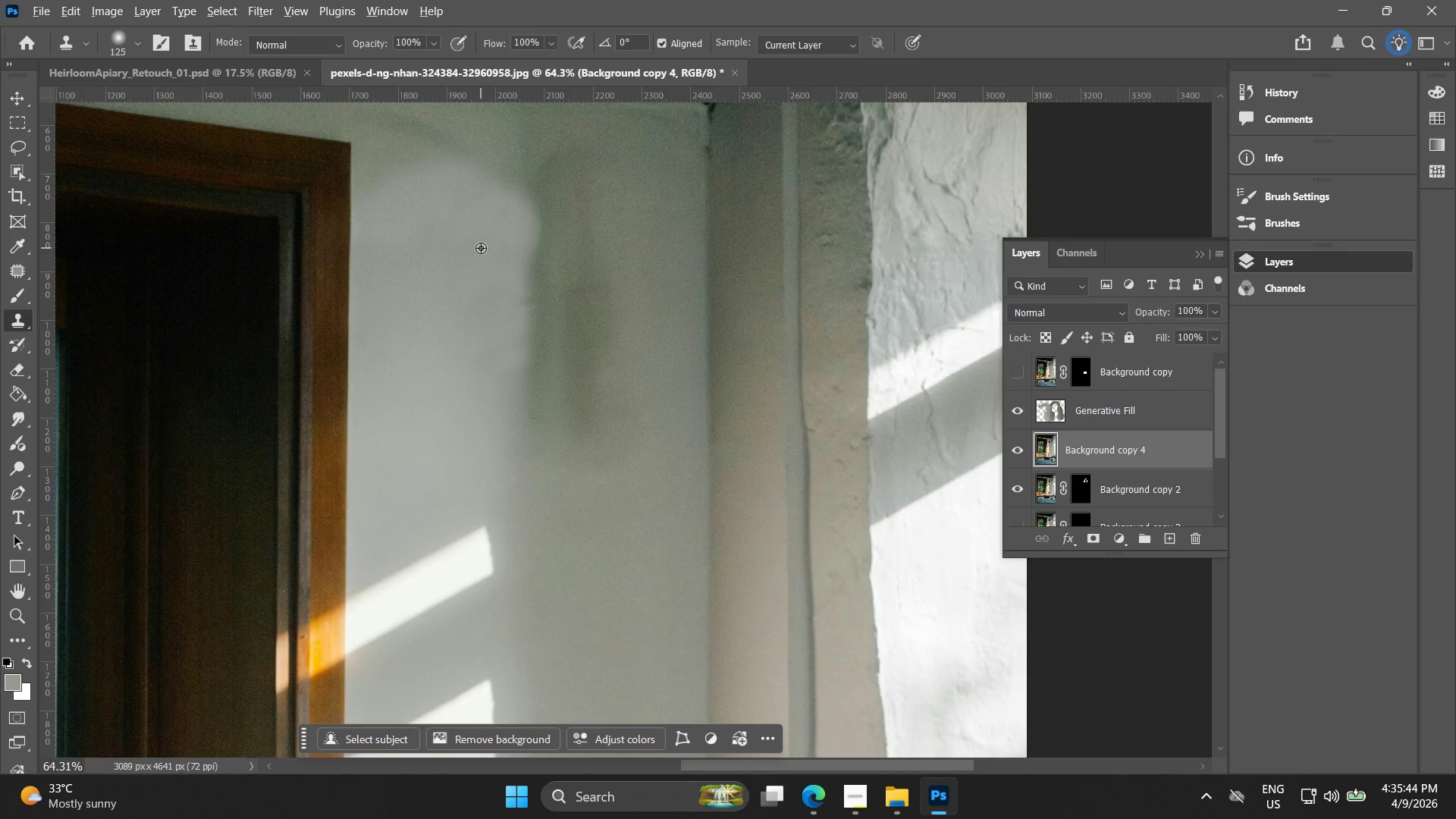 
left_click_drag(start_coordinate=[587, 372], to_coordinate=[573, 251])
 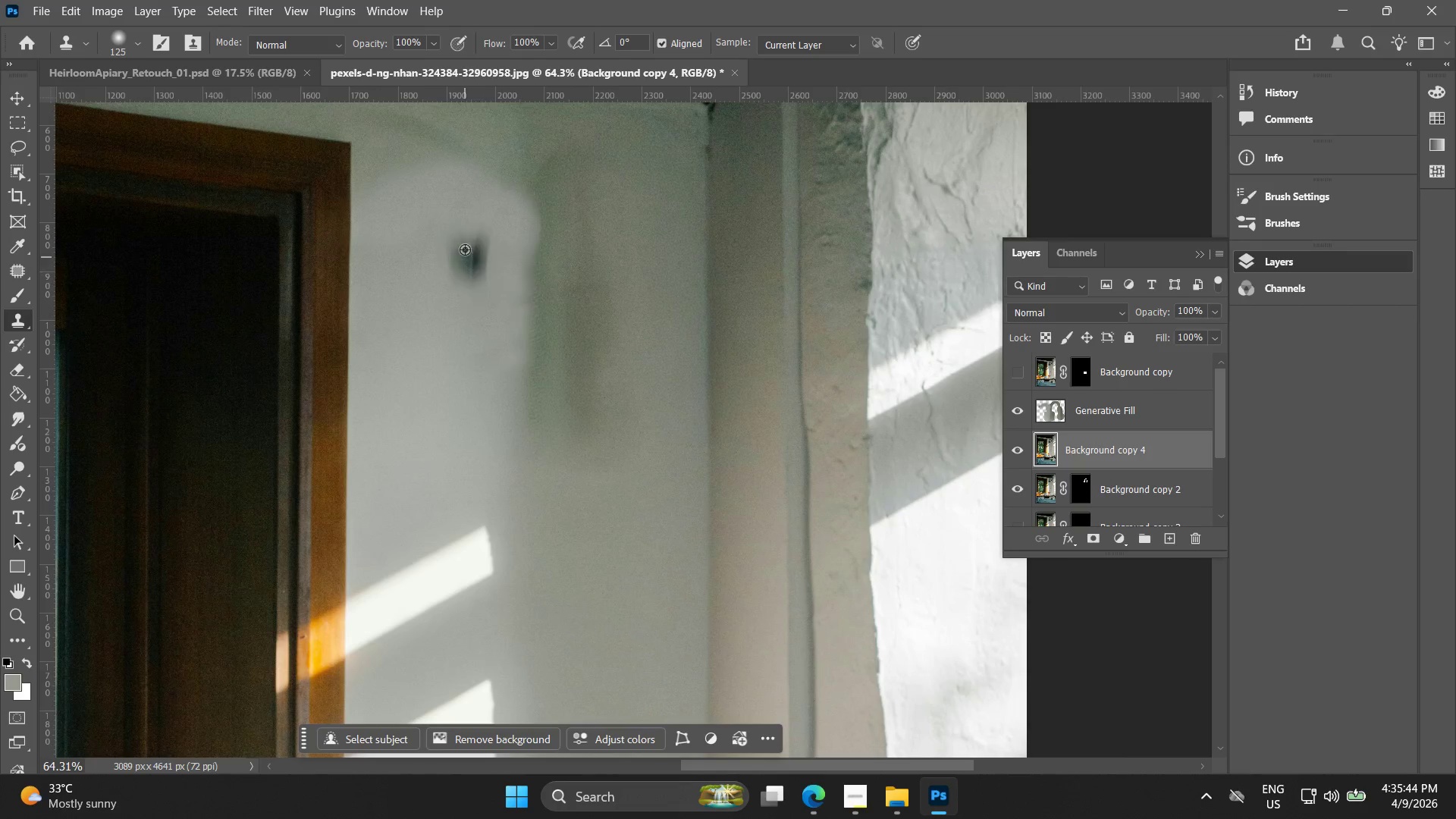 
scroll: coordinate [592, 390], scroll_direction: down, amount: 5.0
 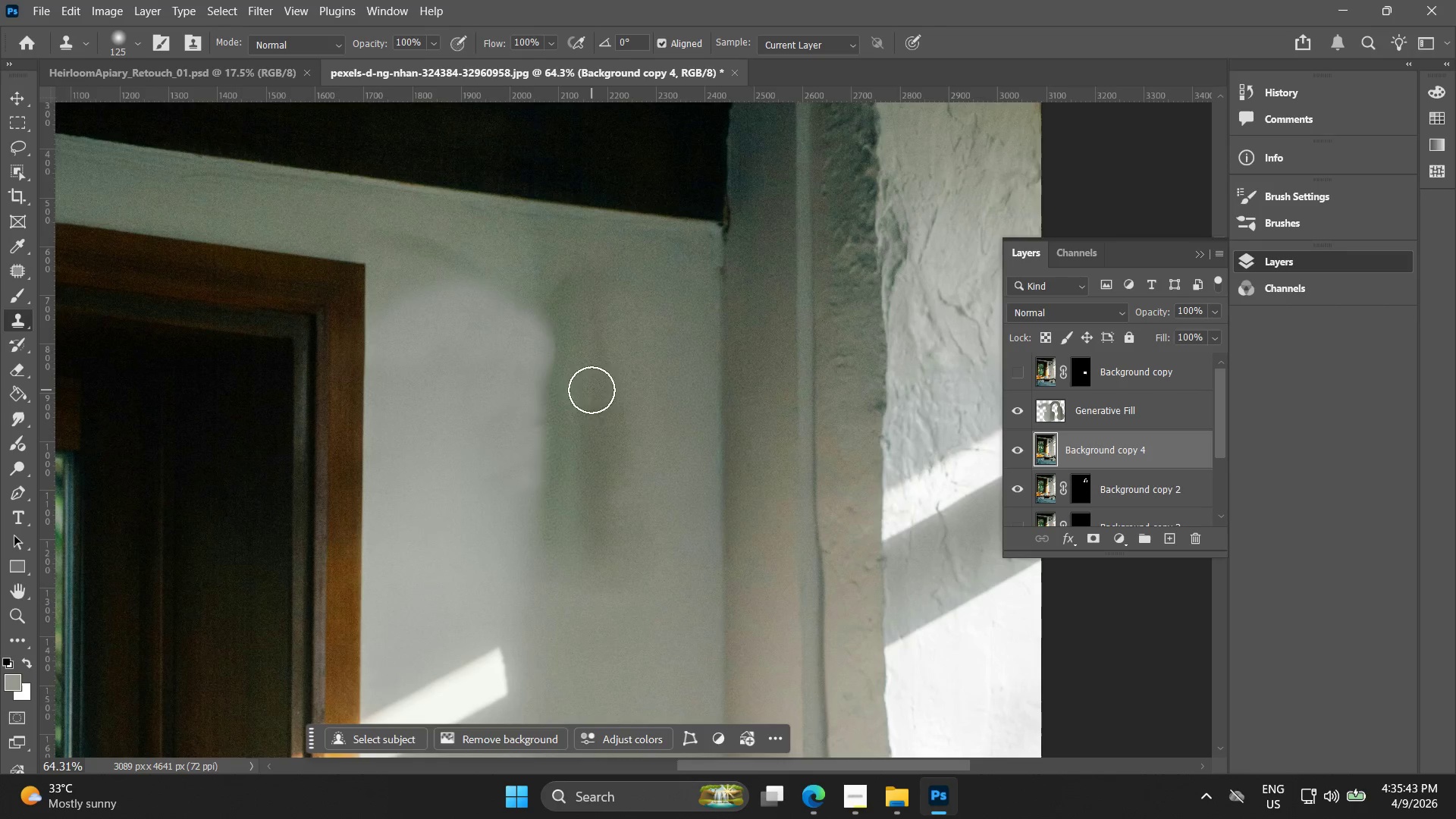 
hold_key(key=AltLeft, duration=0.52)
 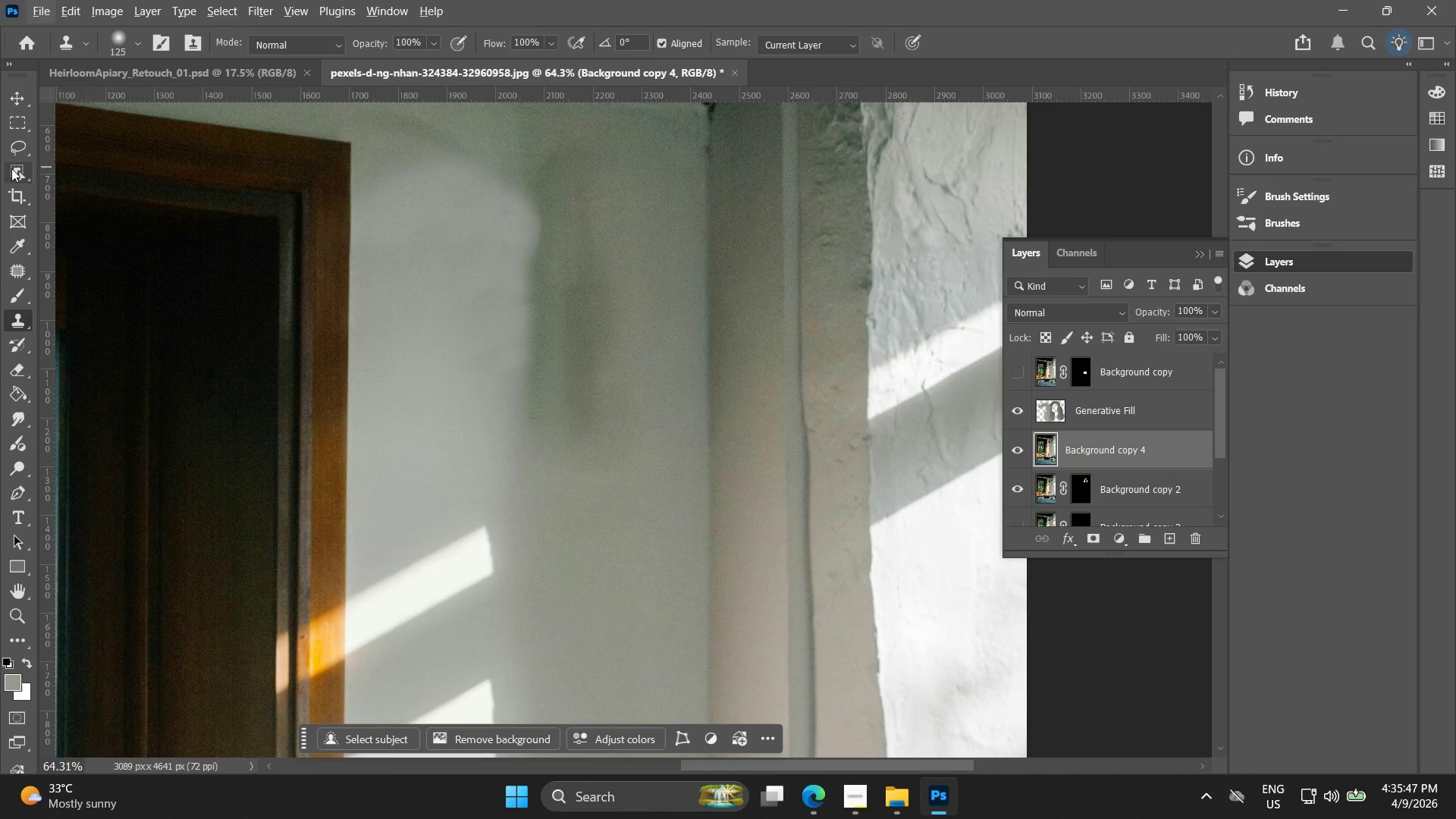 
left_click([21, 149])
 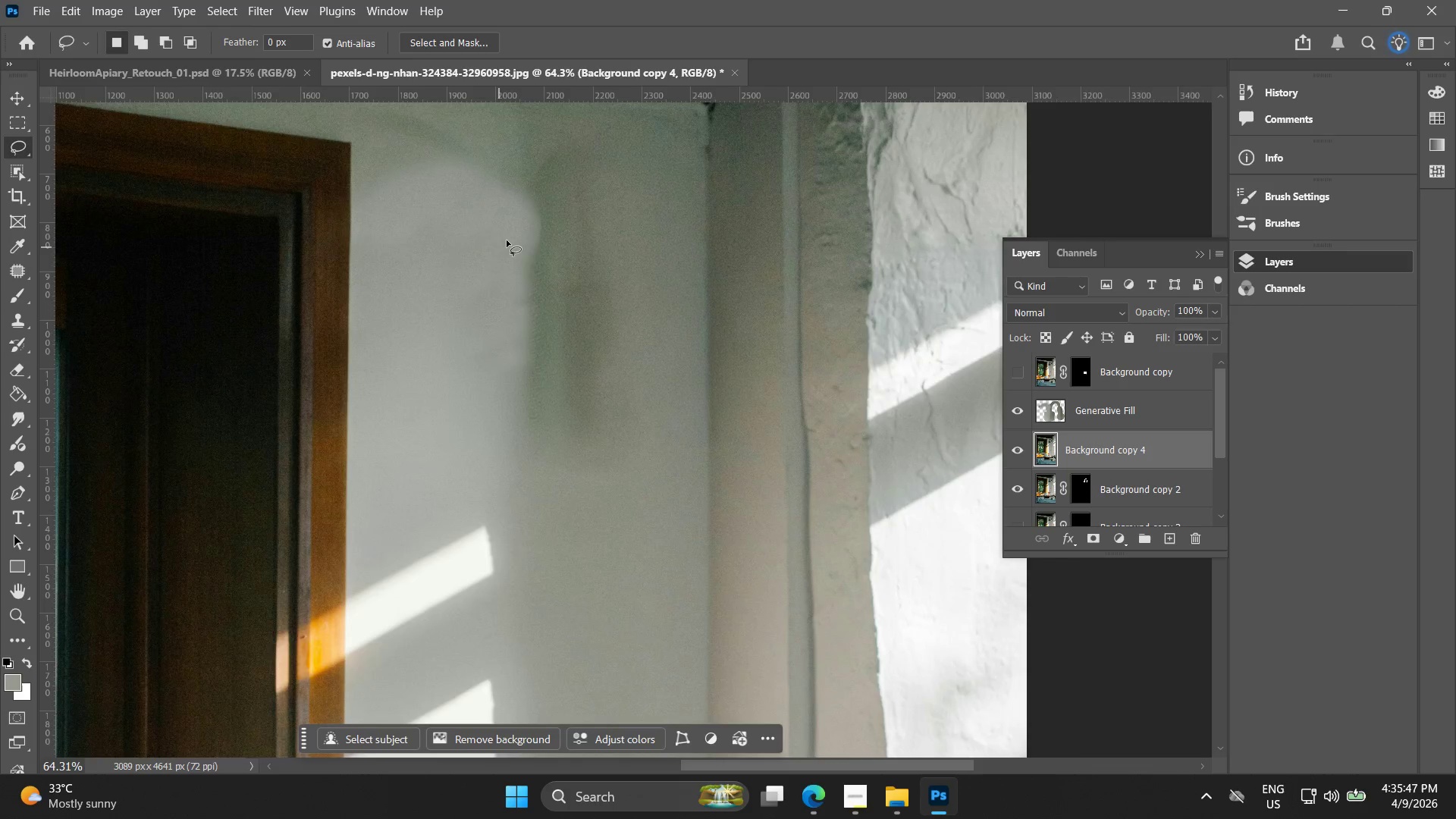 
hold_key(key=AltLeft, duration=0.52)
scroll: coordinate [540, 235], scroll_direction: up, amount: 7.0
 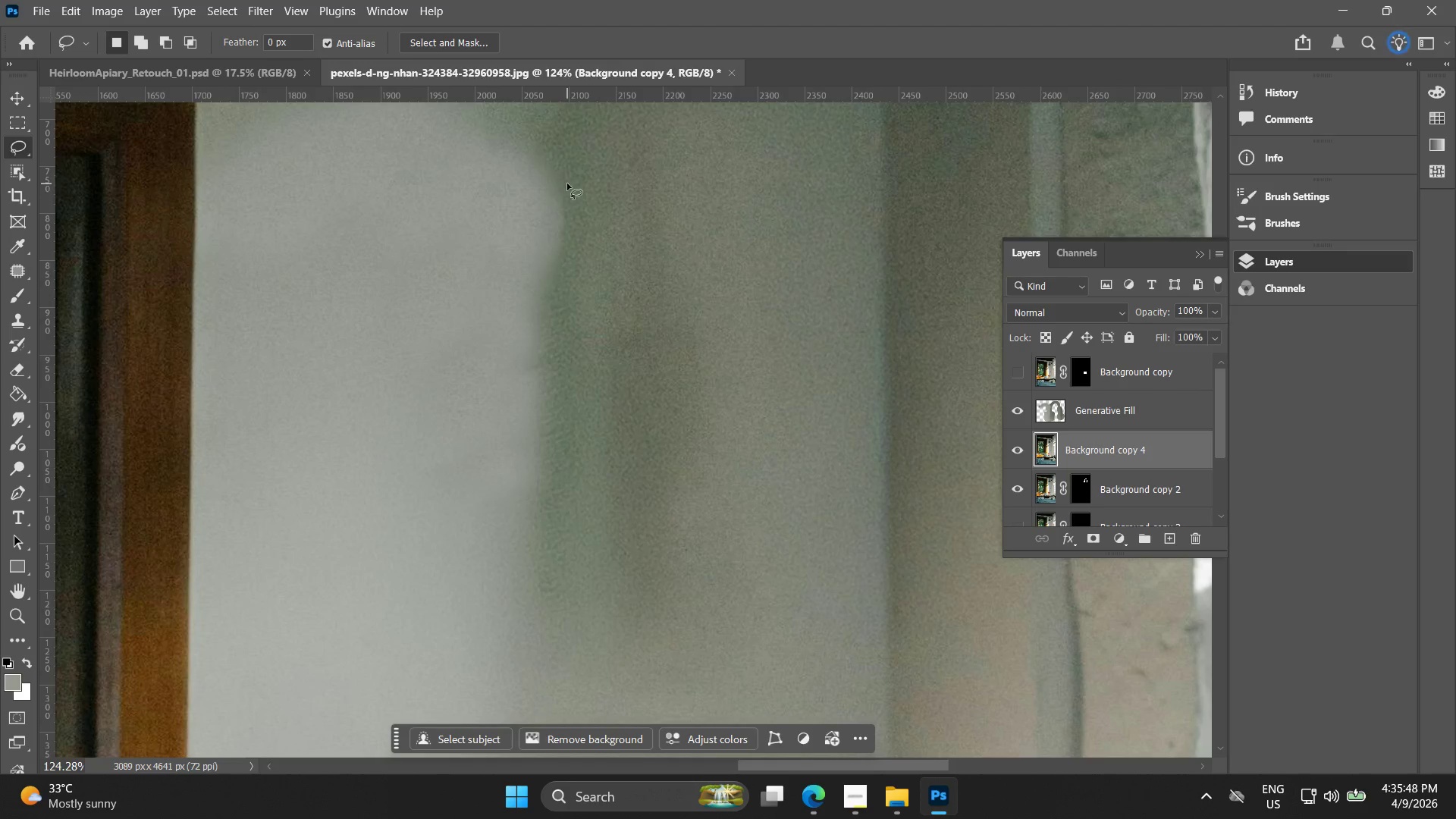 
left_click_drag(start_coordinate=[567, 184], to_coordinate=[563, 174])
 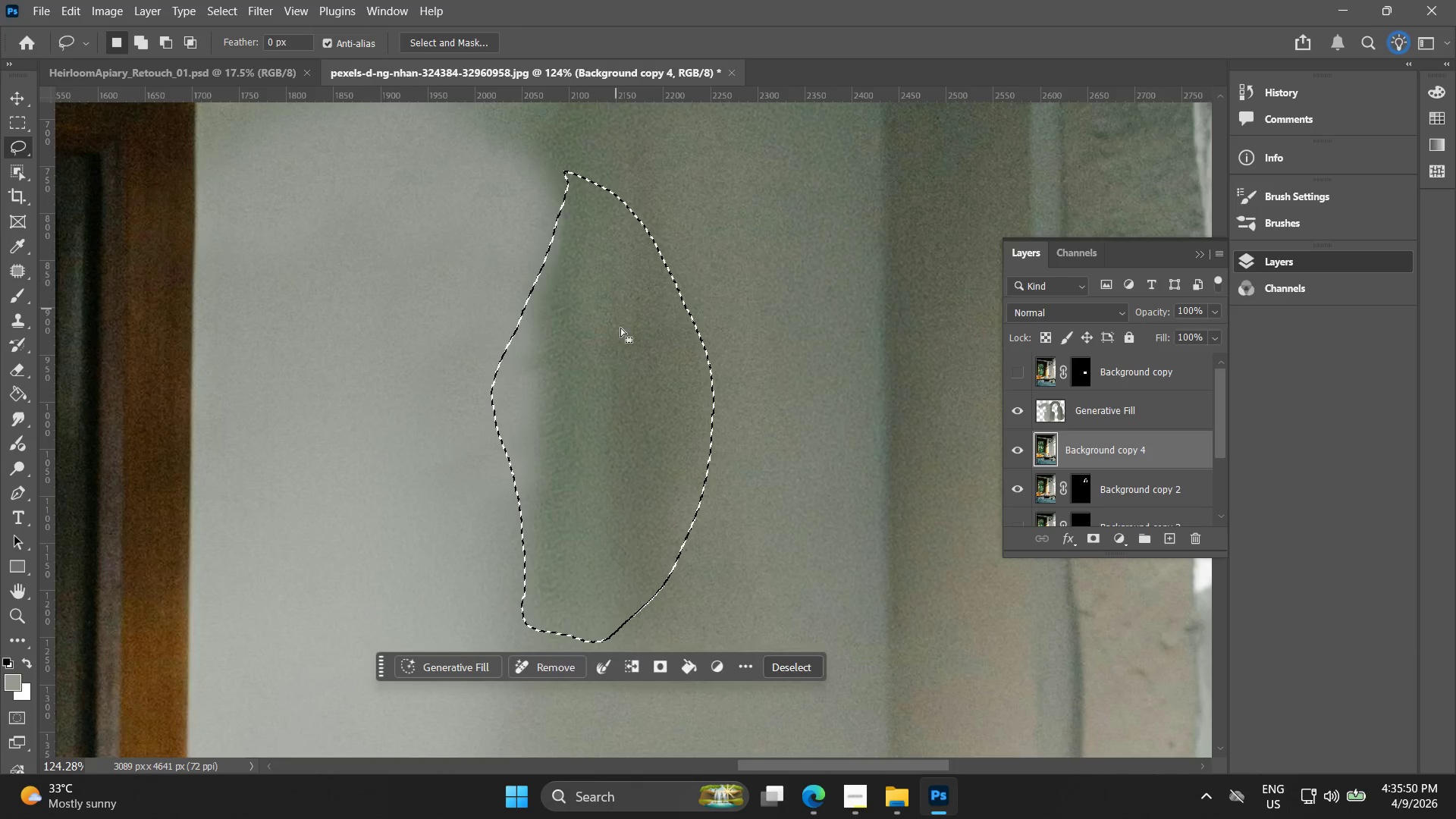 
left_click_drag(start_coordinate=[633, 335], to_coordinate=[733, 328])
 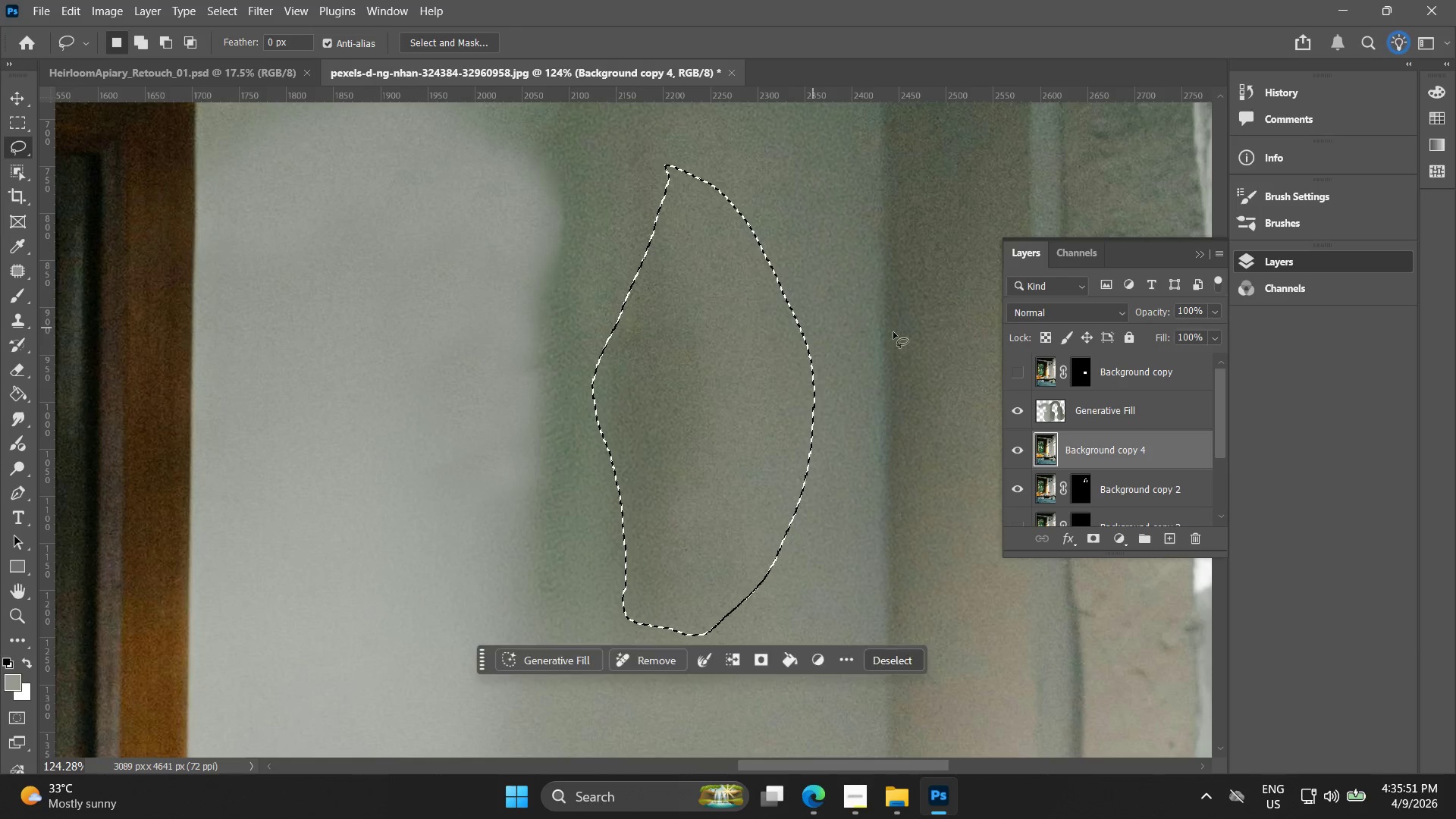 
key(Control+ControlLeft)
 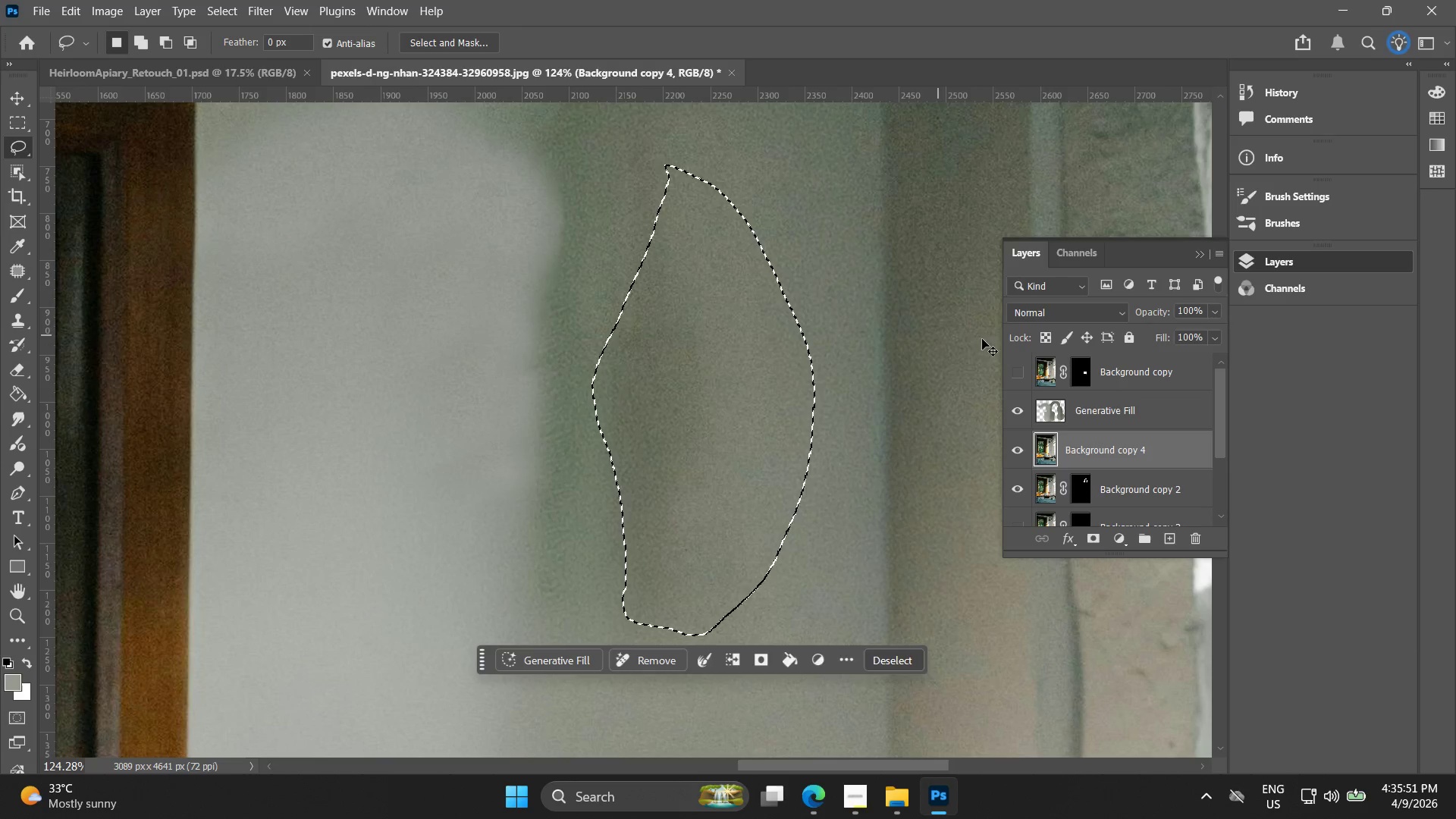 
key(Control+Z)
 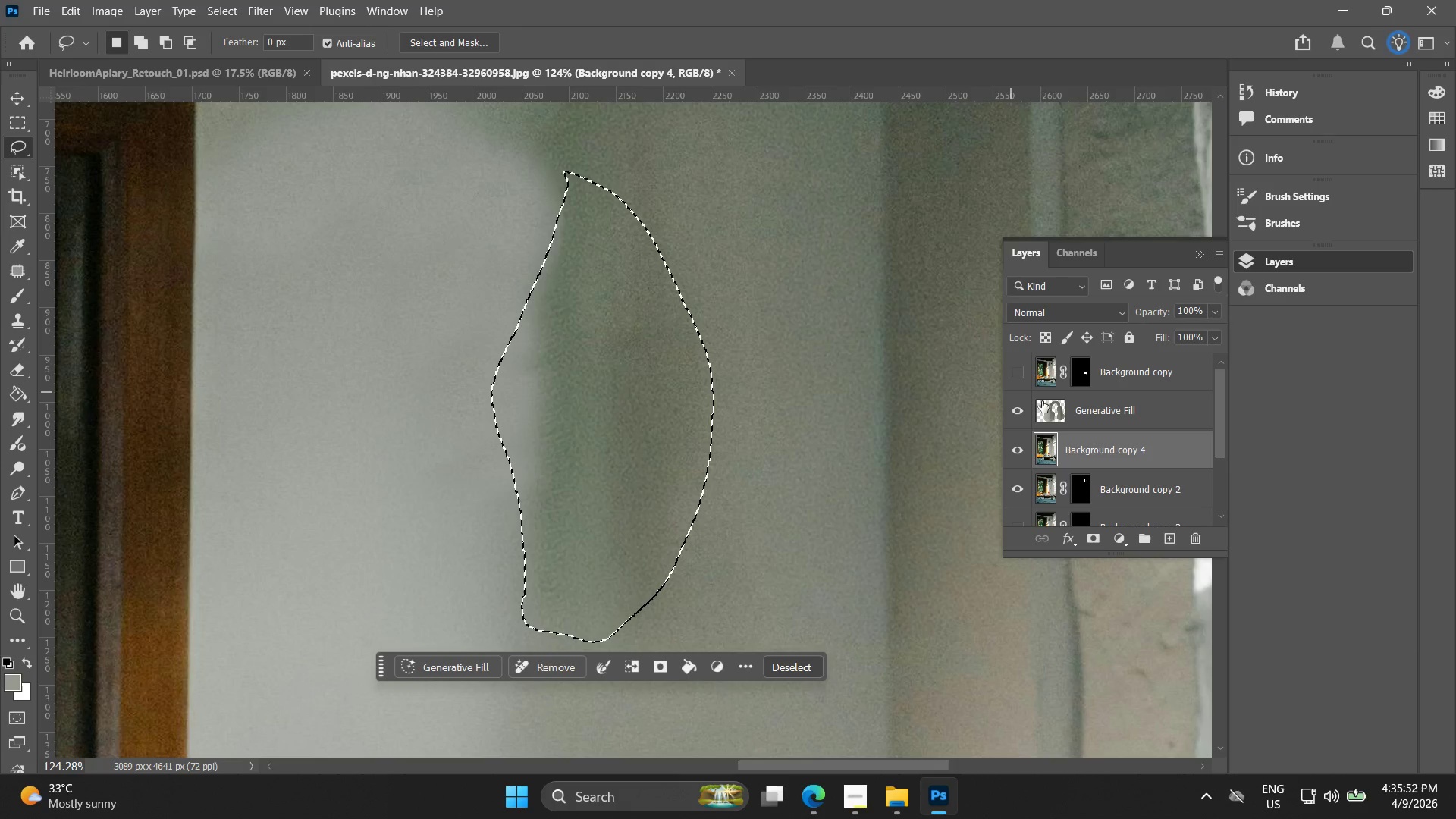 
left_click([1048, 420])
 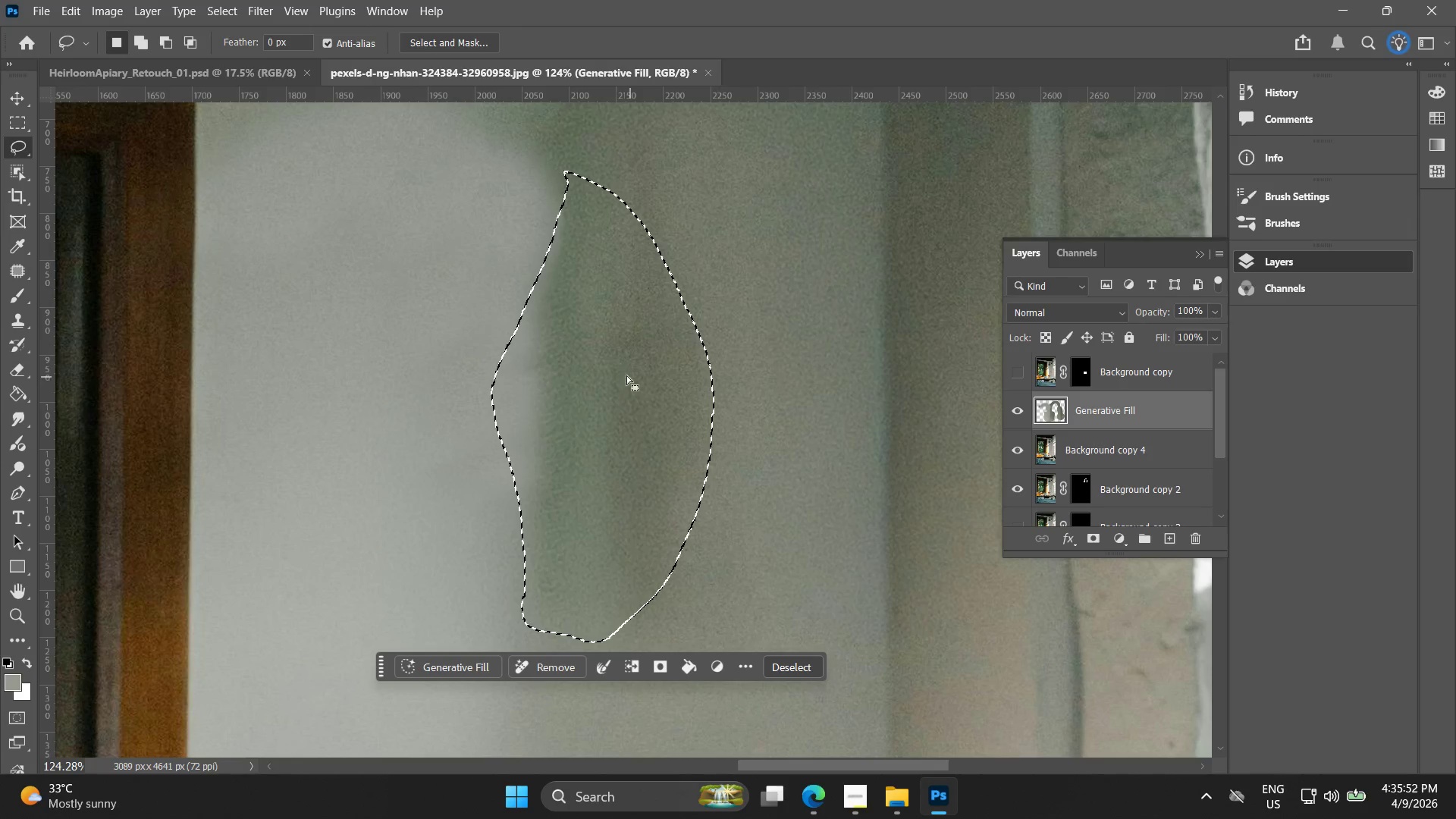 
left_click_drag(start_coordinate=[631, 375], to_coordinate=[770, 375])
 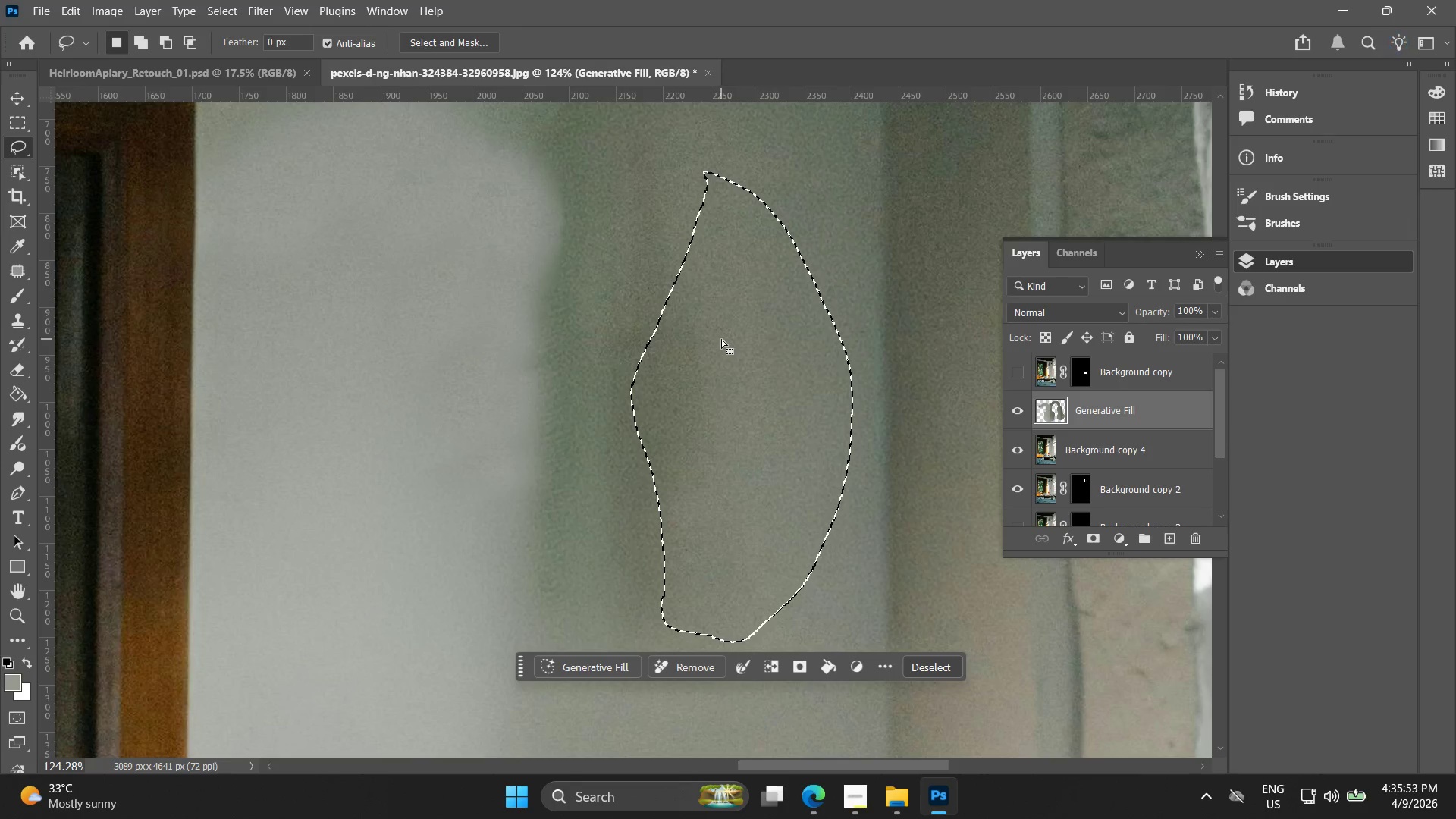 
key(Control+ControlLeft)
 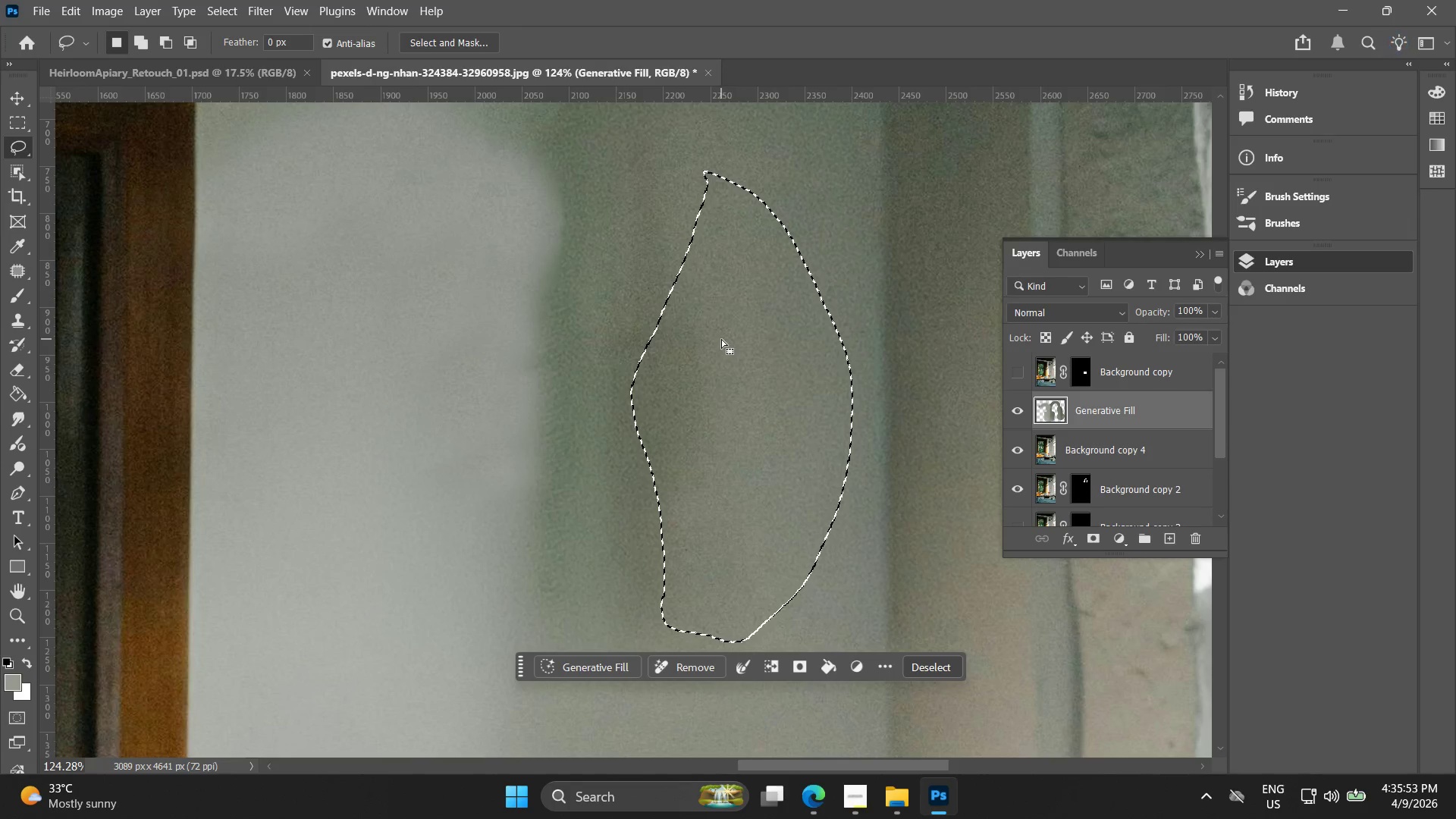 
key(Control+Z)
 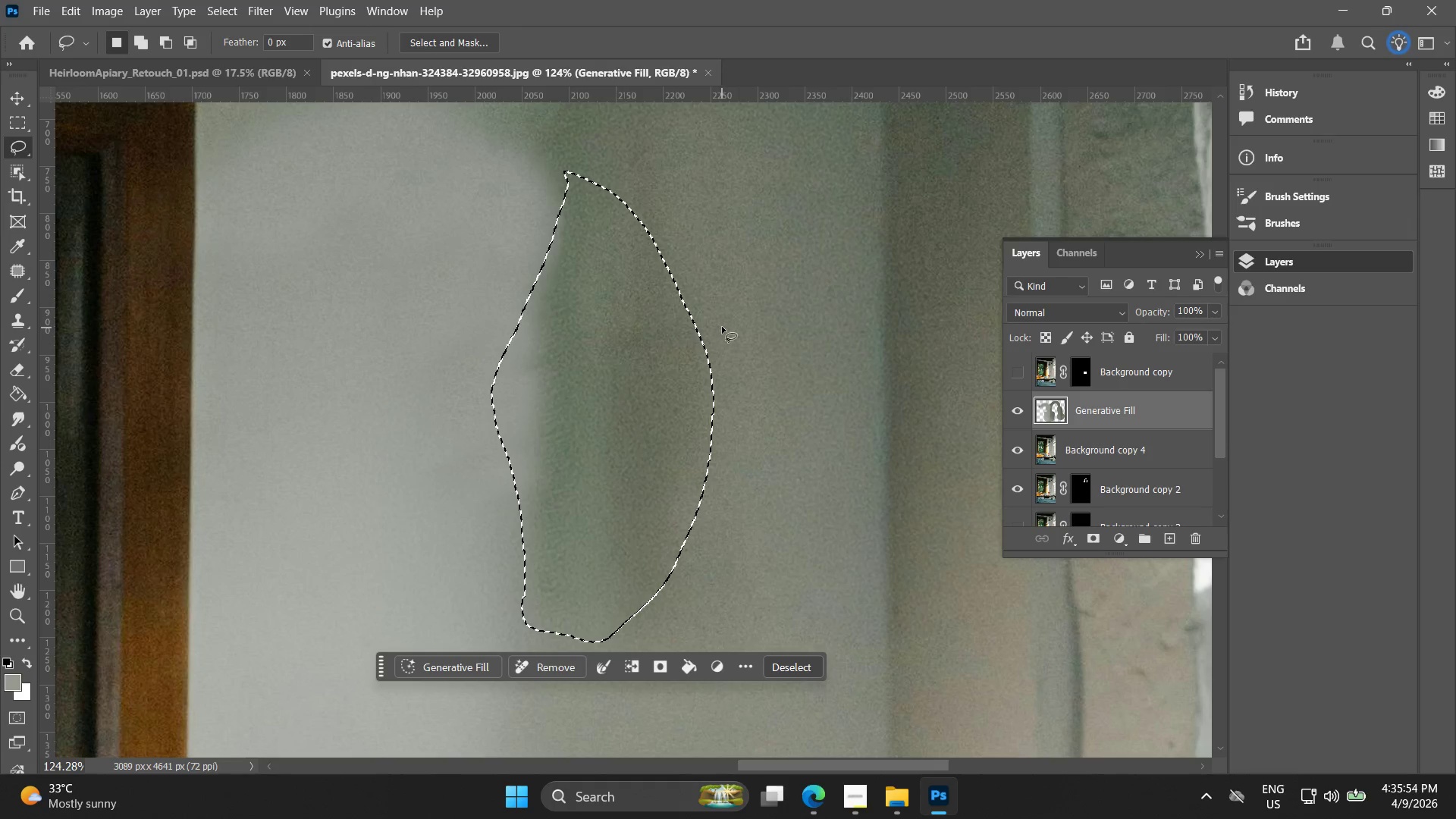 
left_click([807, 406])
 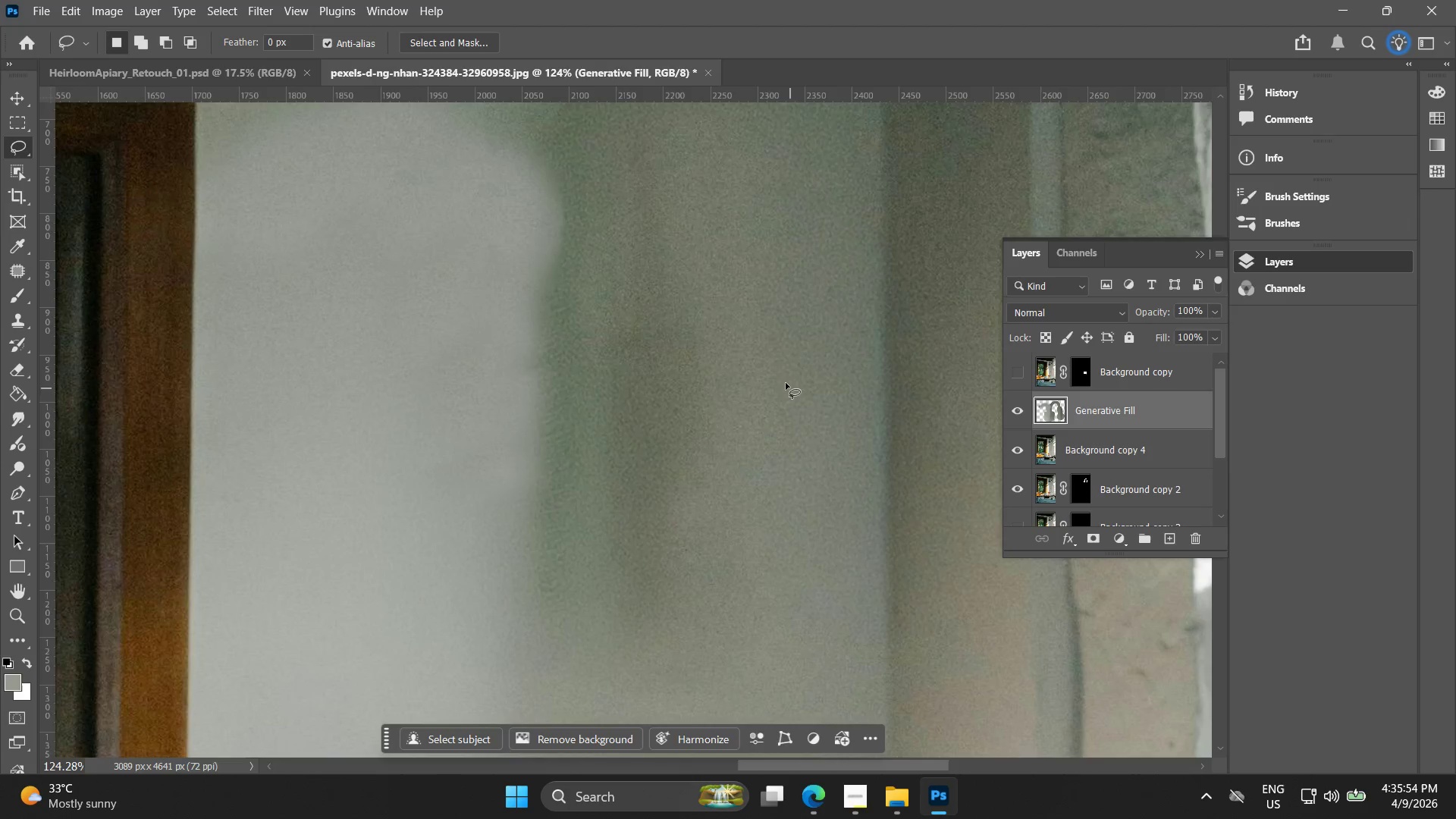 
hold_key(key=AltLeft, duration=0.52)
 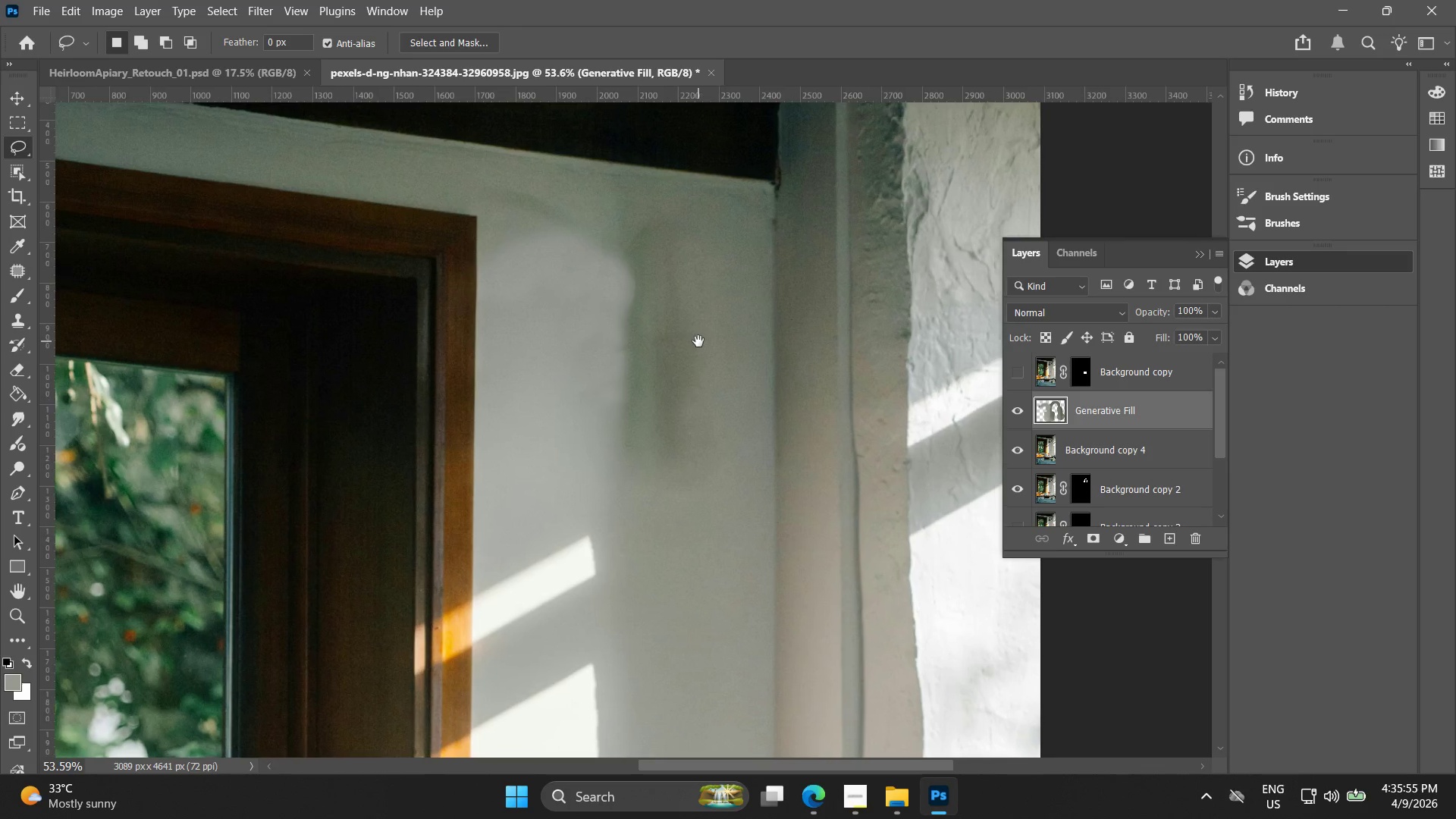 
hold_key(key=Space, duration=0.5)
 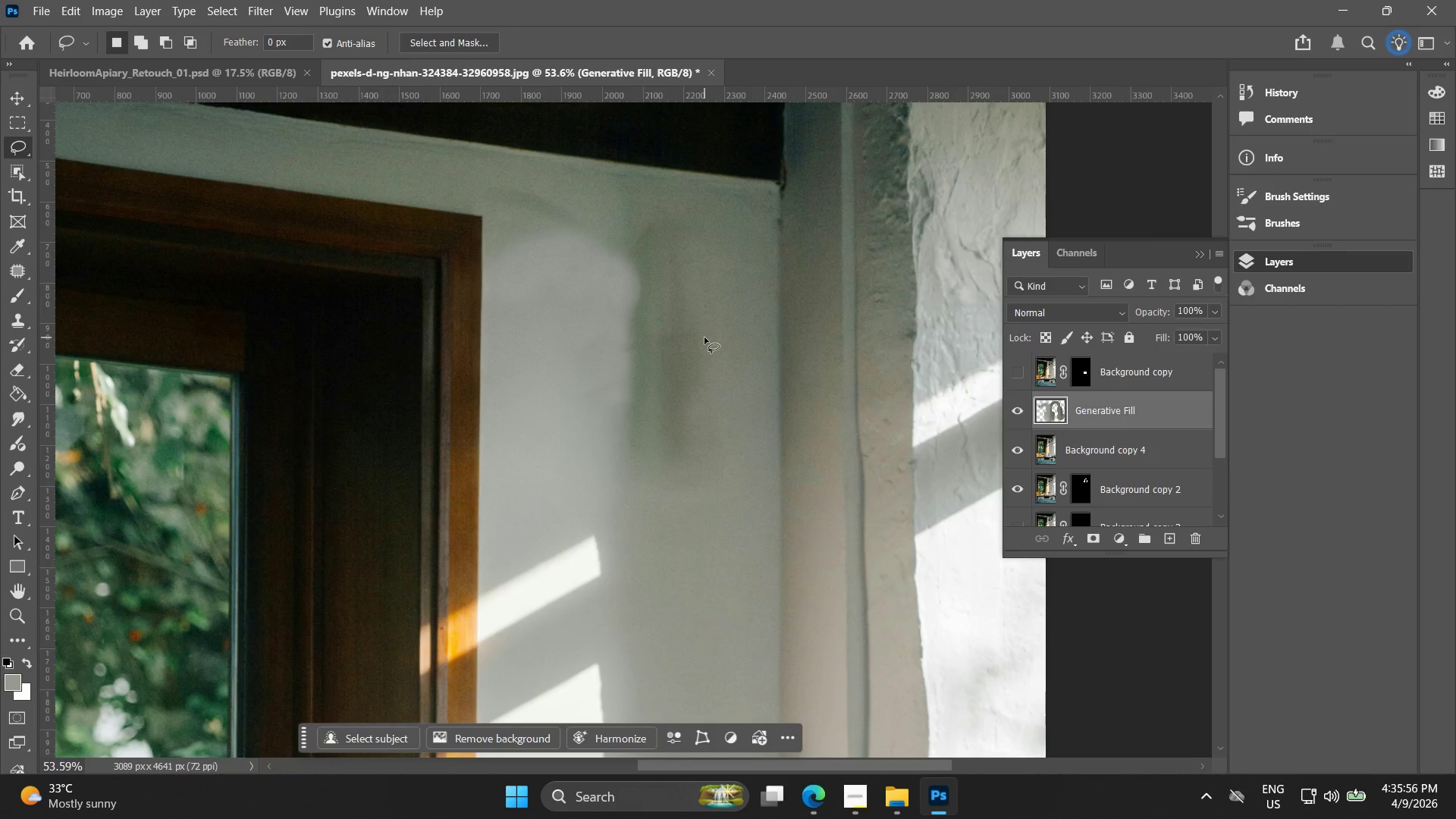 
left_click_drag(start_coordinate=[736, 358], to_coordinate=[704, 341])
 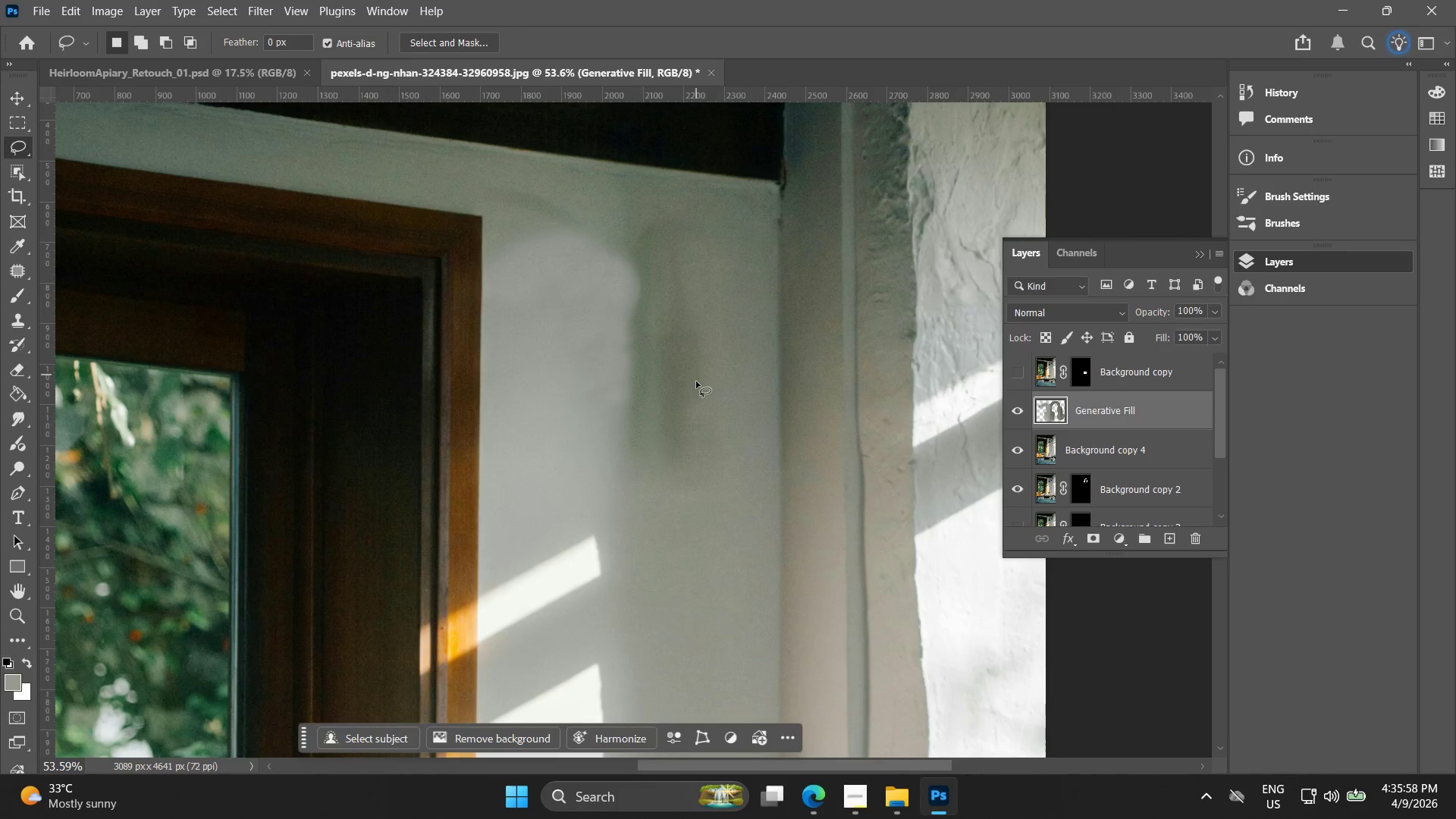 
scroll: coordinate [752, 363], scroll_direction: down, amount: 9.0
 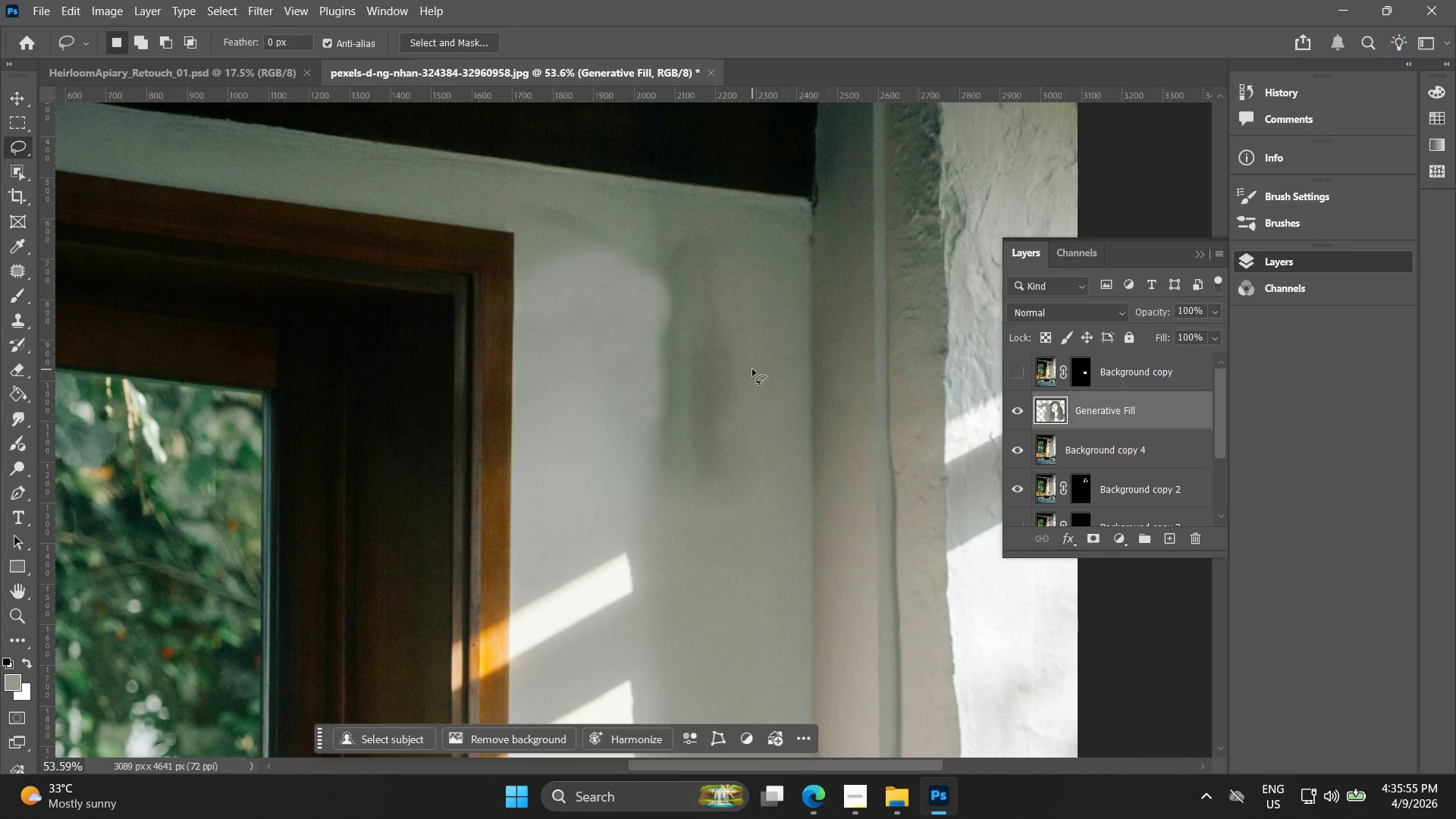 
left_click([1103, 466])
 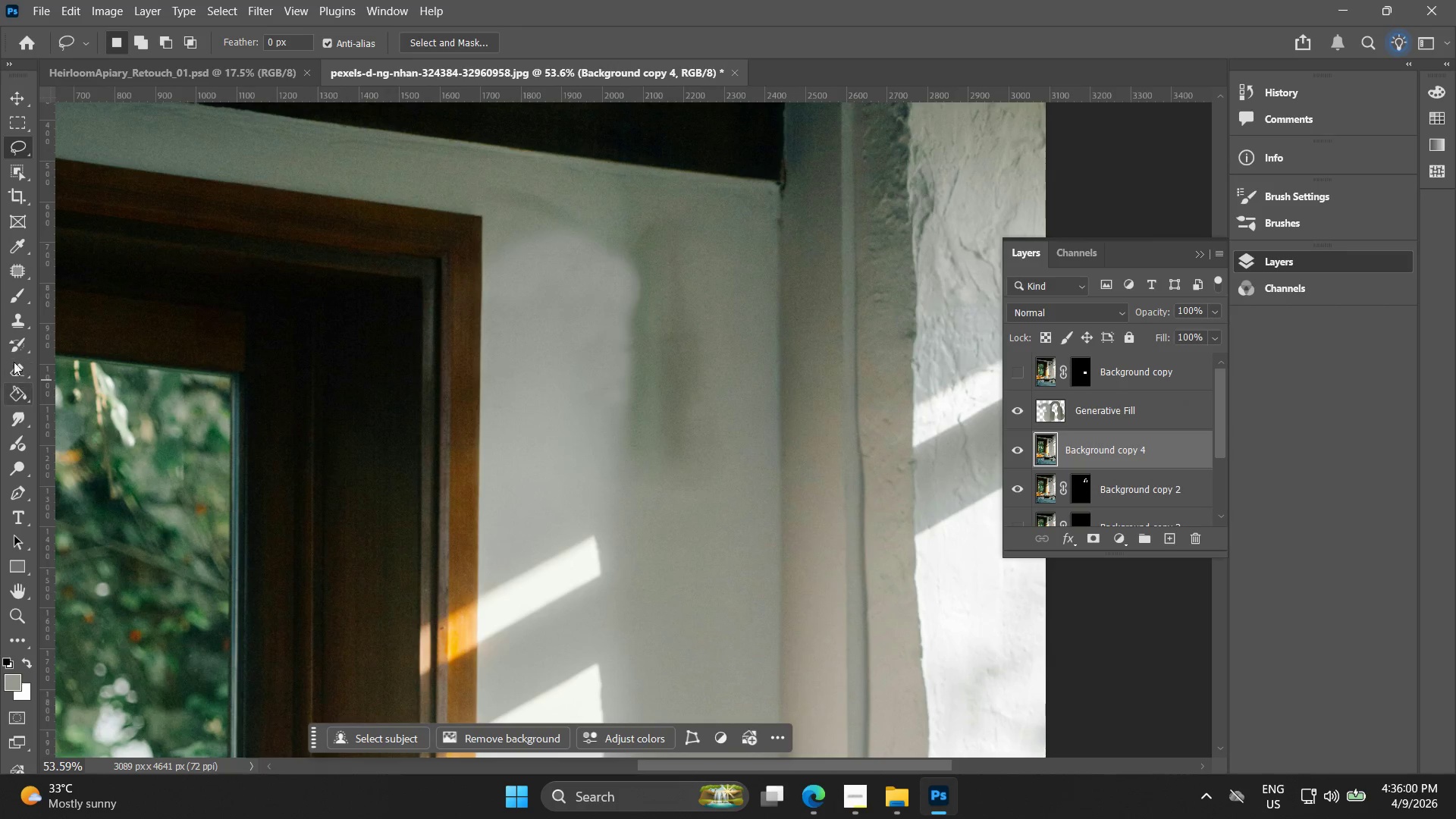 
left_click([14, 325])
 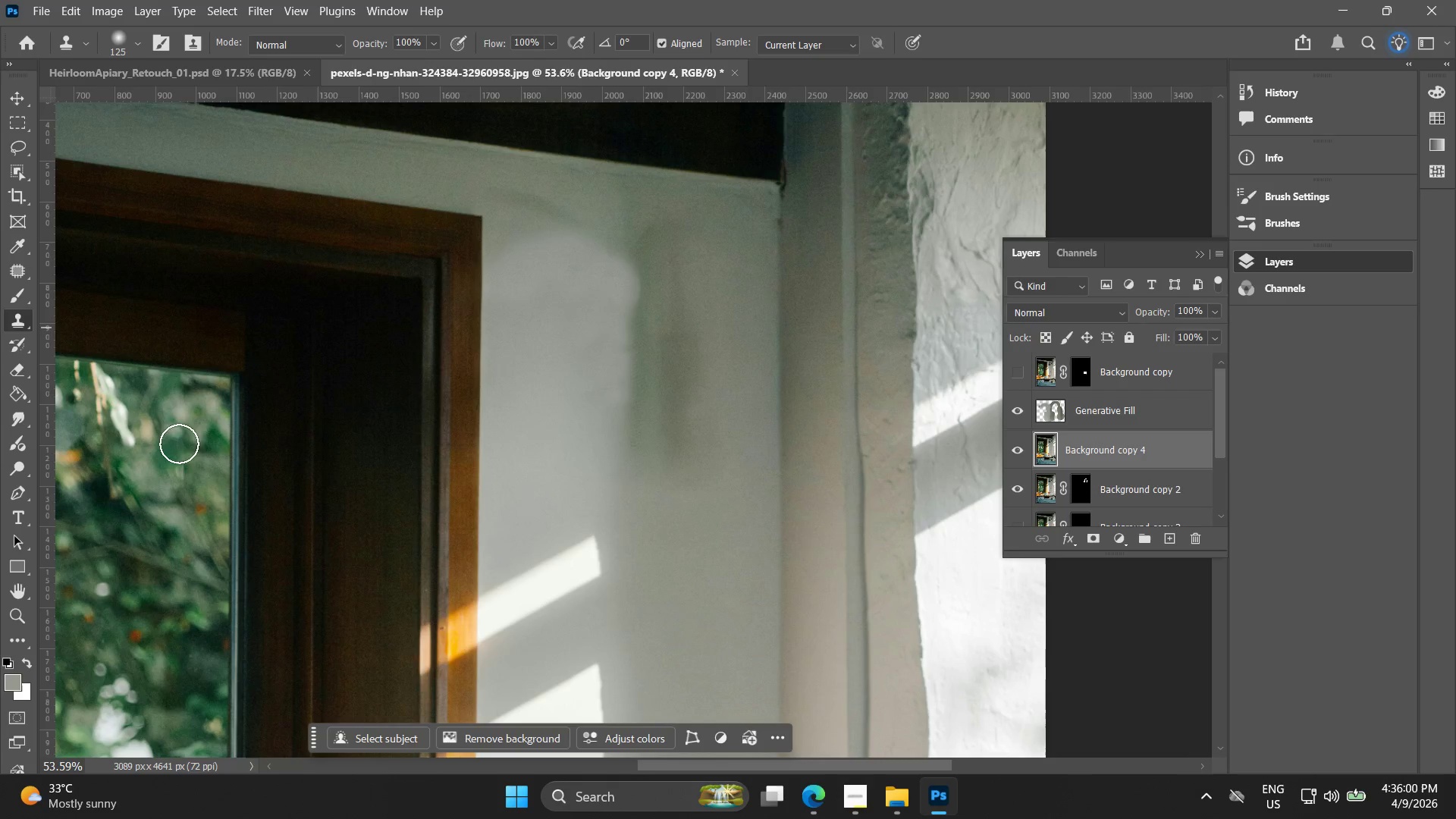 
hold_key(key=AltLeft, duration=0.8)
 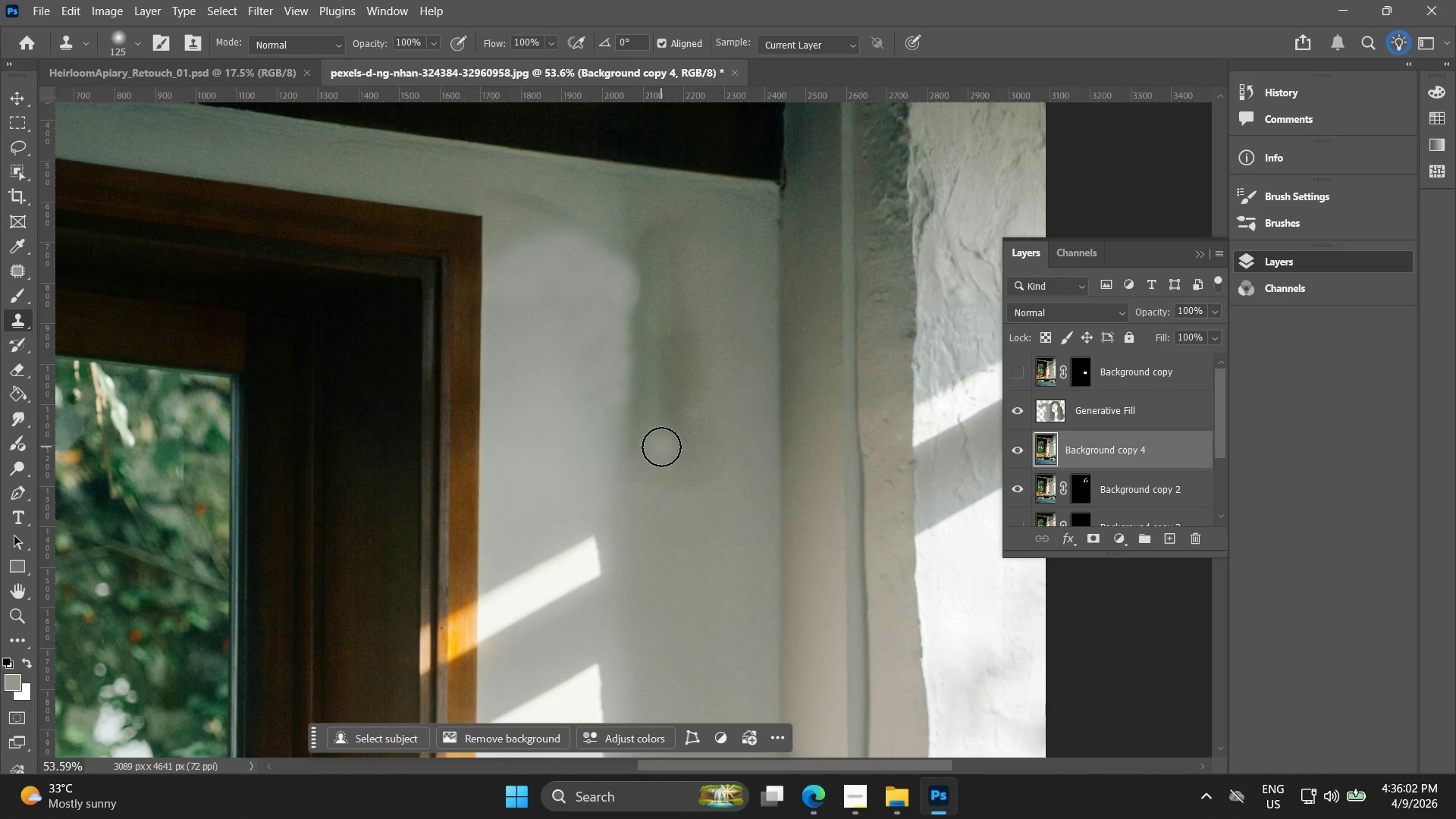 
key(BracketRight)
 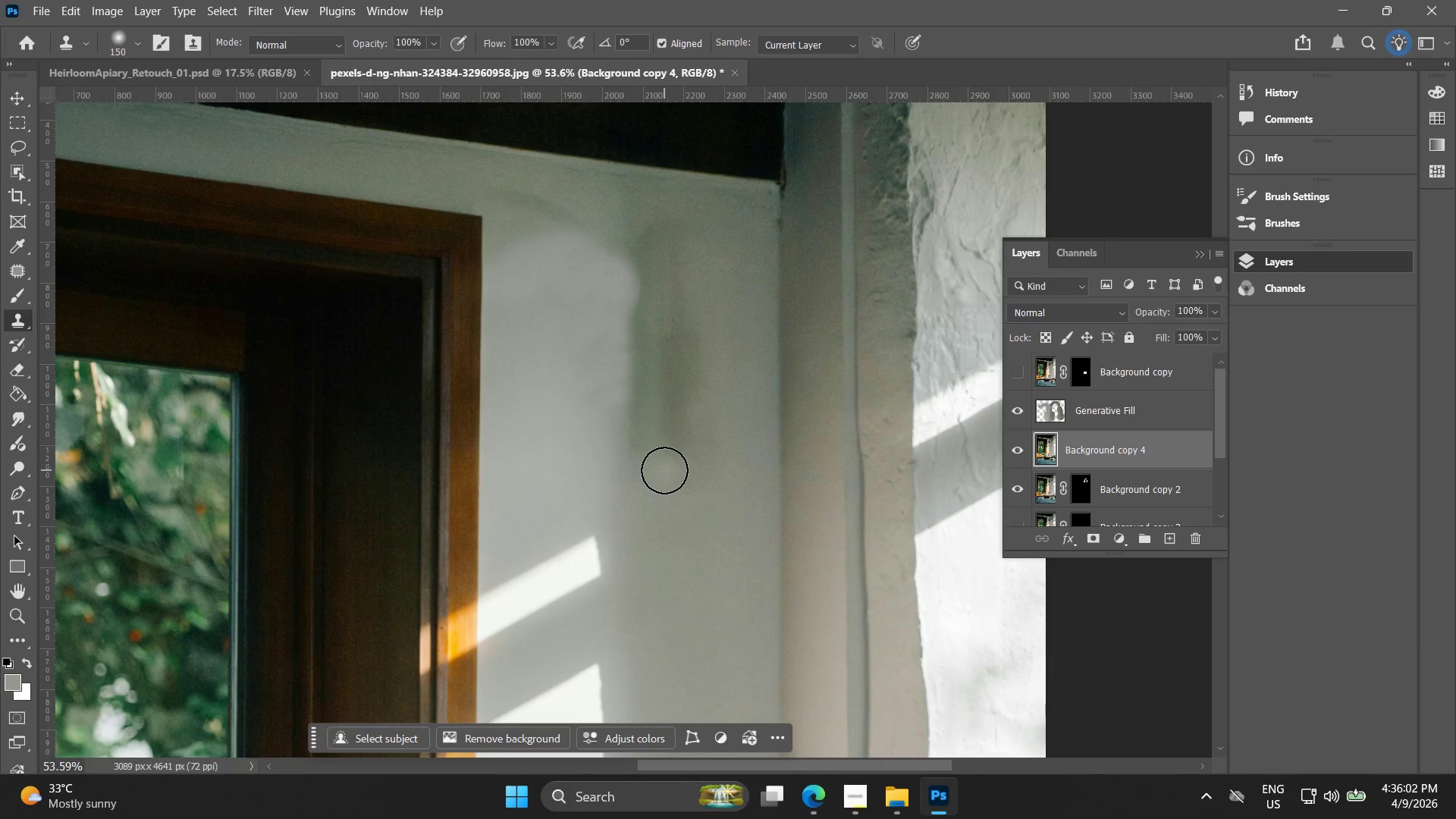 
key(BracketRight)
 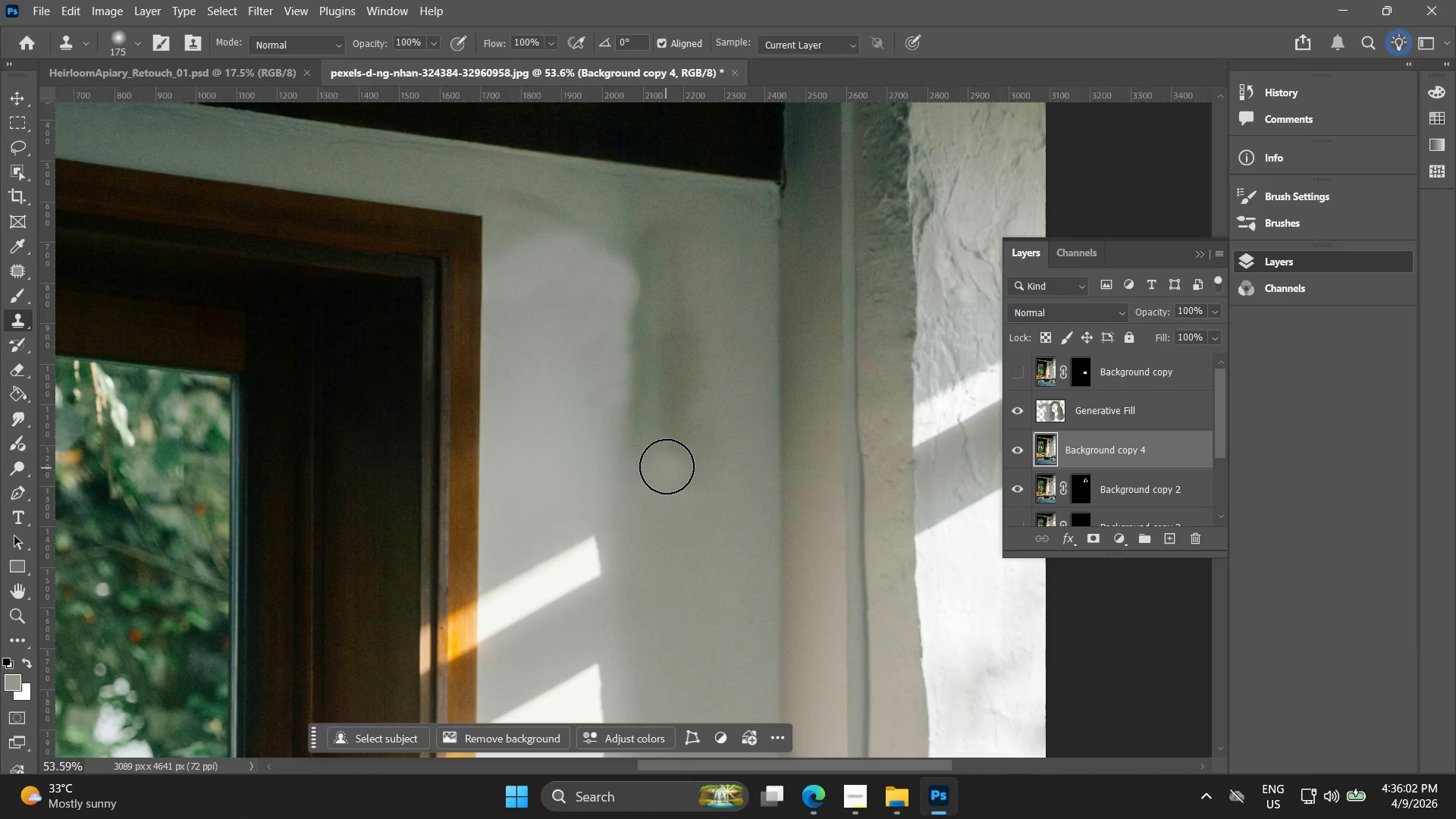 
key(BracketRight)
 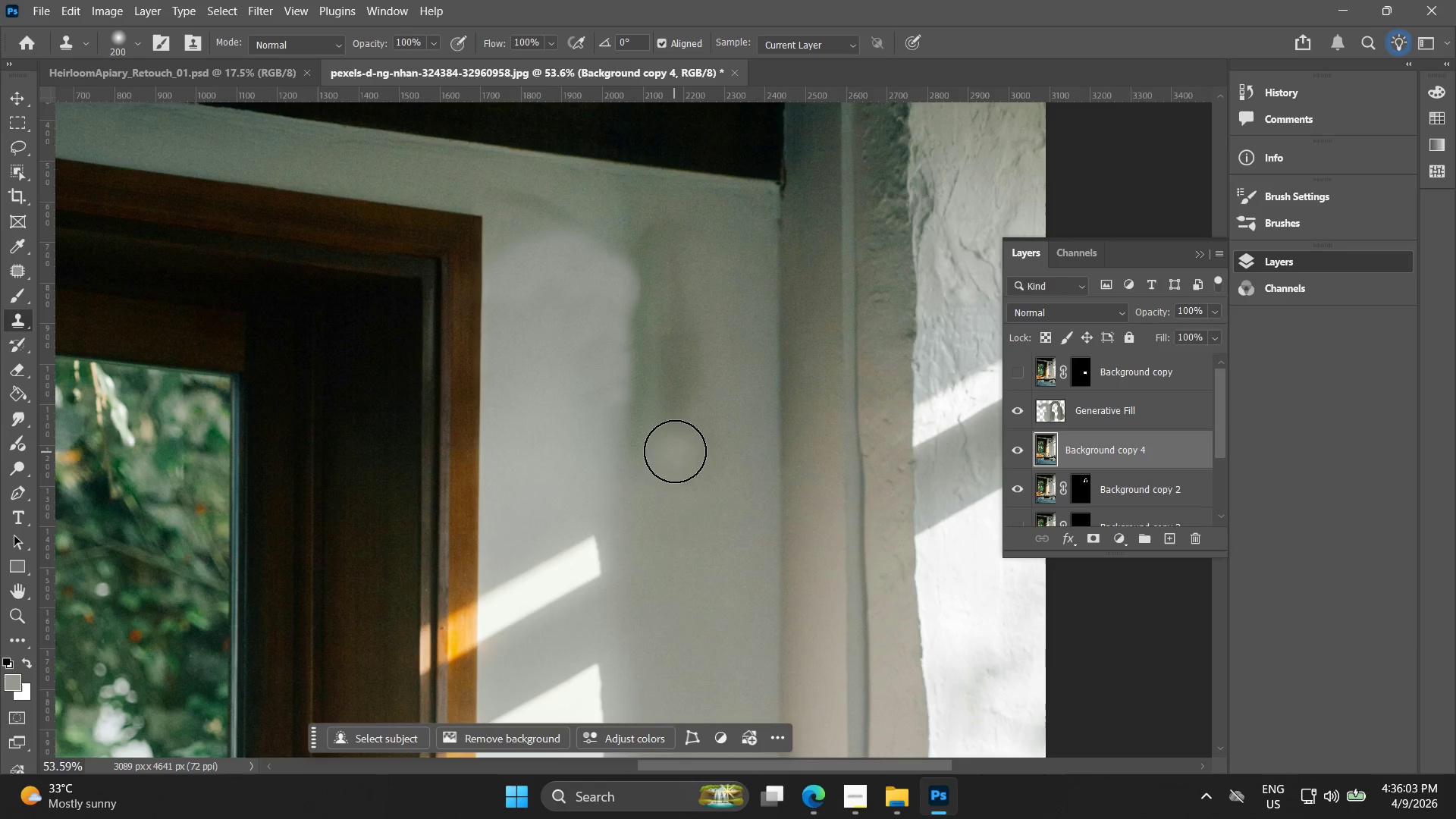 
key(BracketRight)
 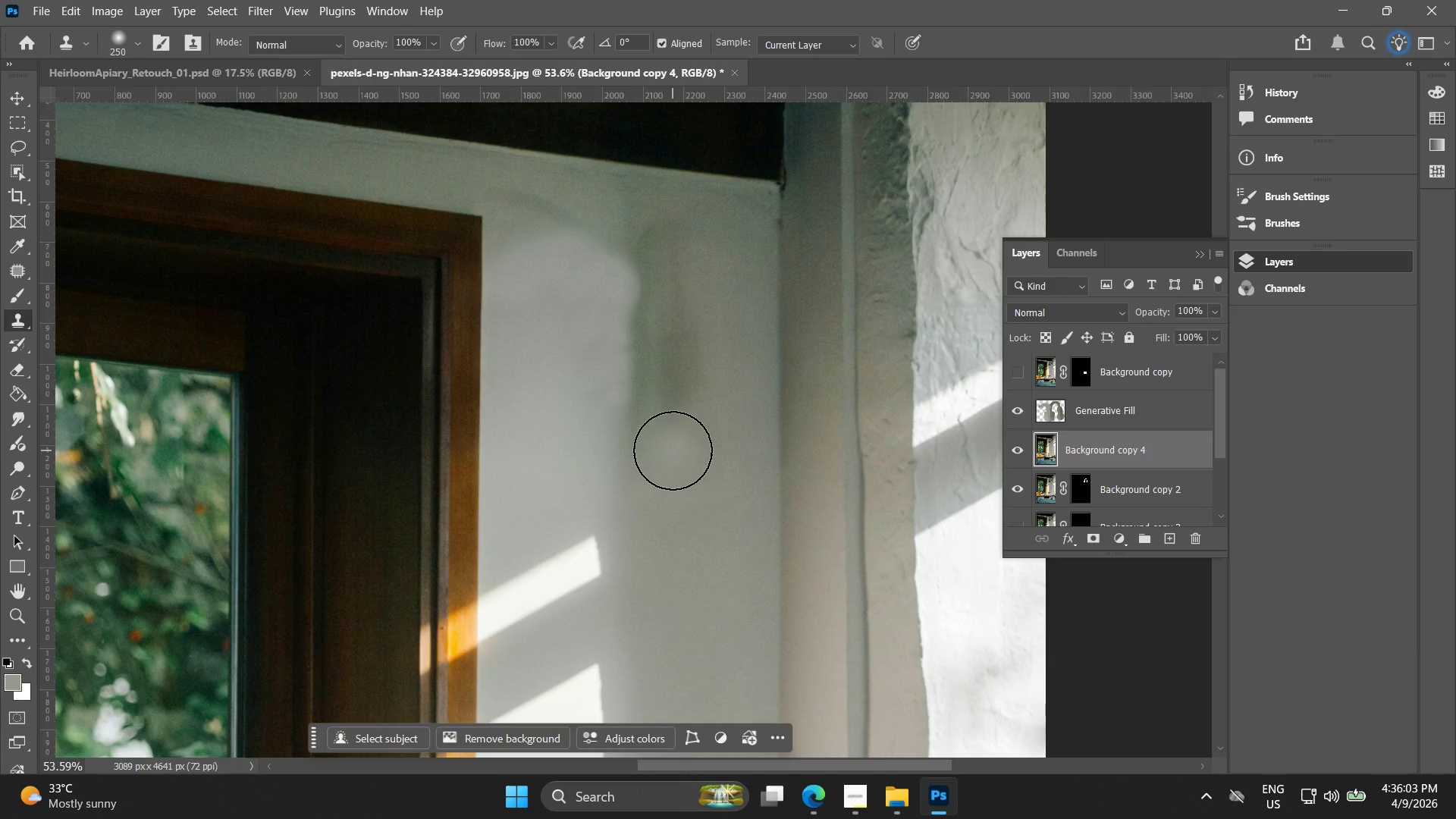 
left_click_drag(start_coordinate=[673, 450], to_coordinate=[670, 406])
 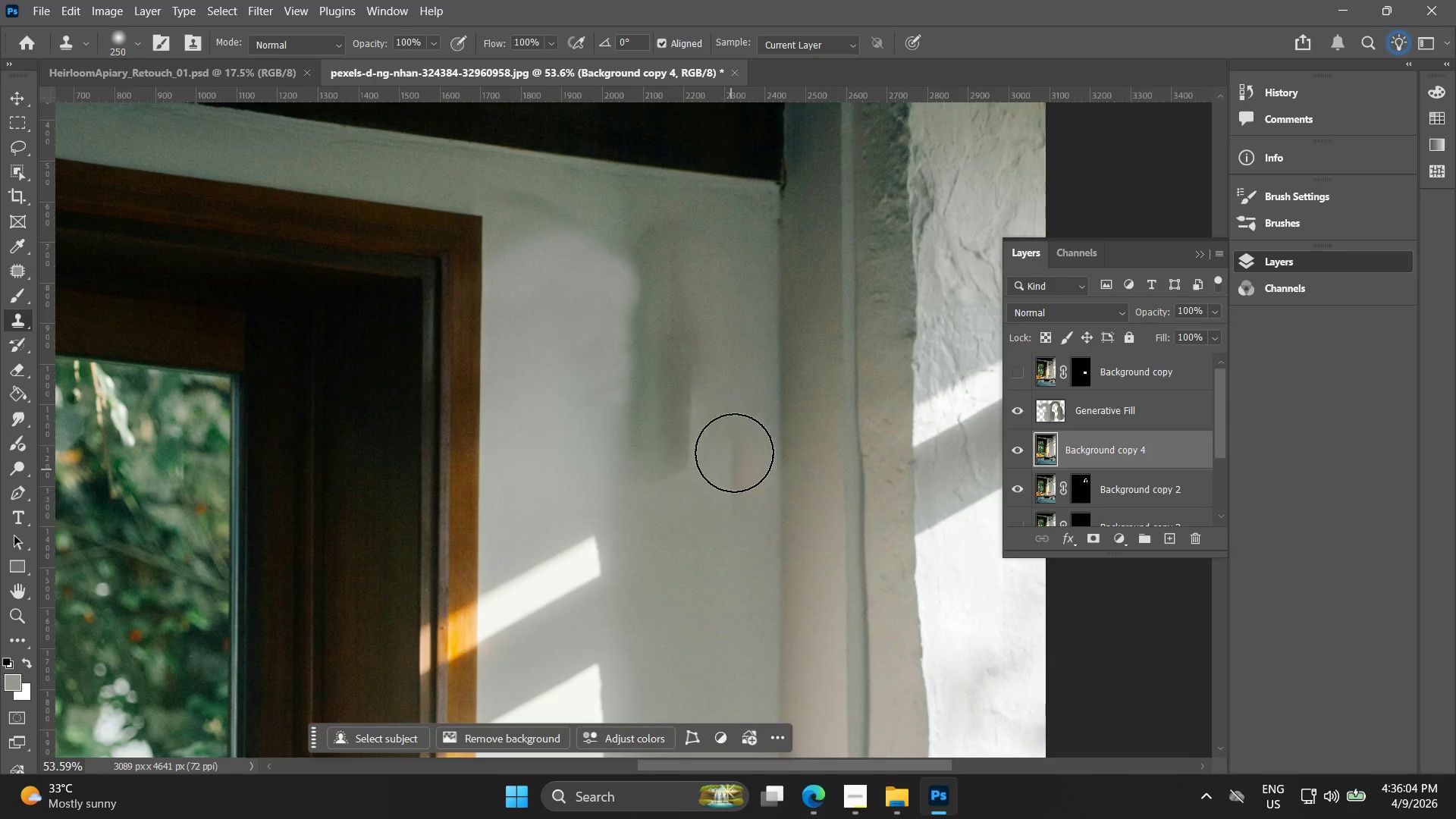 
key(Control+ControlLeft)
 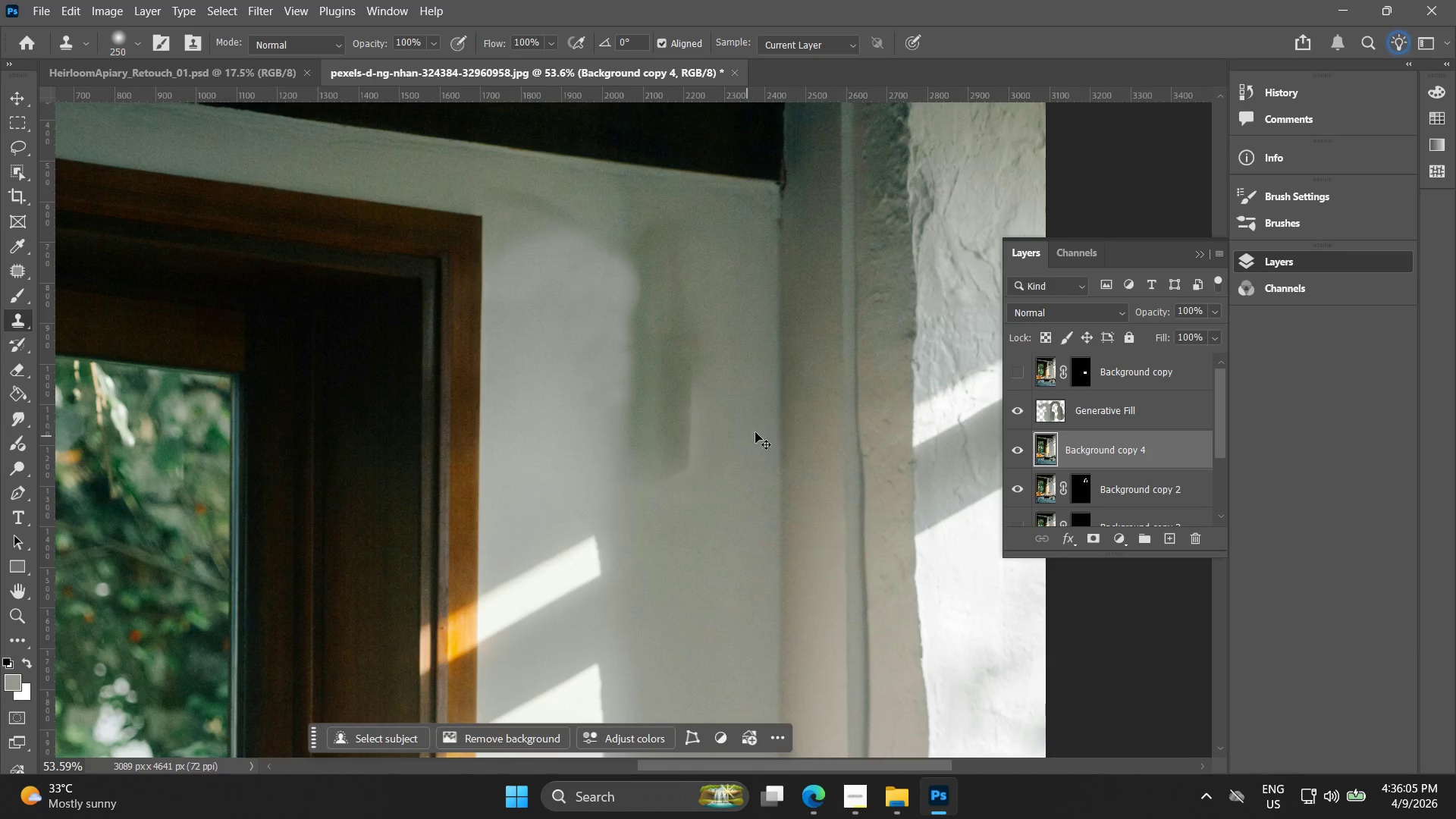 
key(Control+Z)
 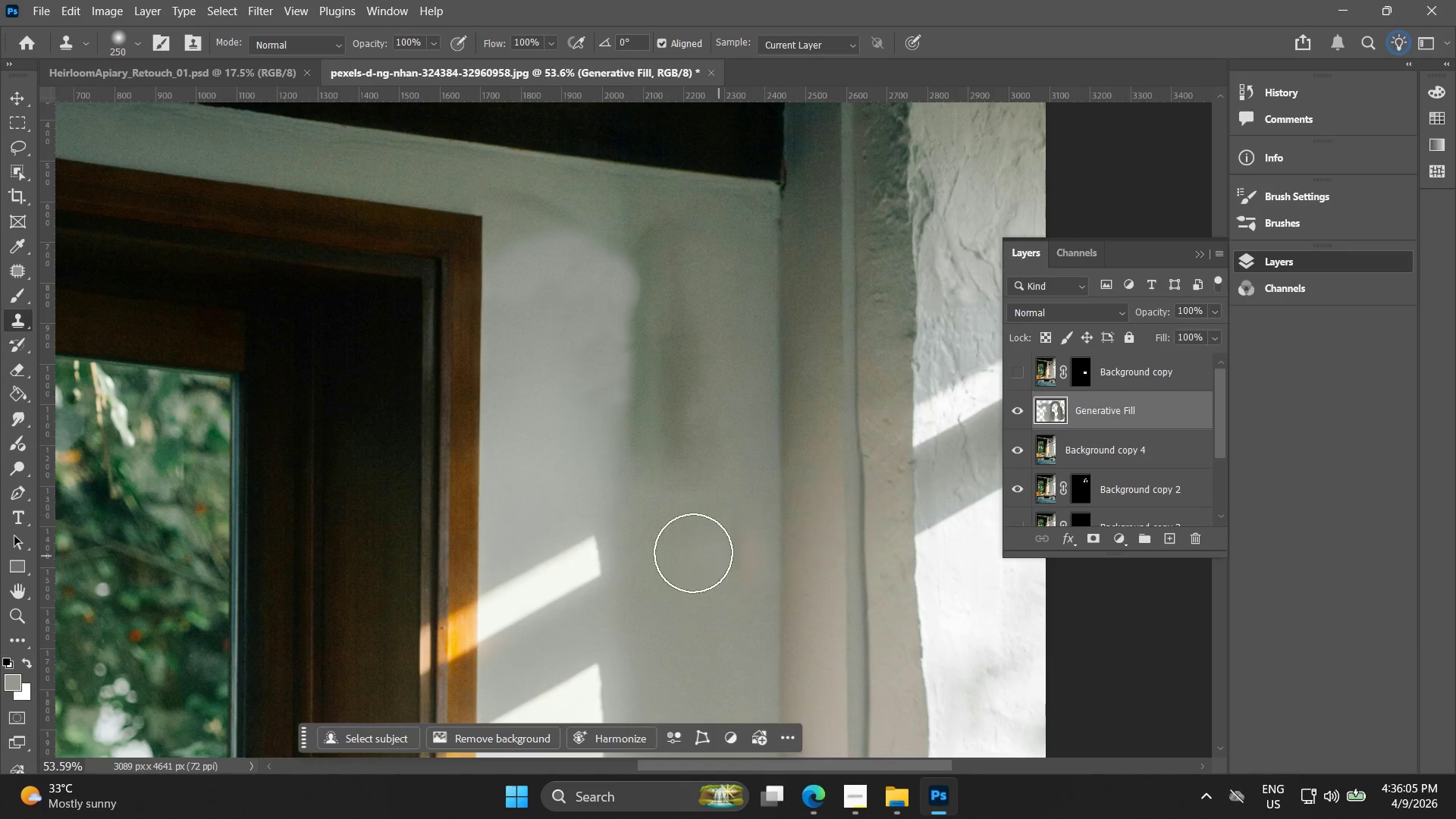 
left_click_drag(start_coordinate=[676, 473], to_coordinate=[690, 388])
 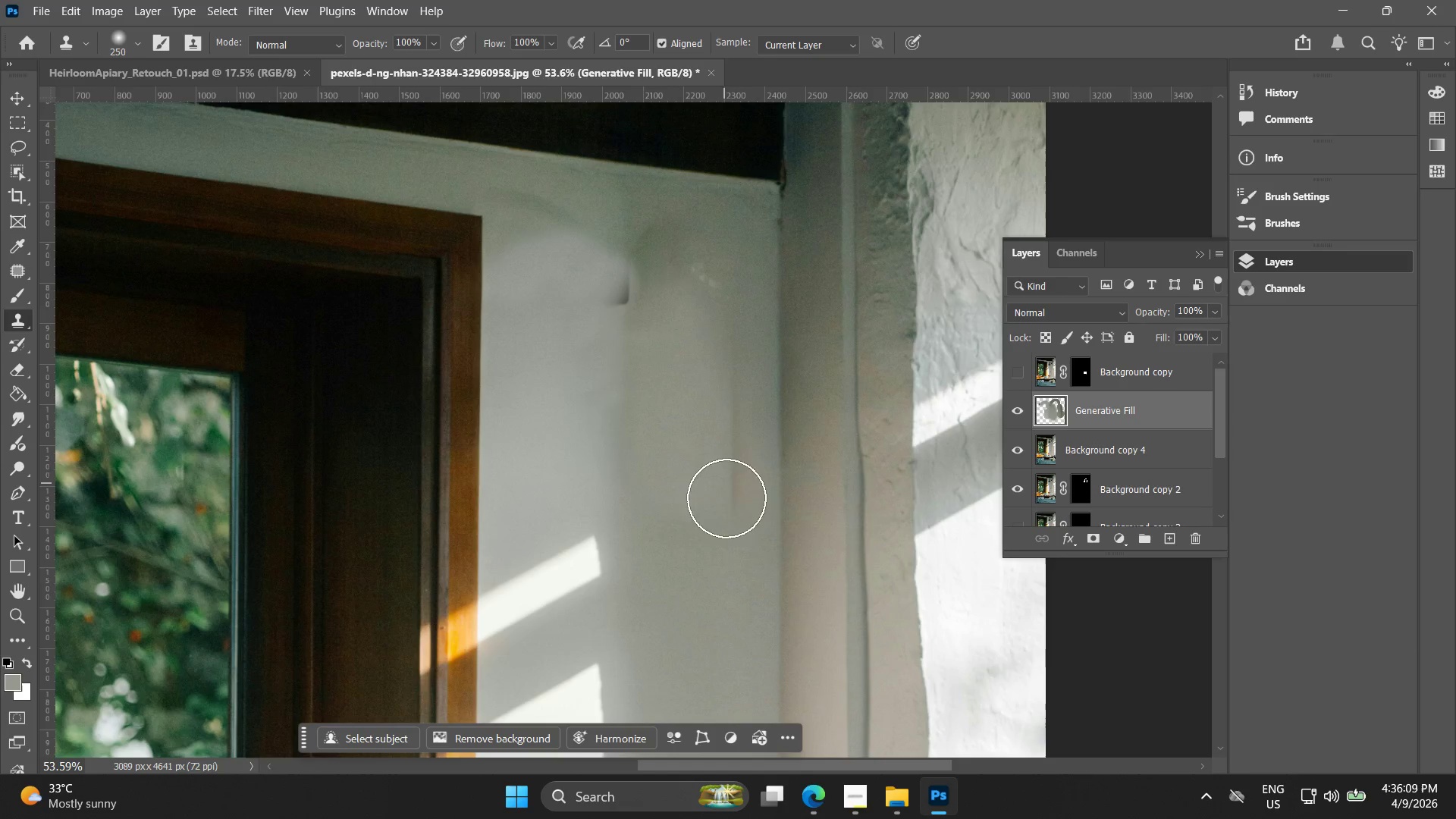 
hold_key(key=AltLeft, duration=0.64)
left_click([729, 578])
 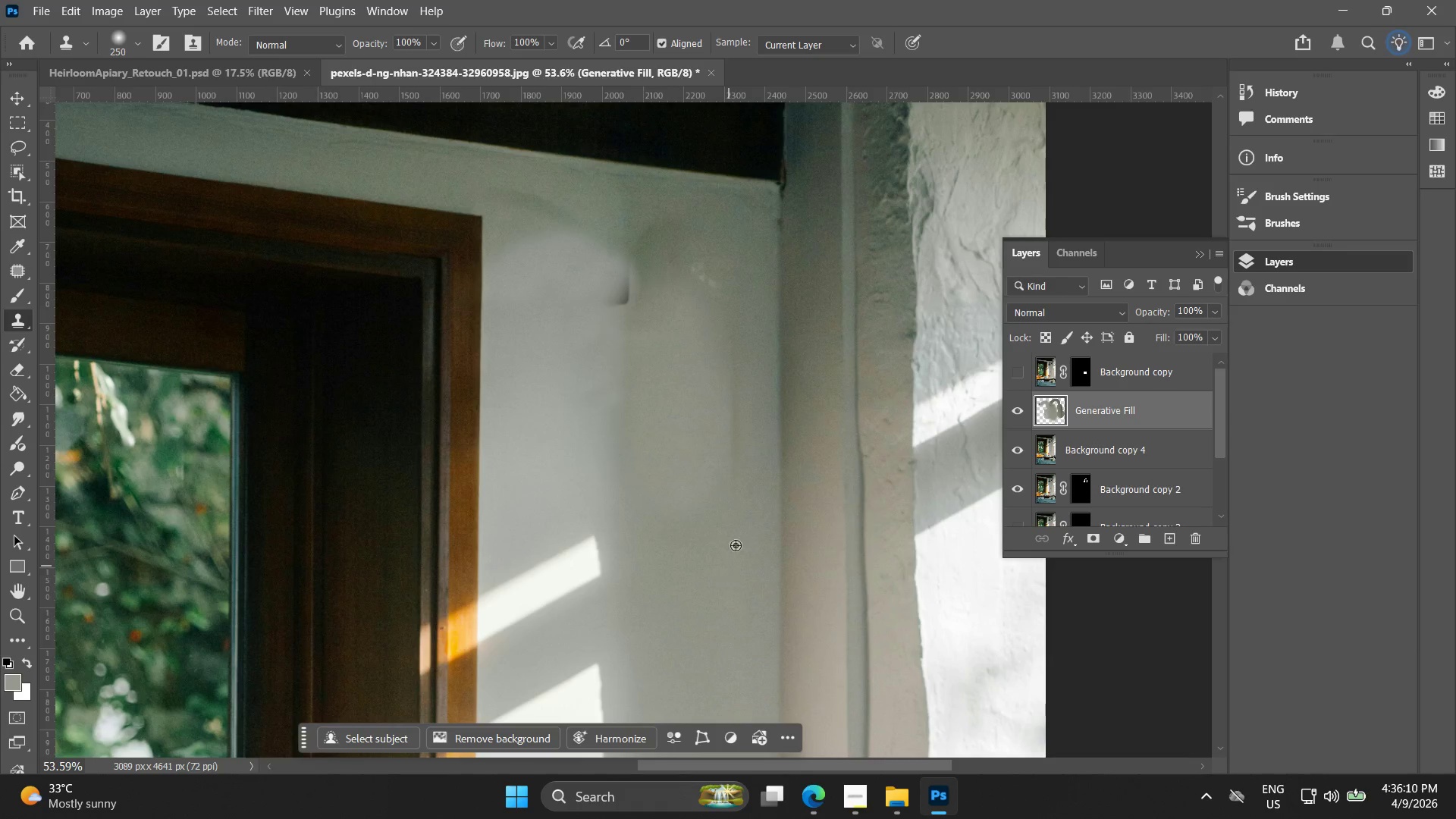 
hold_key(key=AltLeft, duration=1.56)
 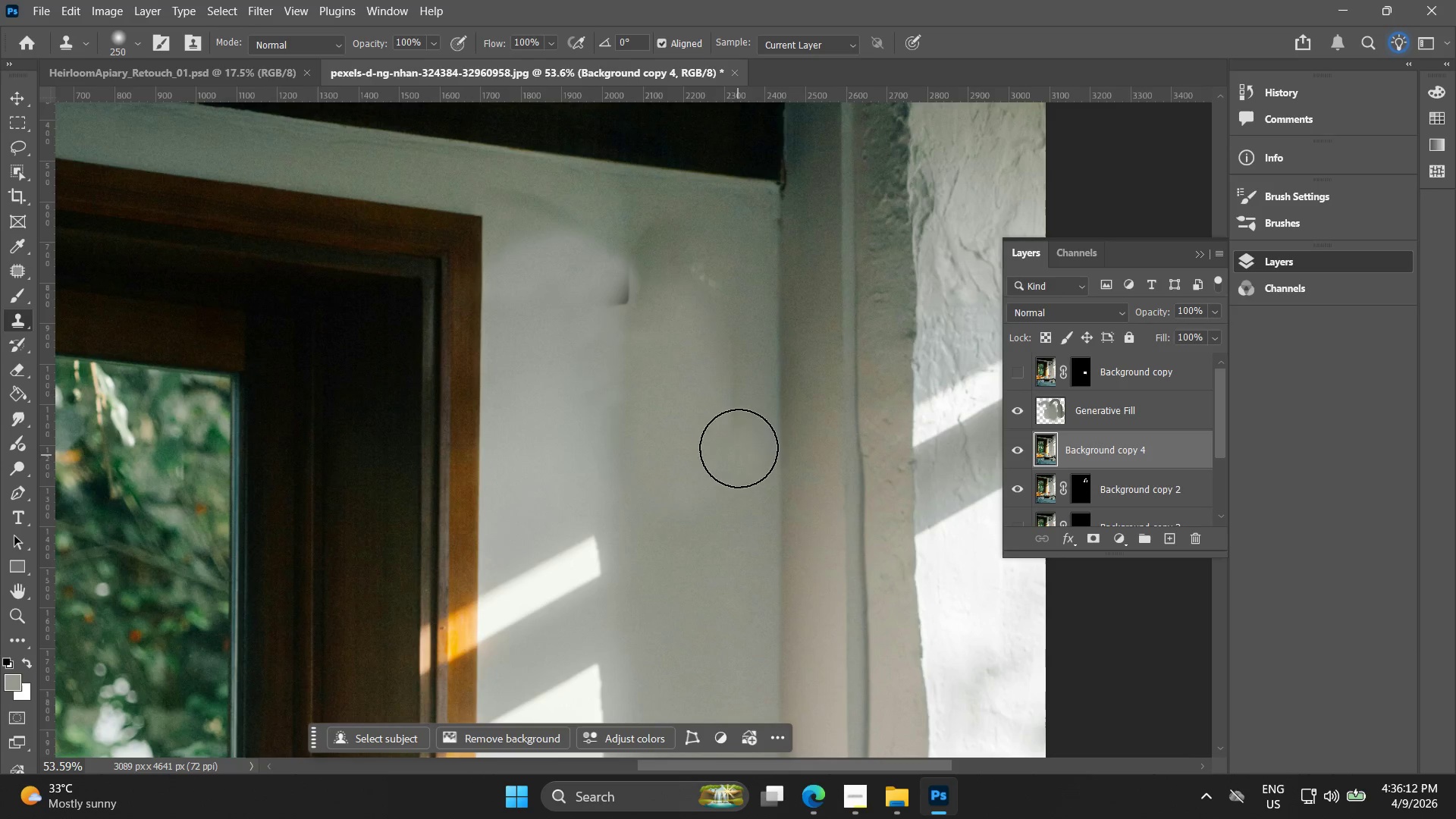 
left_click_drag(start_coordinate=[739, 449], to_coordinate=[725, 391])
 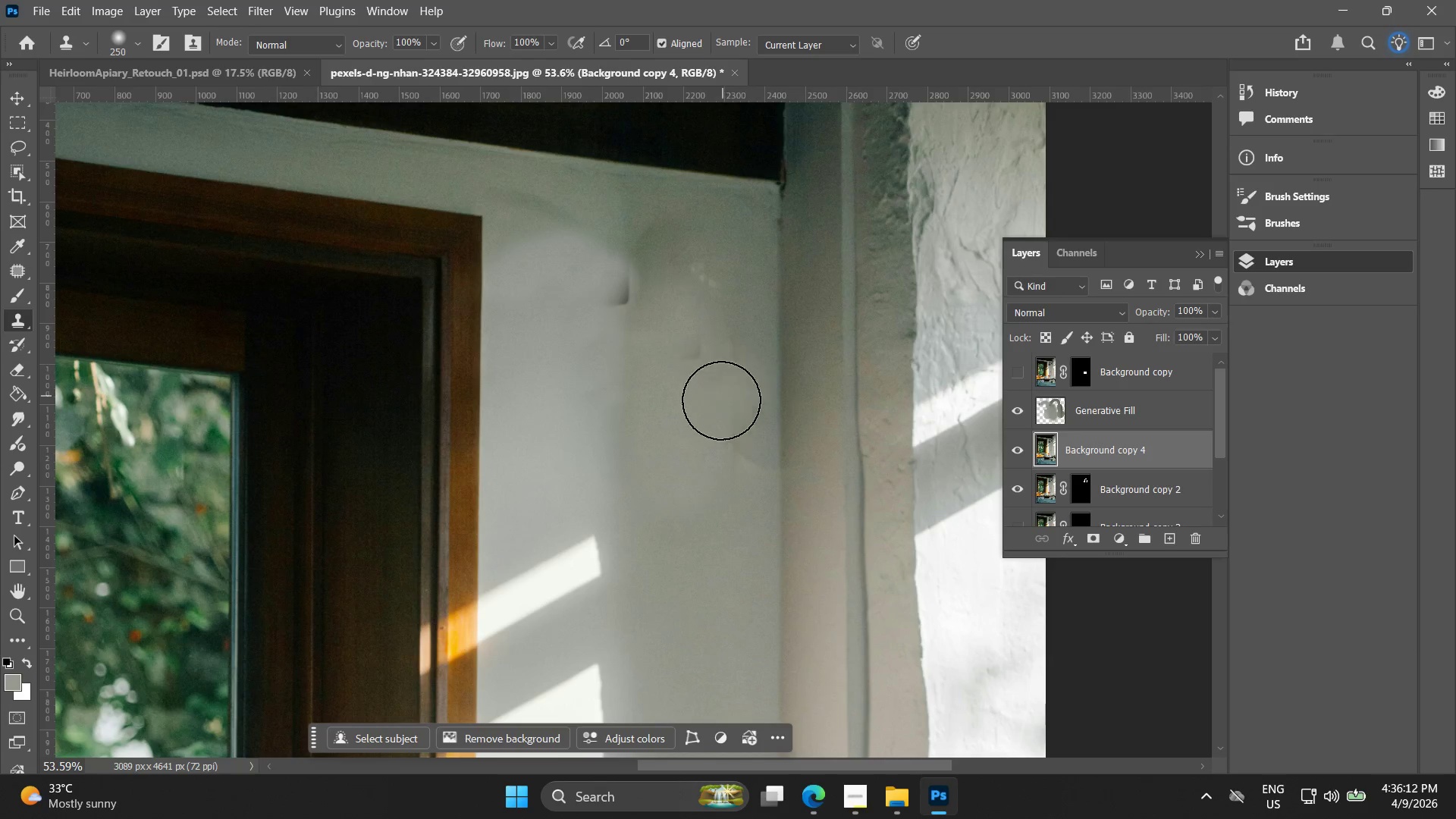 
key(Control+ControlLeft)
 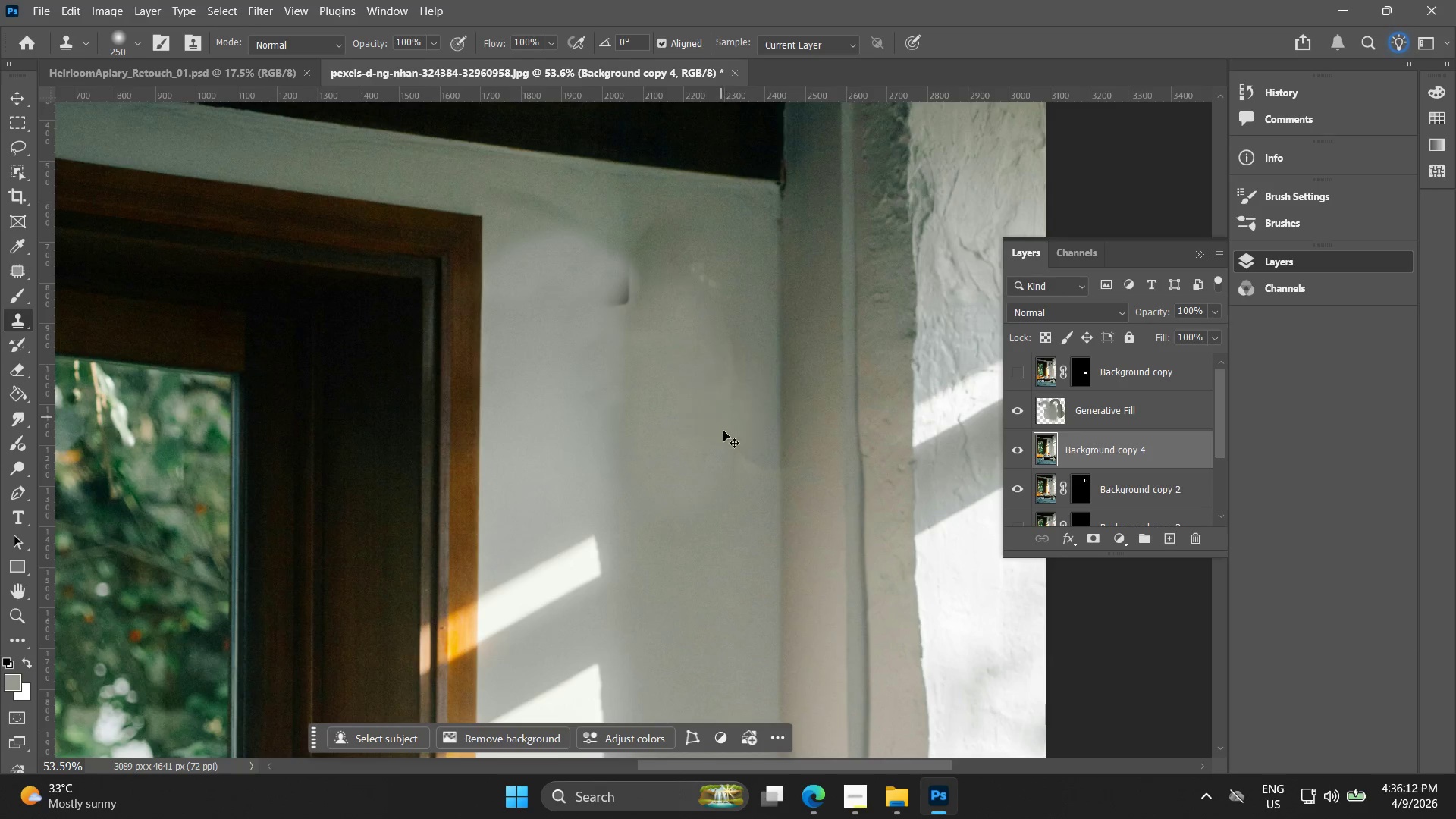 
key(Control+Z)
 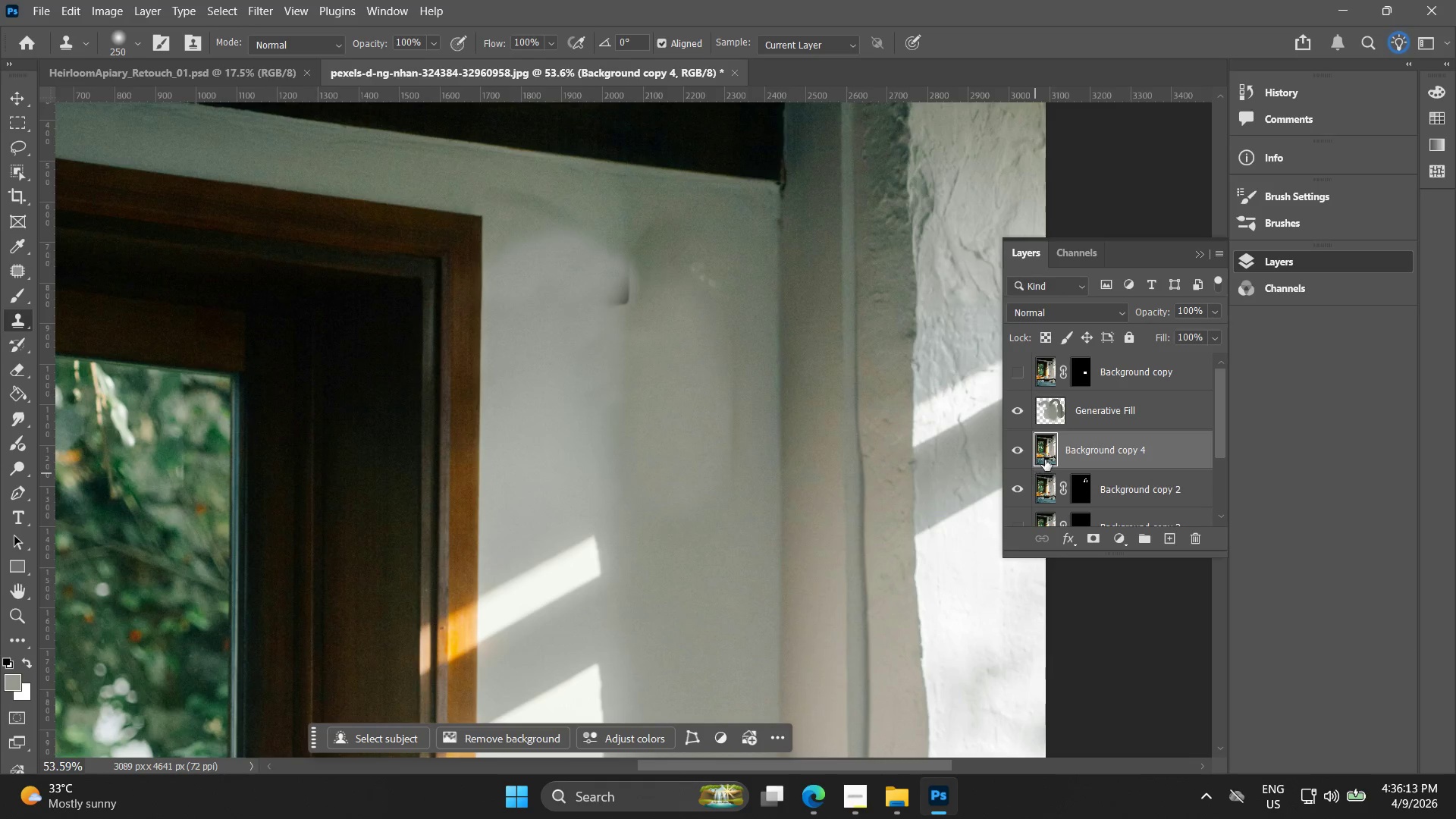 
left_click([1047, 451])
 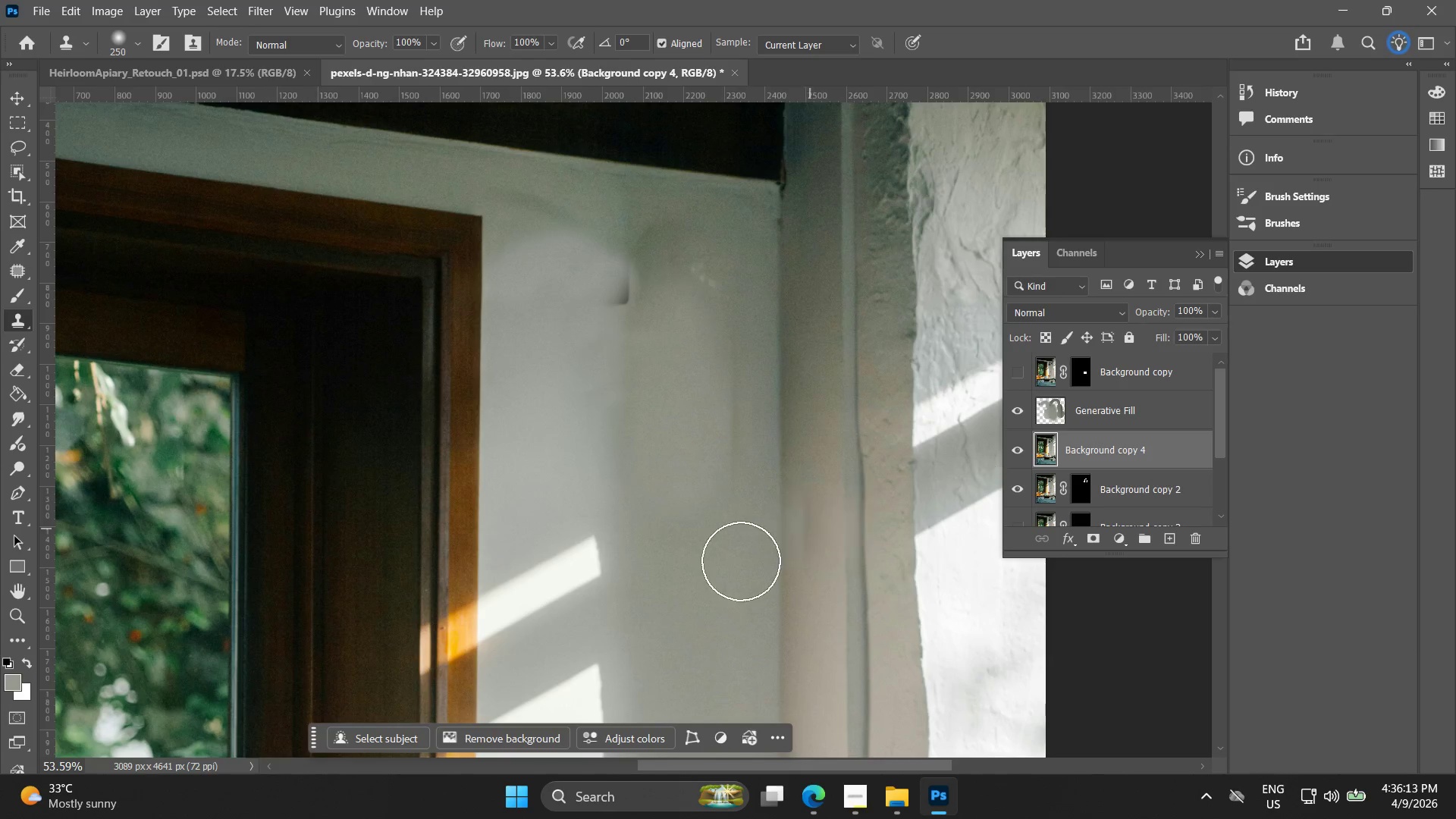 
hold_key(key=AltLeft, duration=0.55)
 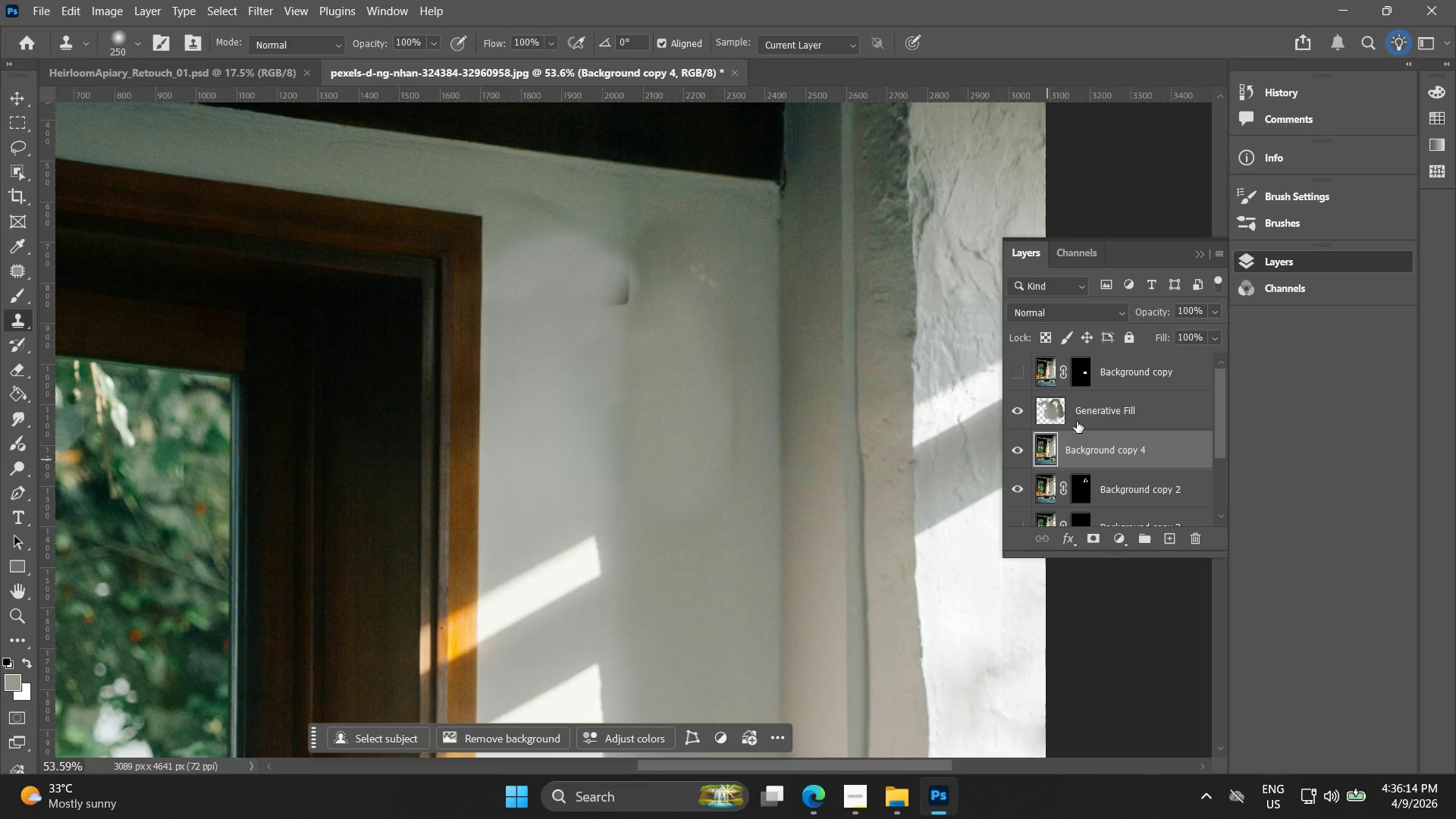 
left_click_drag(start_coordinate=[1080, 414], to_coordinate=[1078, 419])
 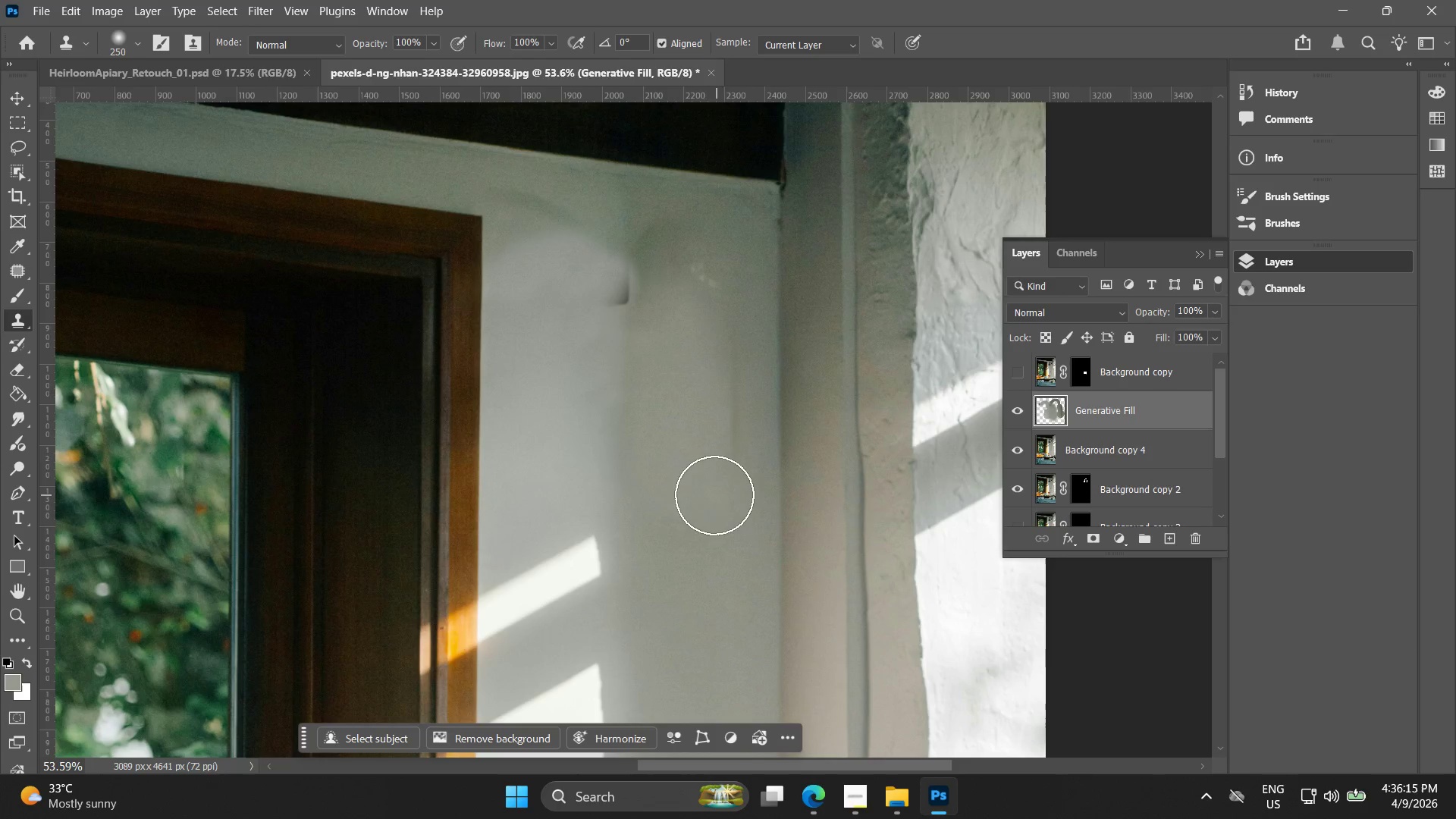 
left_click_drag(start_coordinate=[713, 491], to_coordinate=[701, 334])
 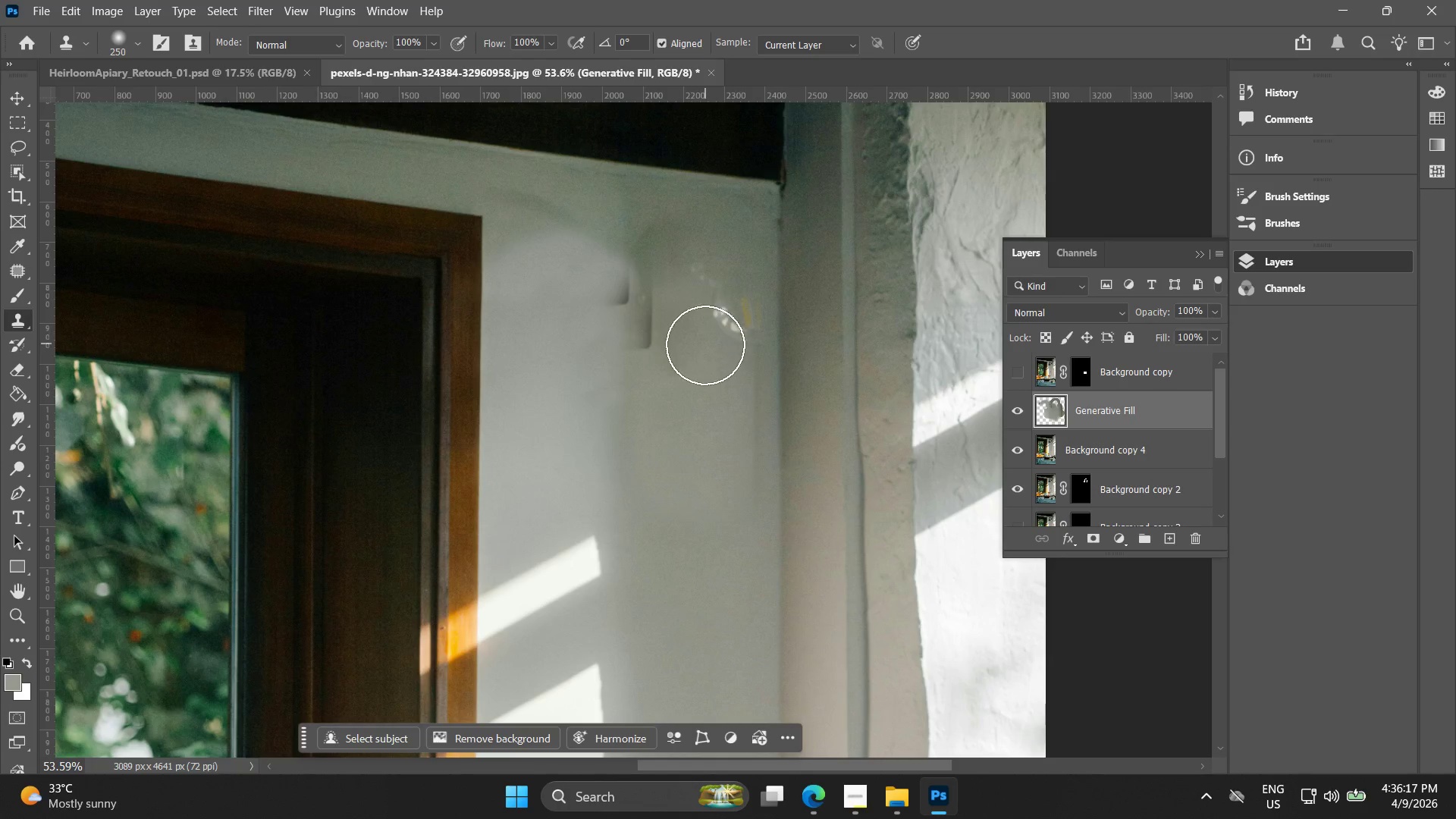 
key(Control+ControlLeft)
 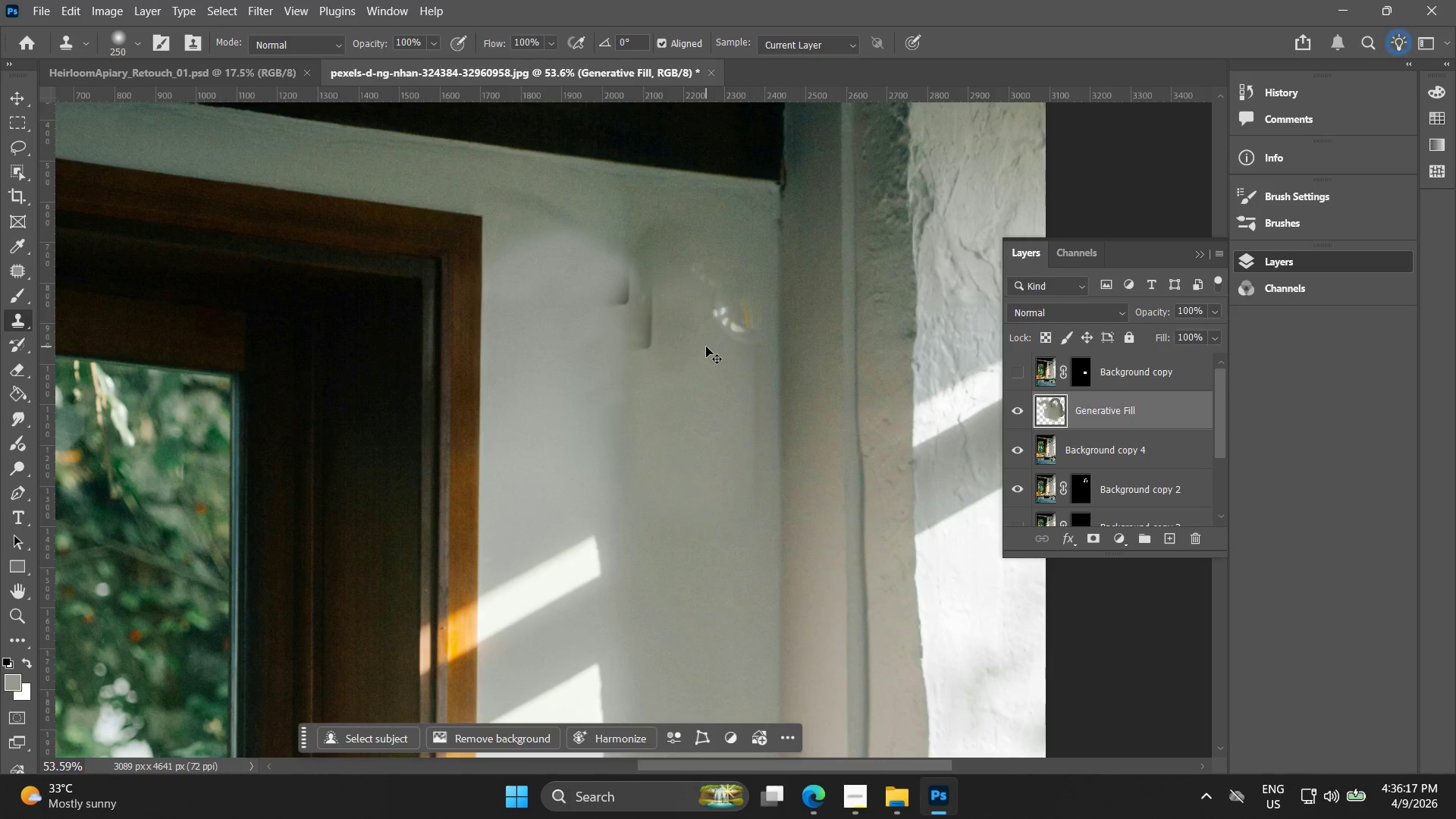 
key(Control+Z)
 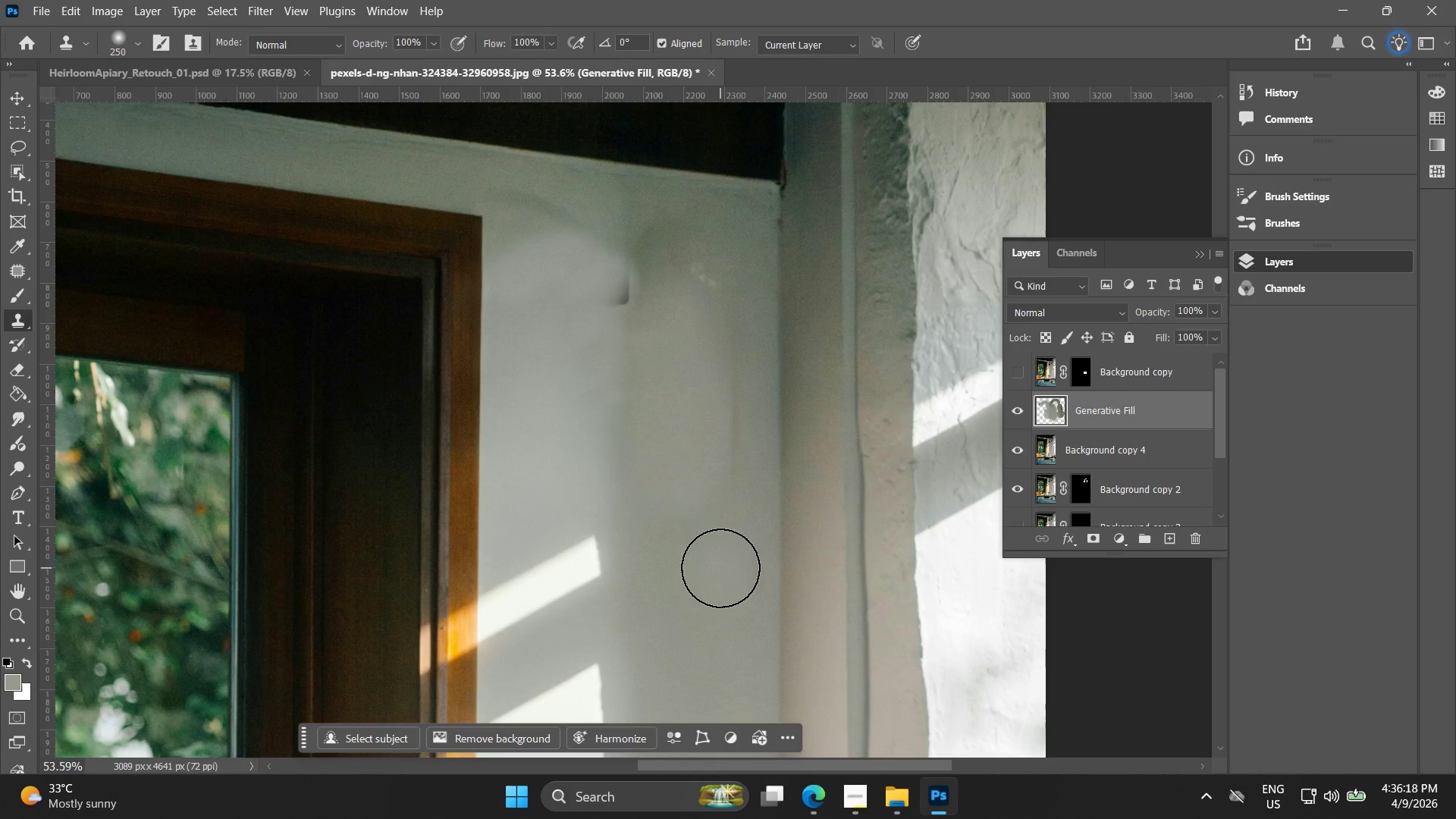 
hold_key(key=AltLeft, duration=0.53)
 